 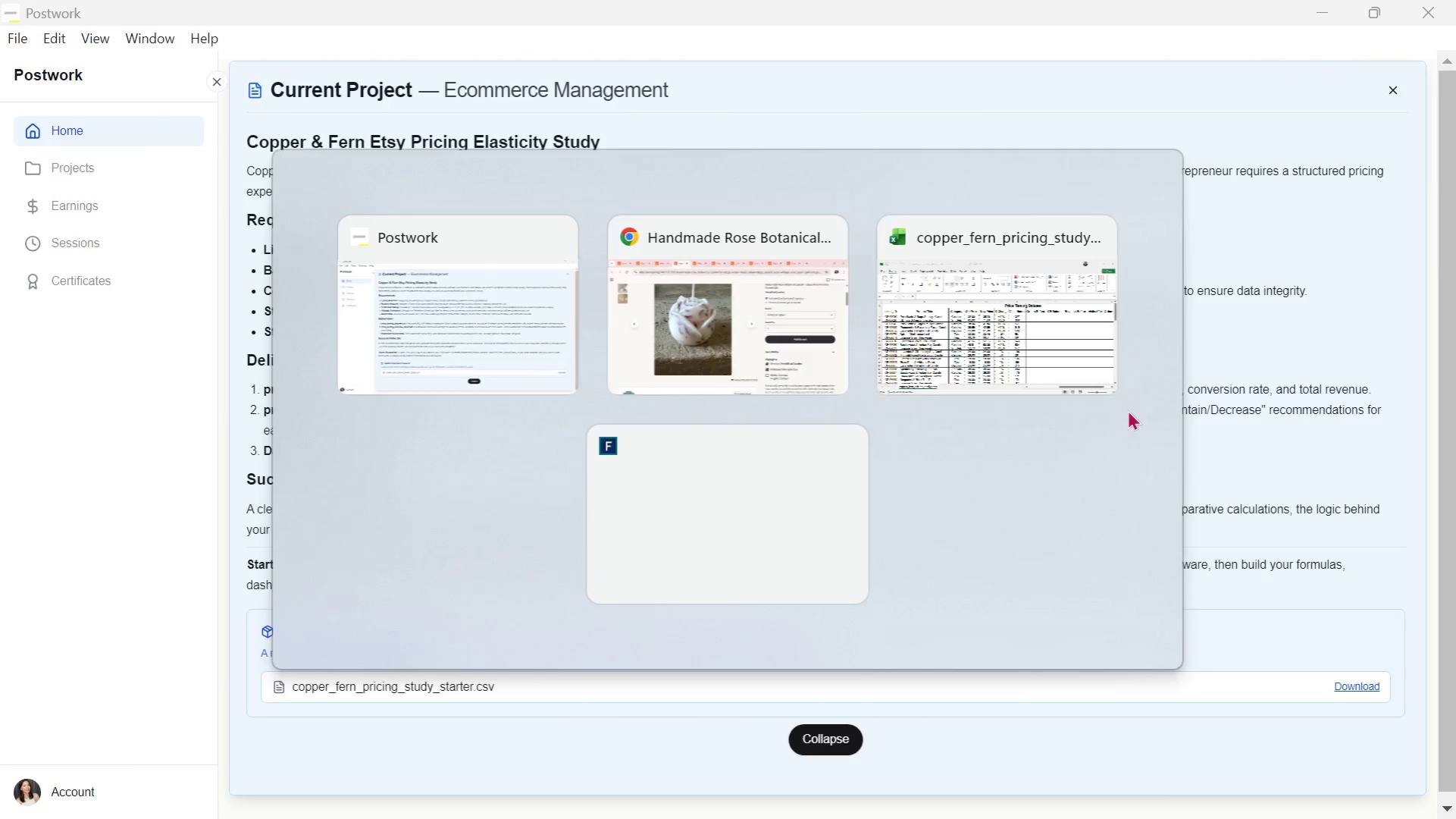 
key(Alt+Tab)
 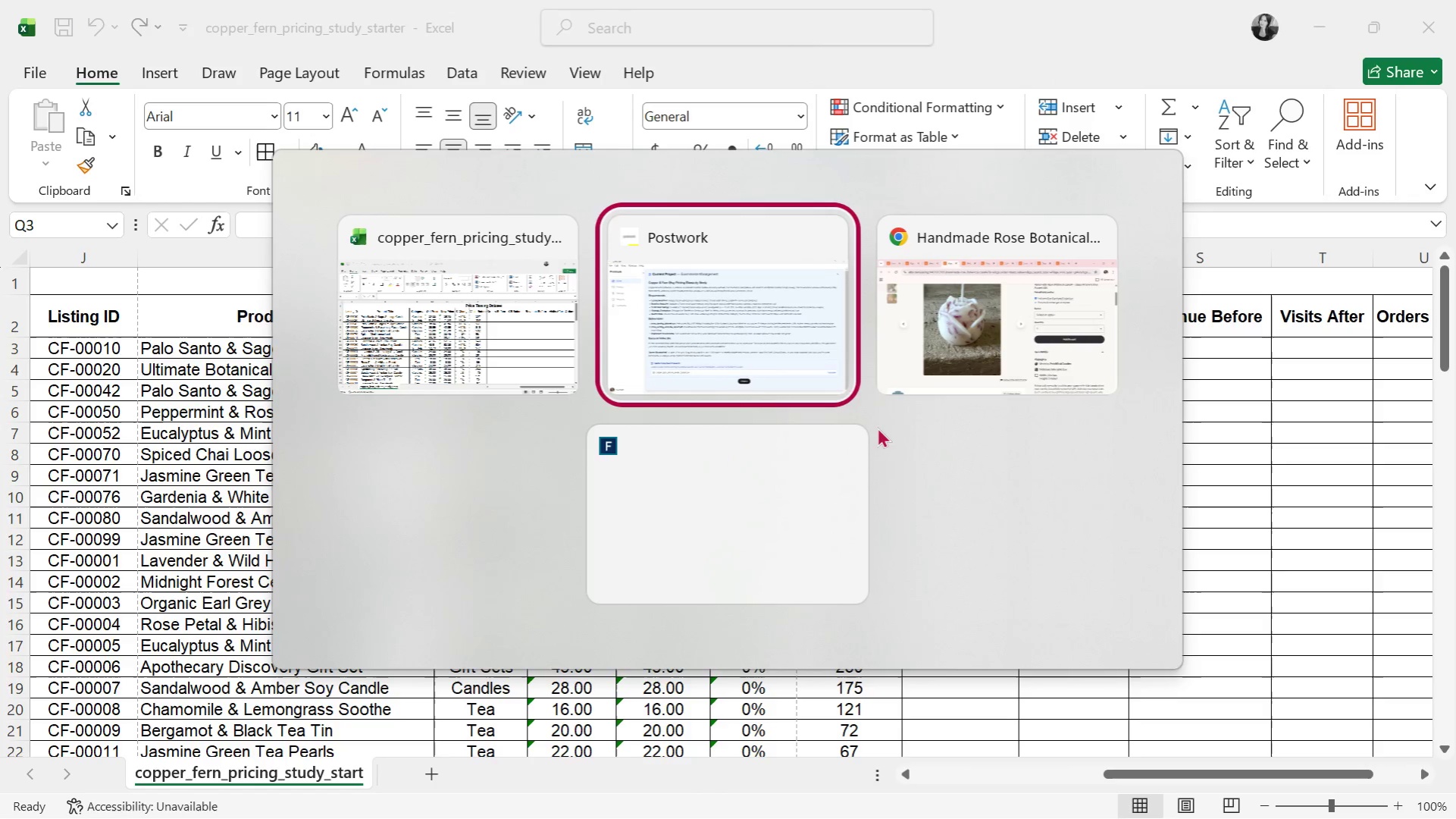 
key(Alt+Tab)
 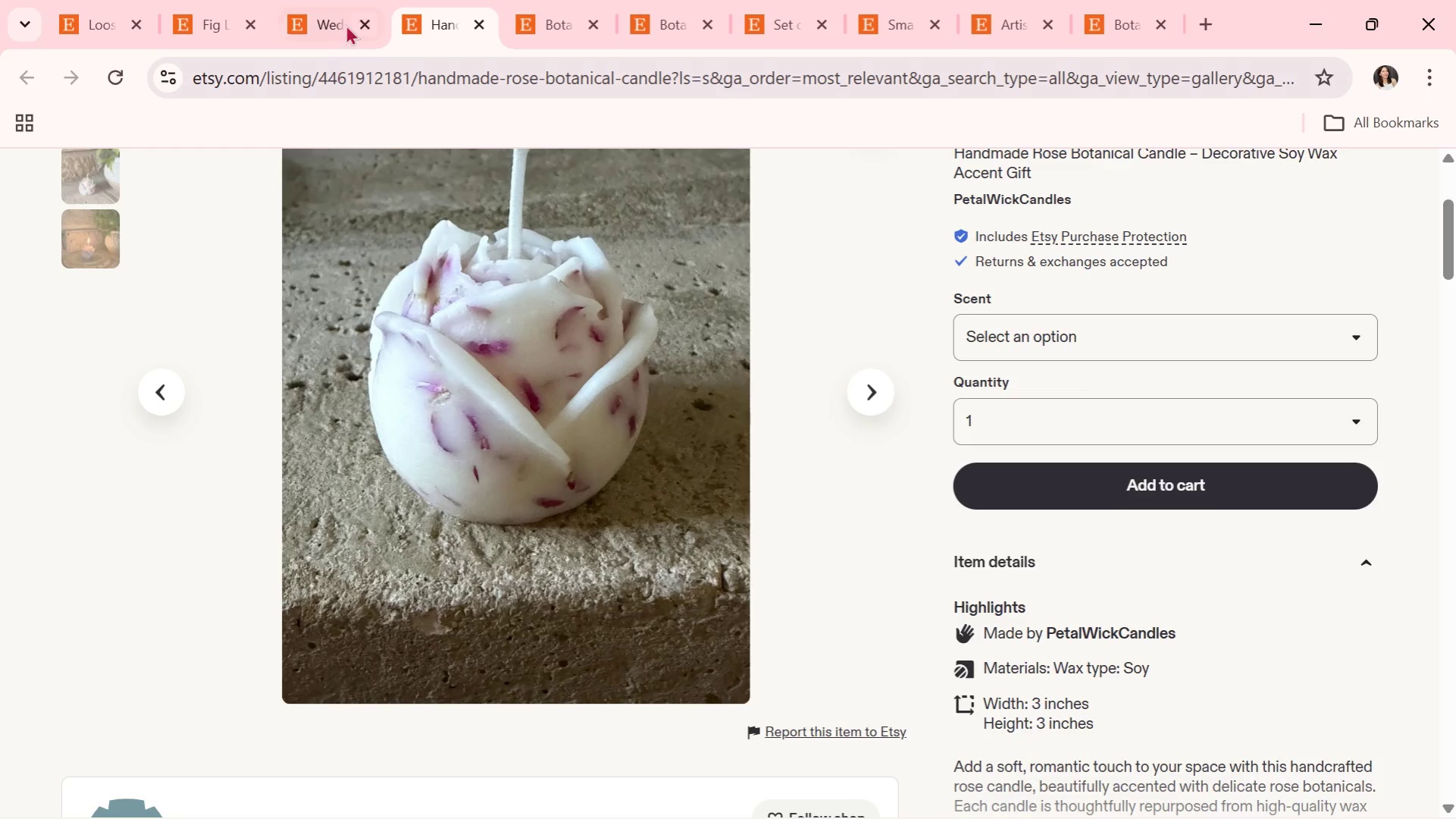 
left_click([293, 0])
 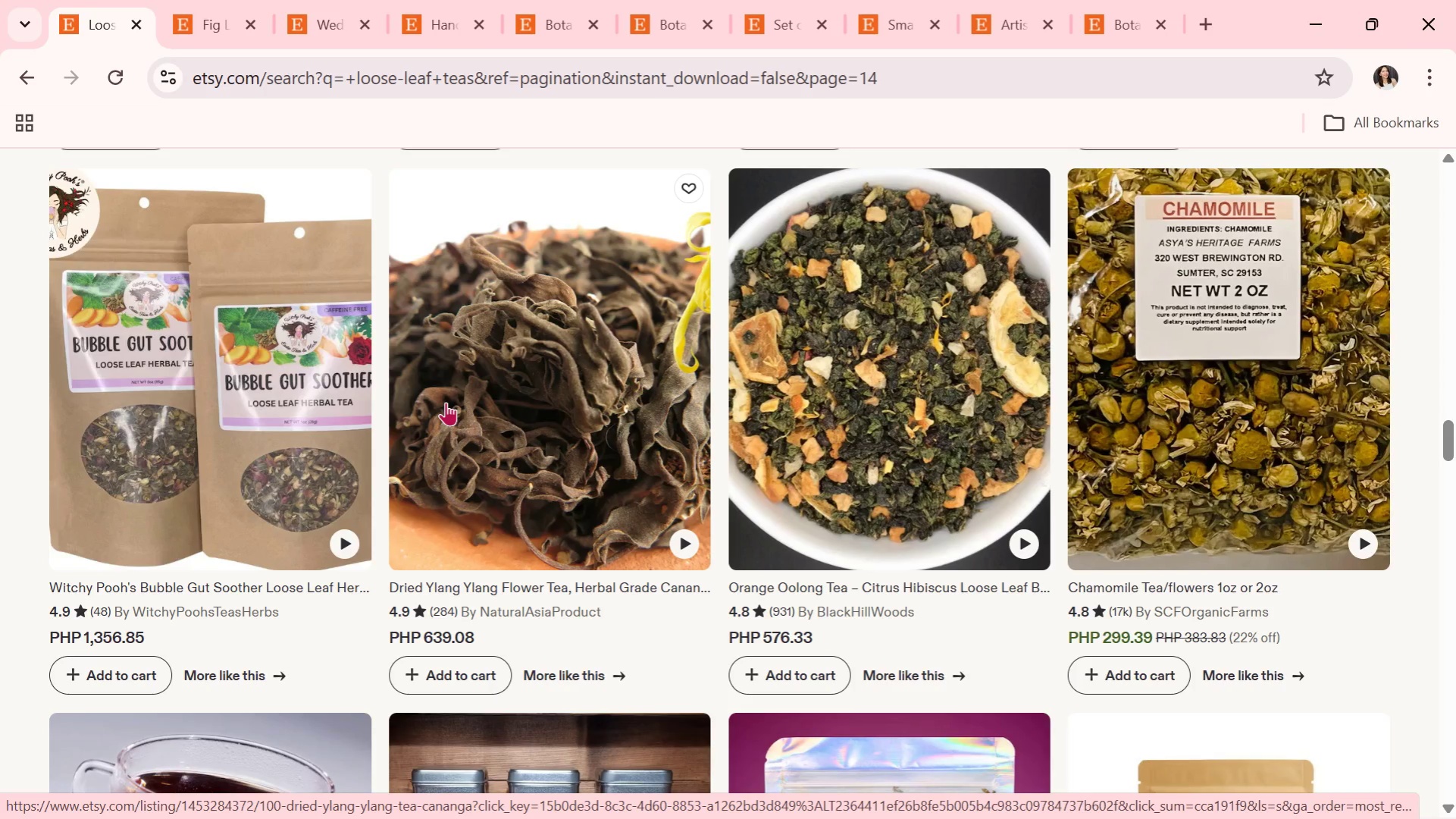 
wait(5.88)
 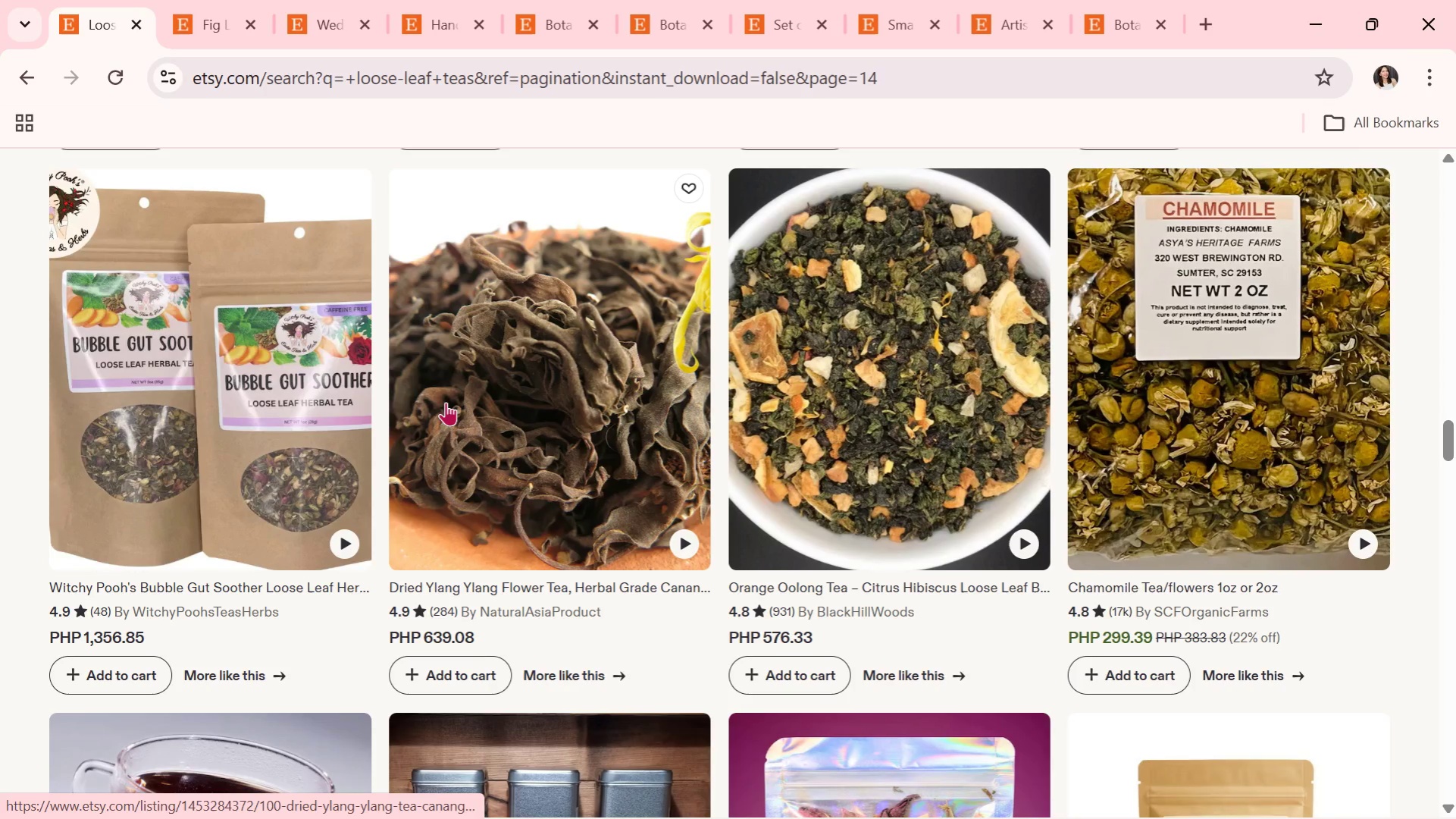 
scroll: coordinate [642, 480], scroll_direction: down, amount: 2.0
 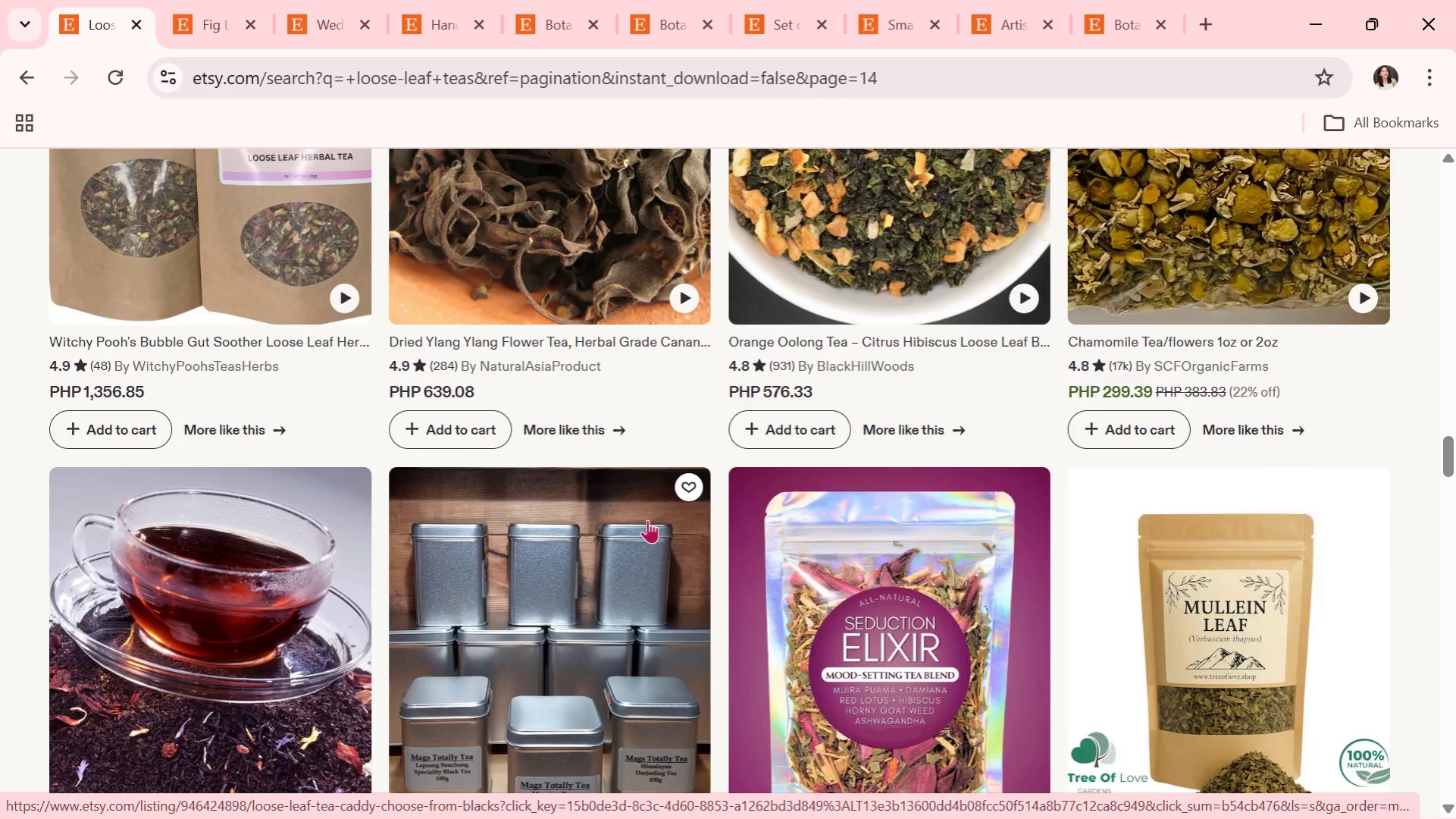 
wait(7.4)
 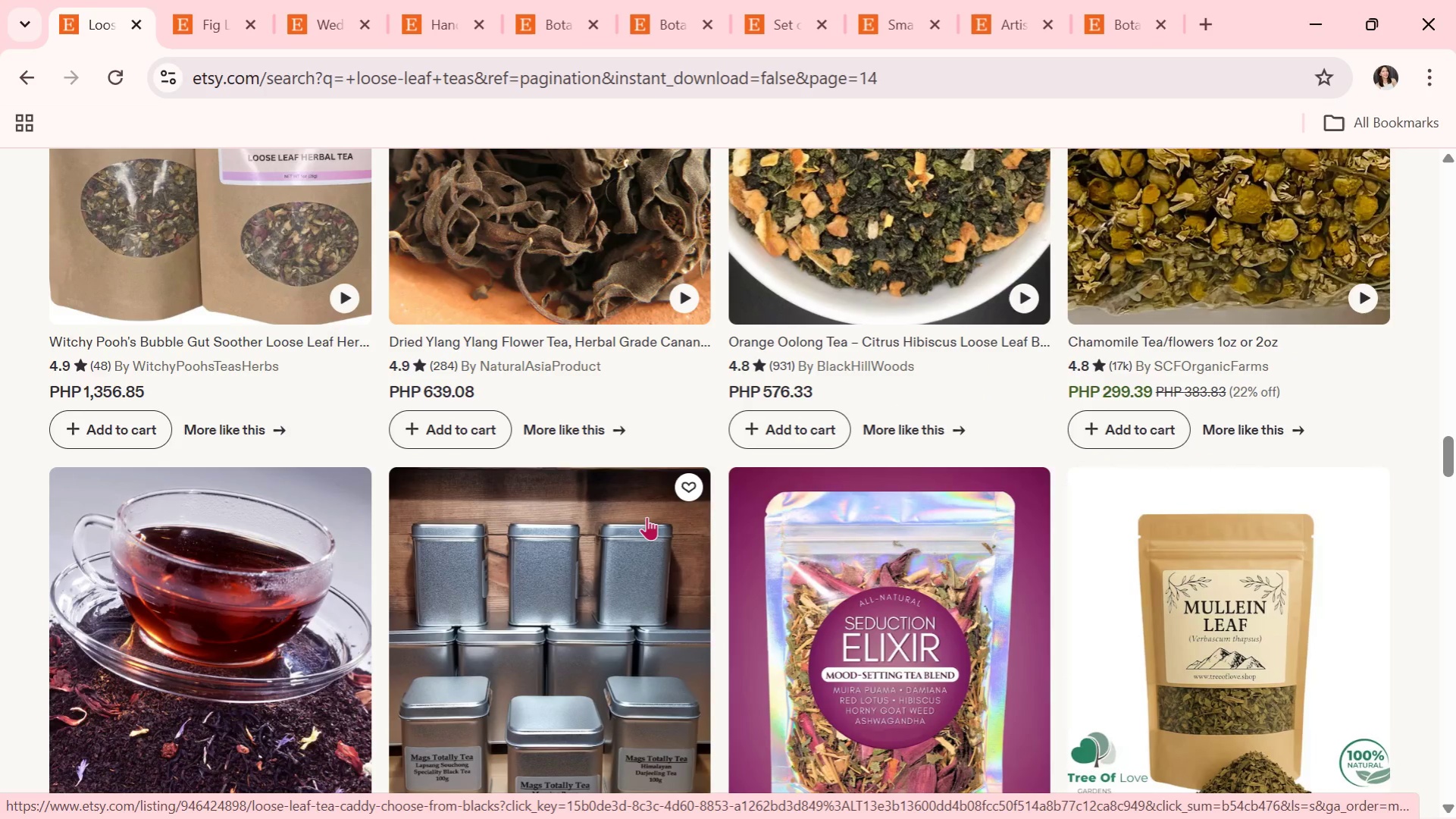 
scroll: coordinate [703, 689], scroll_direction: down, amount: 6.0
 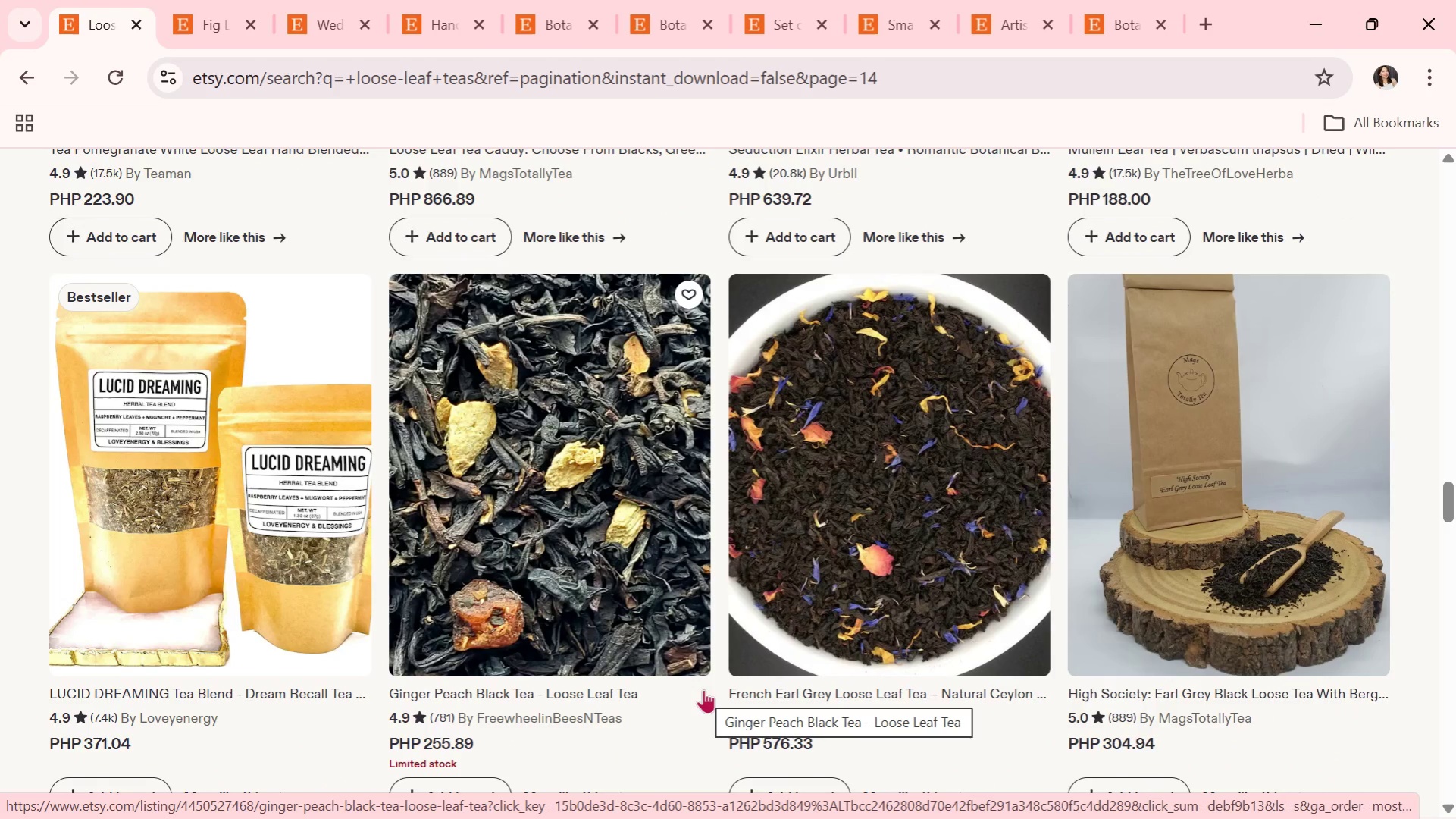 
wait(10.83)
 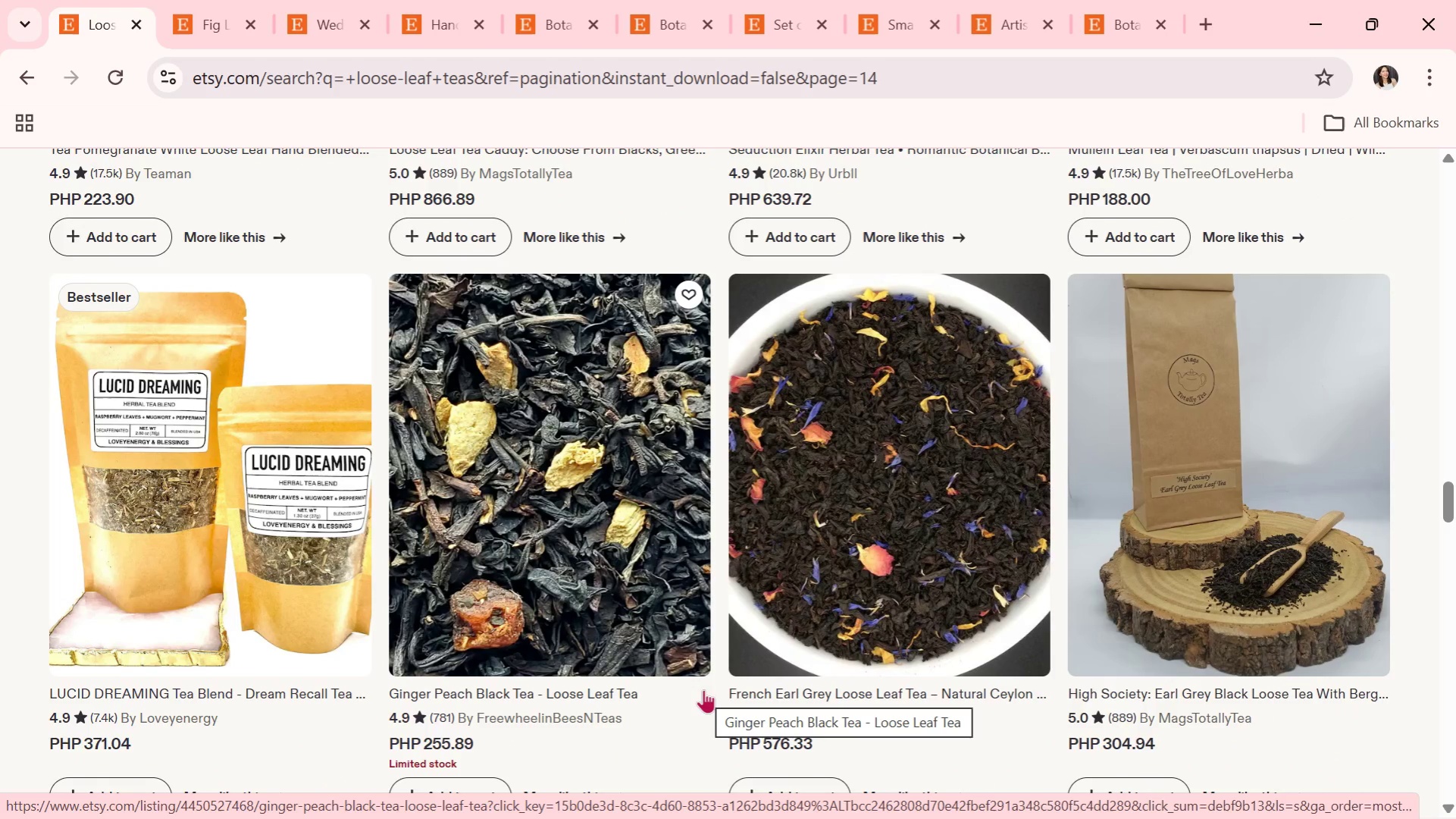 
scroll: coordinate [703, 689], scroll_direction: down, amount: 1.0
 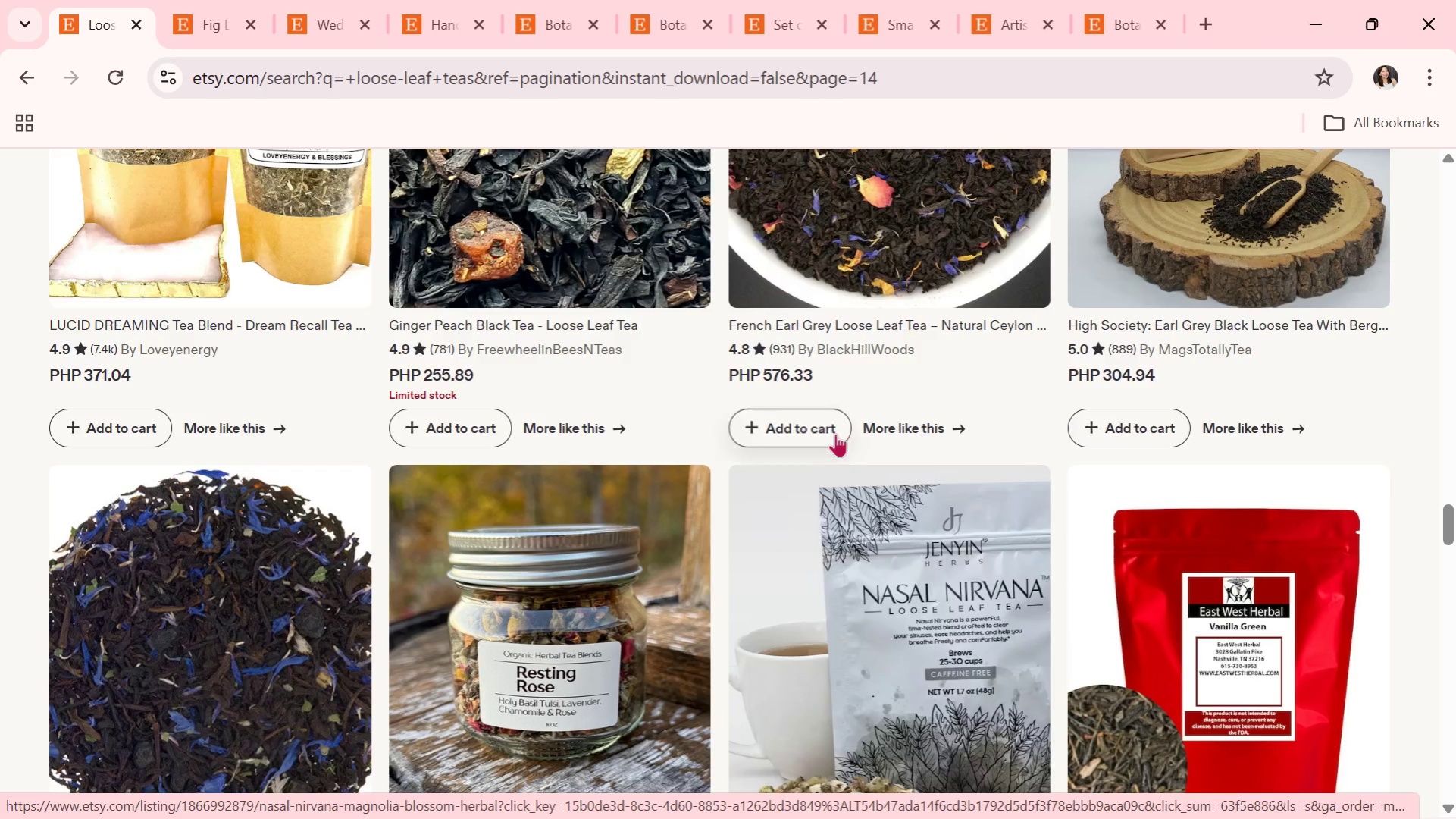 
wait(11.34)
 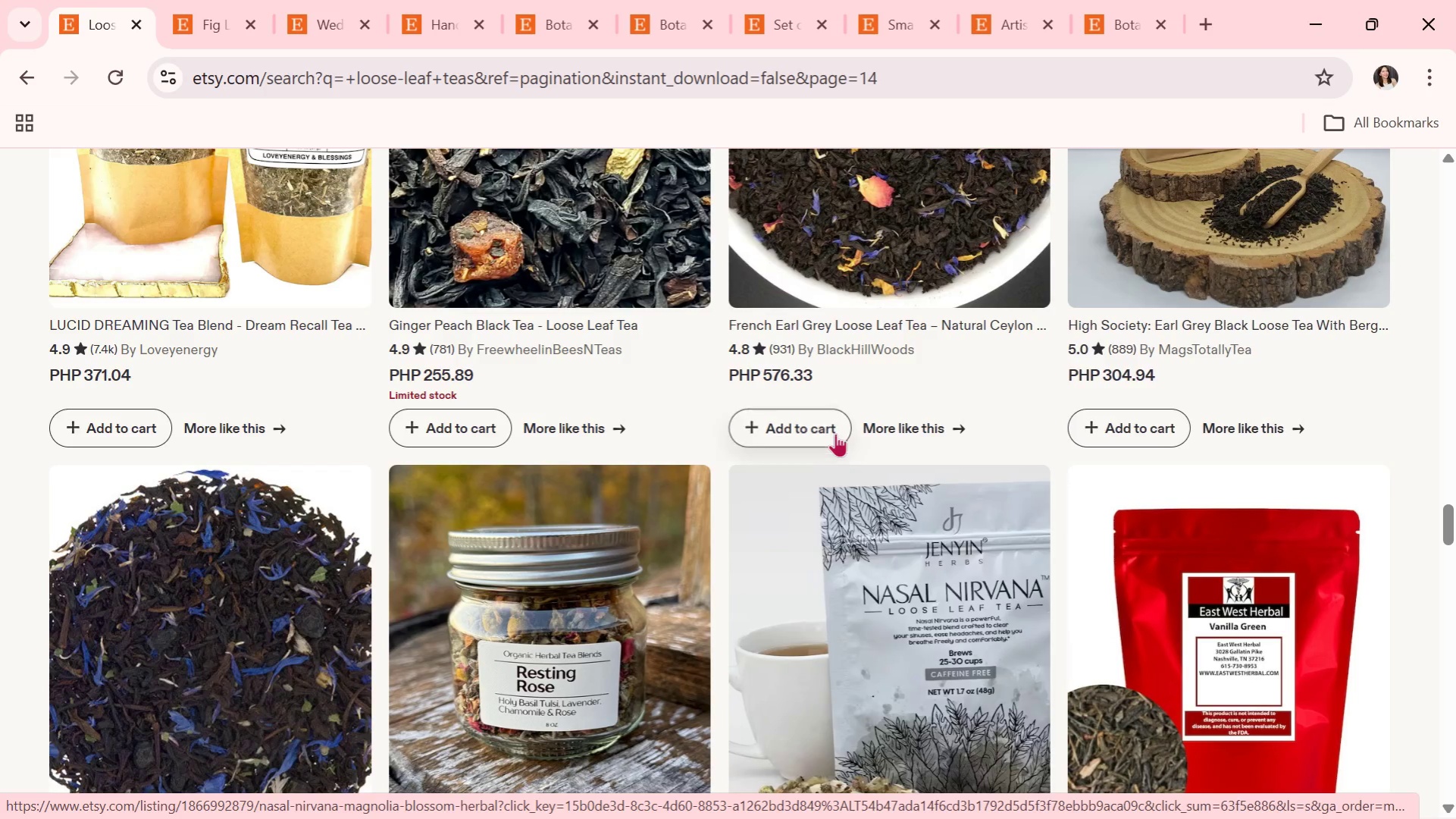 
scroll: coordinate [828, 548], scroll_direction: down, amount: 3.0
 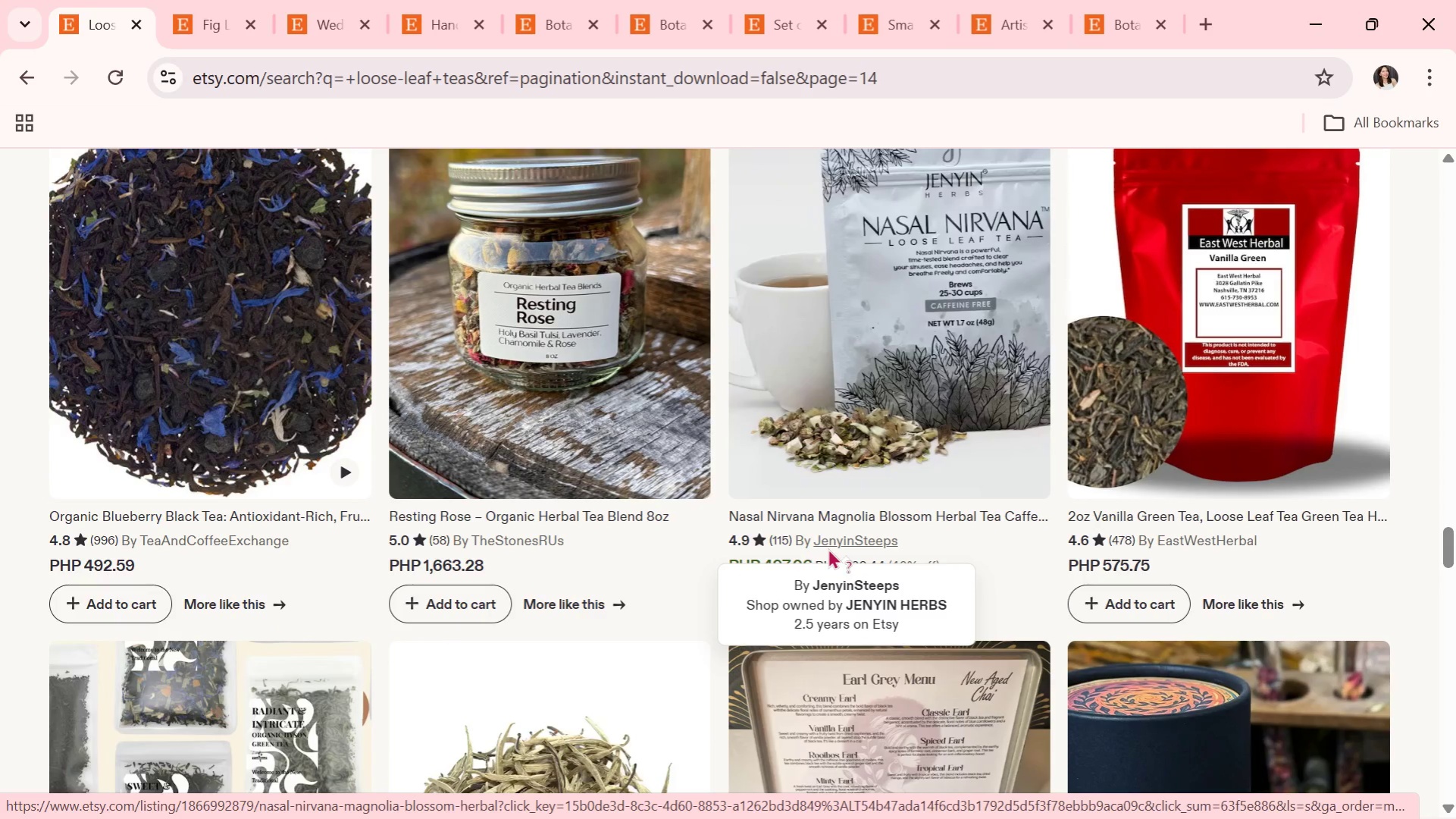 
wait(5.62)
 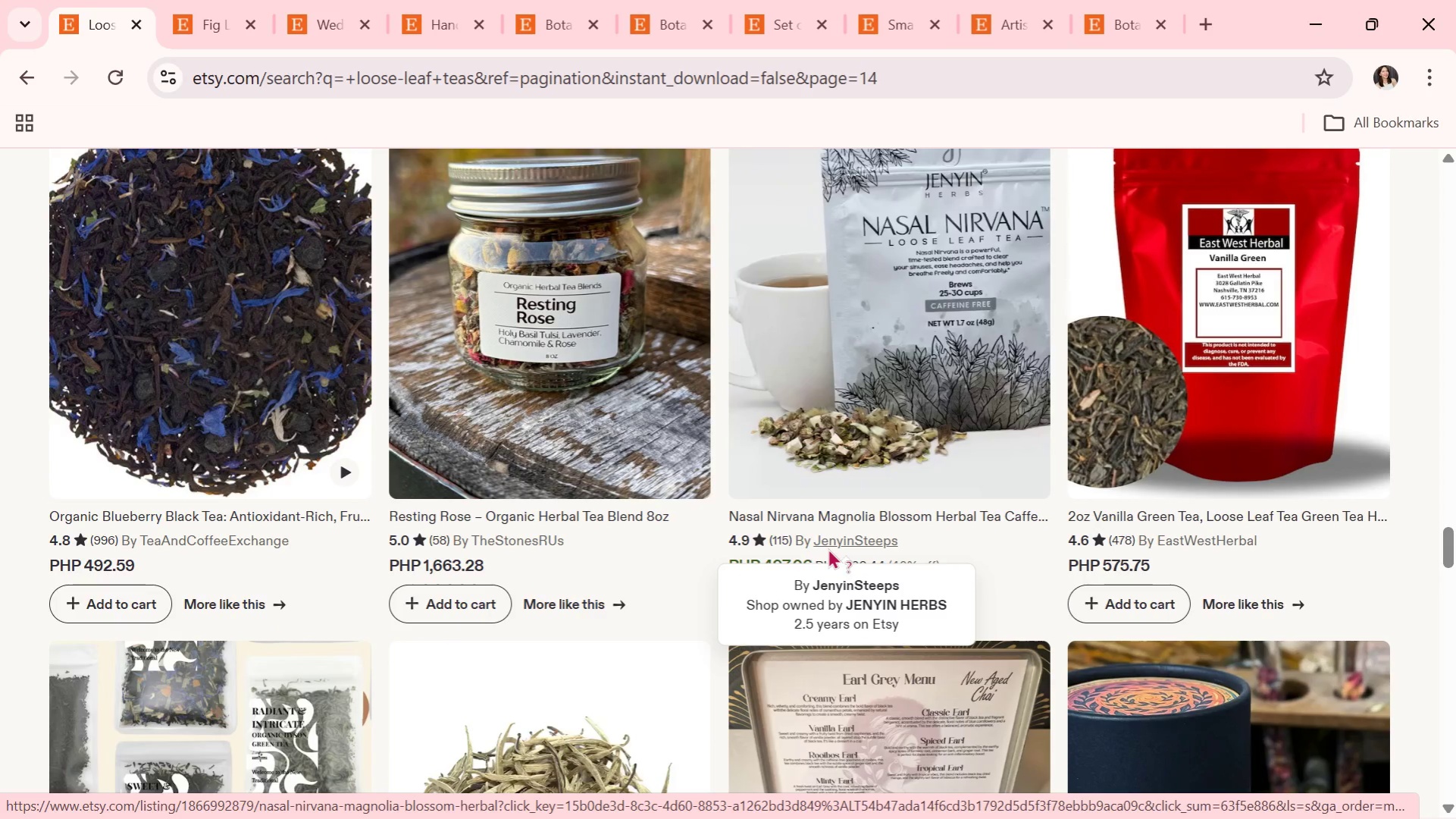 
scroll: coordinate [828, 548], scroll_direction: down, amount: 3.0
 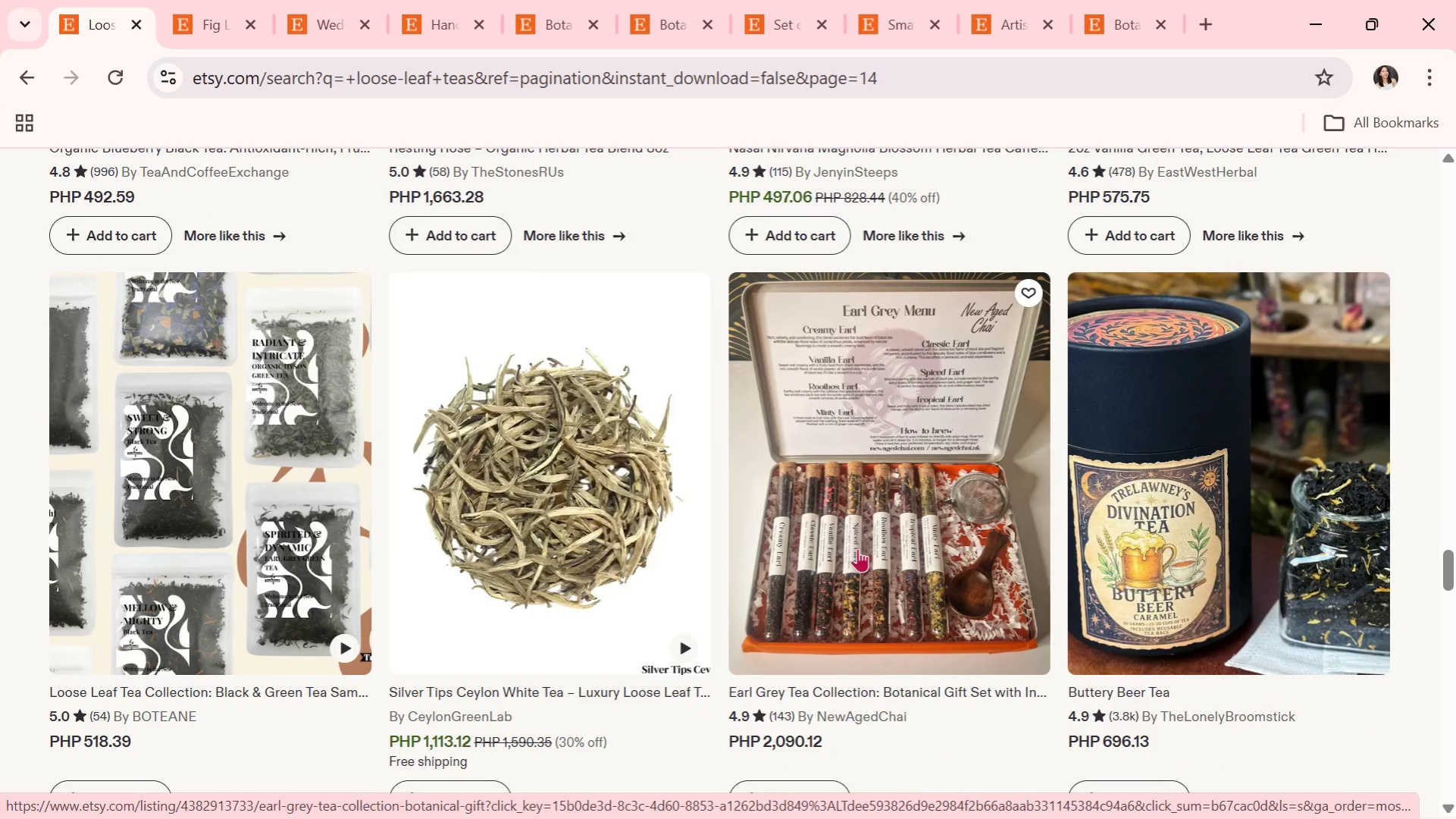 
left_click([894, 548])
 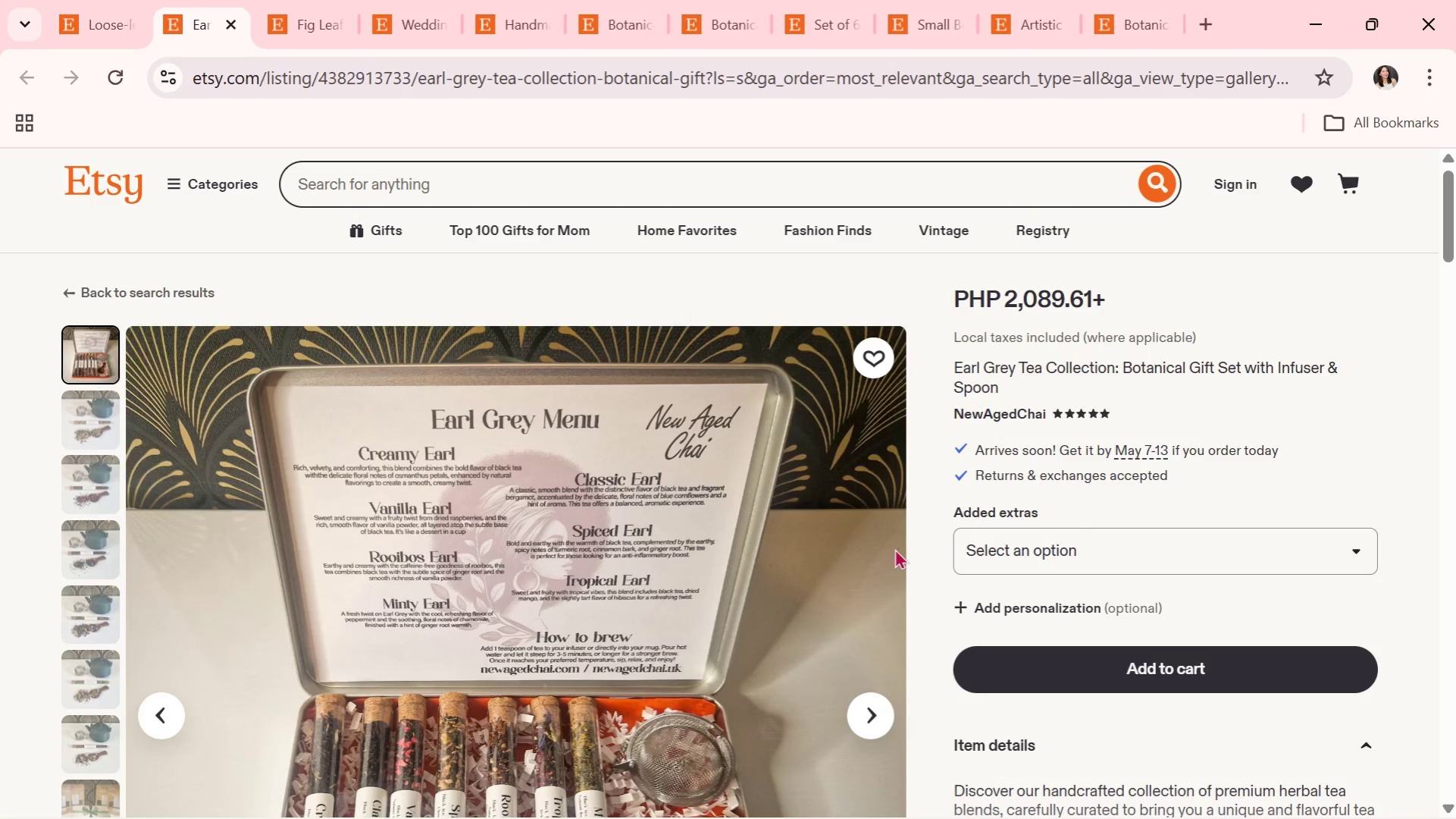 
wait(5.78)
 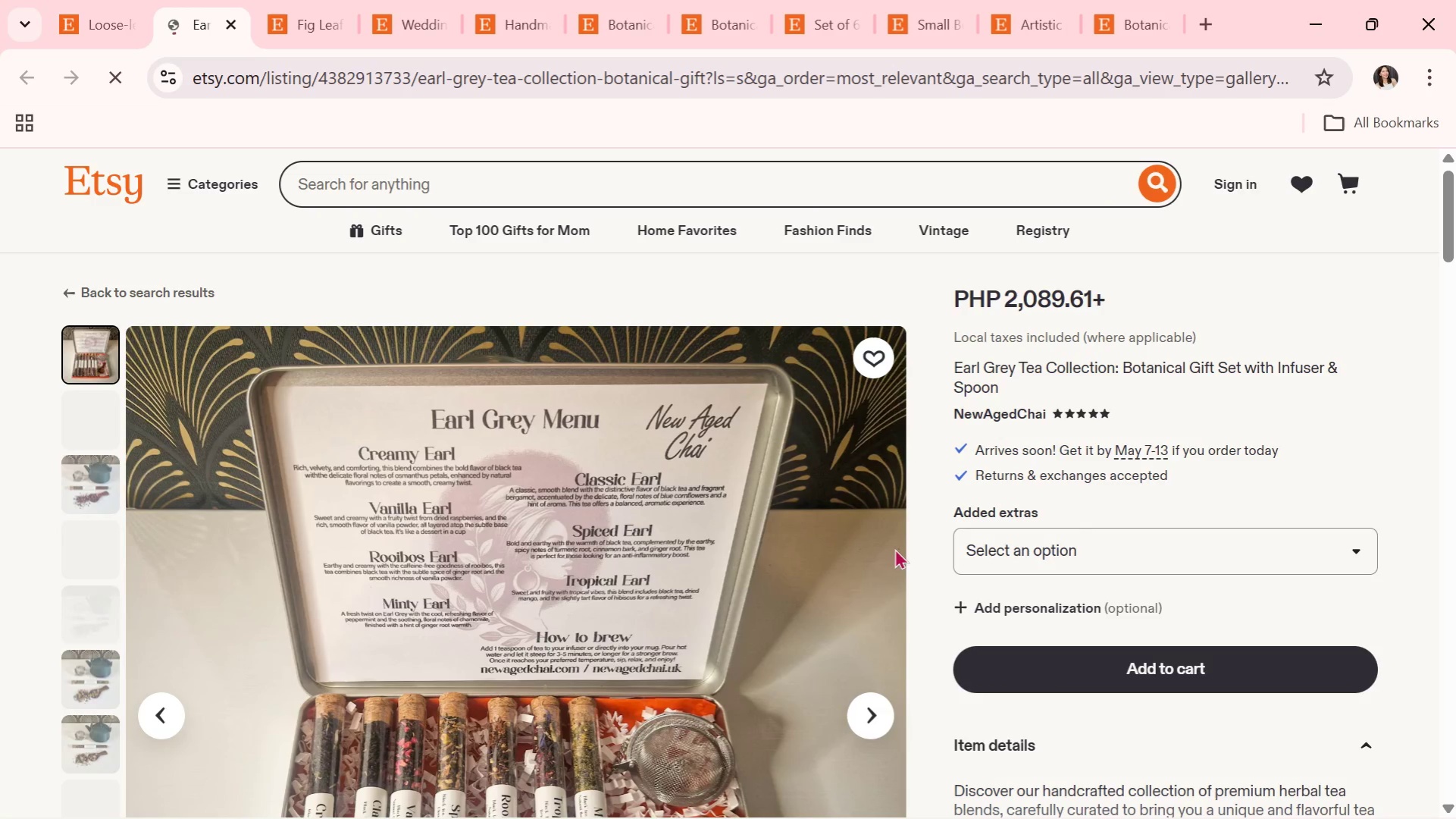 
scroll: coordinate [894, 548], scroll_direction: down, amount: 2.0
 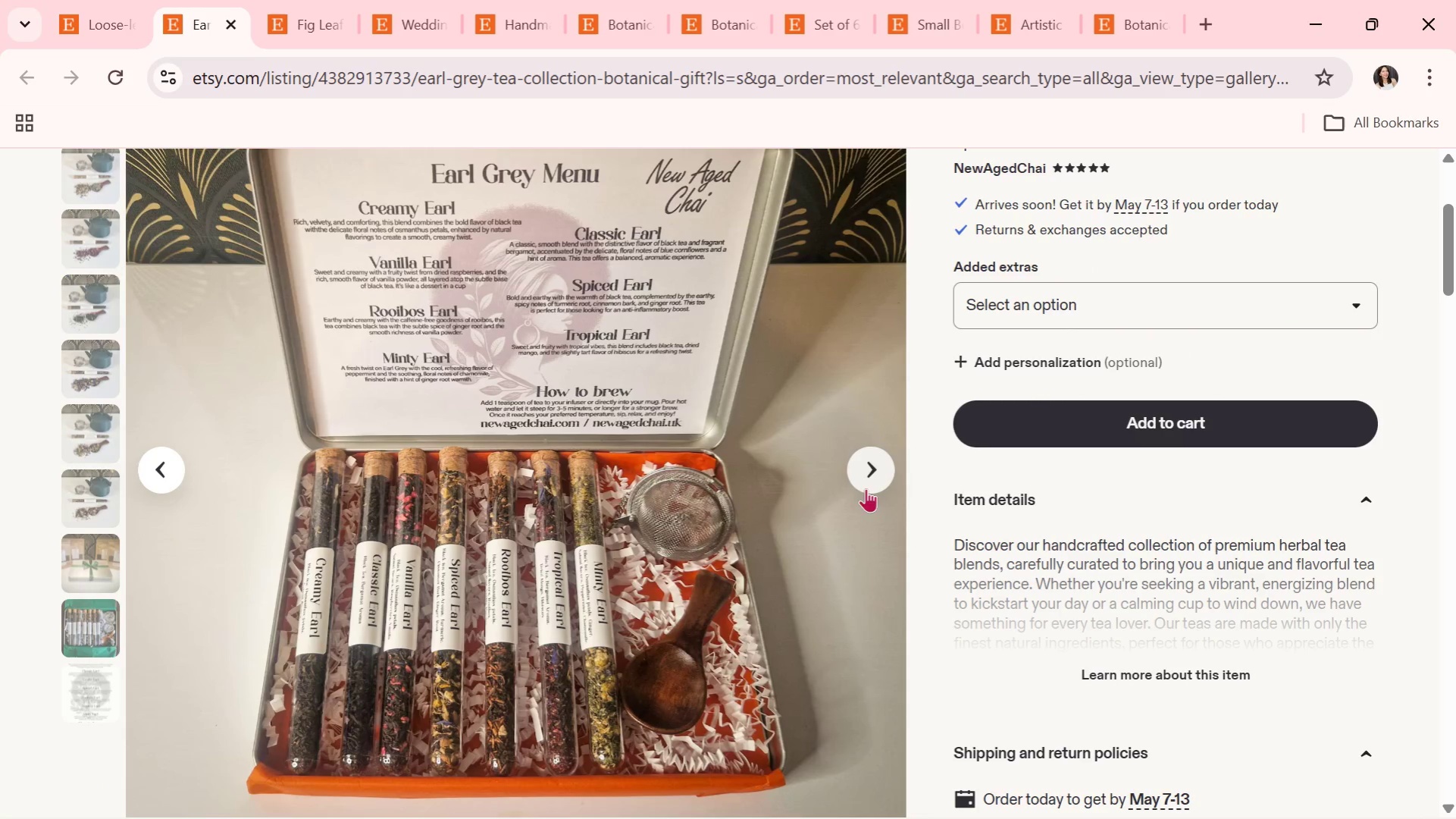 
left_click([875, 481])
 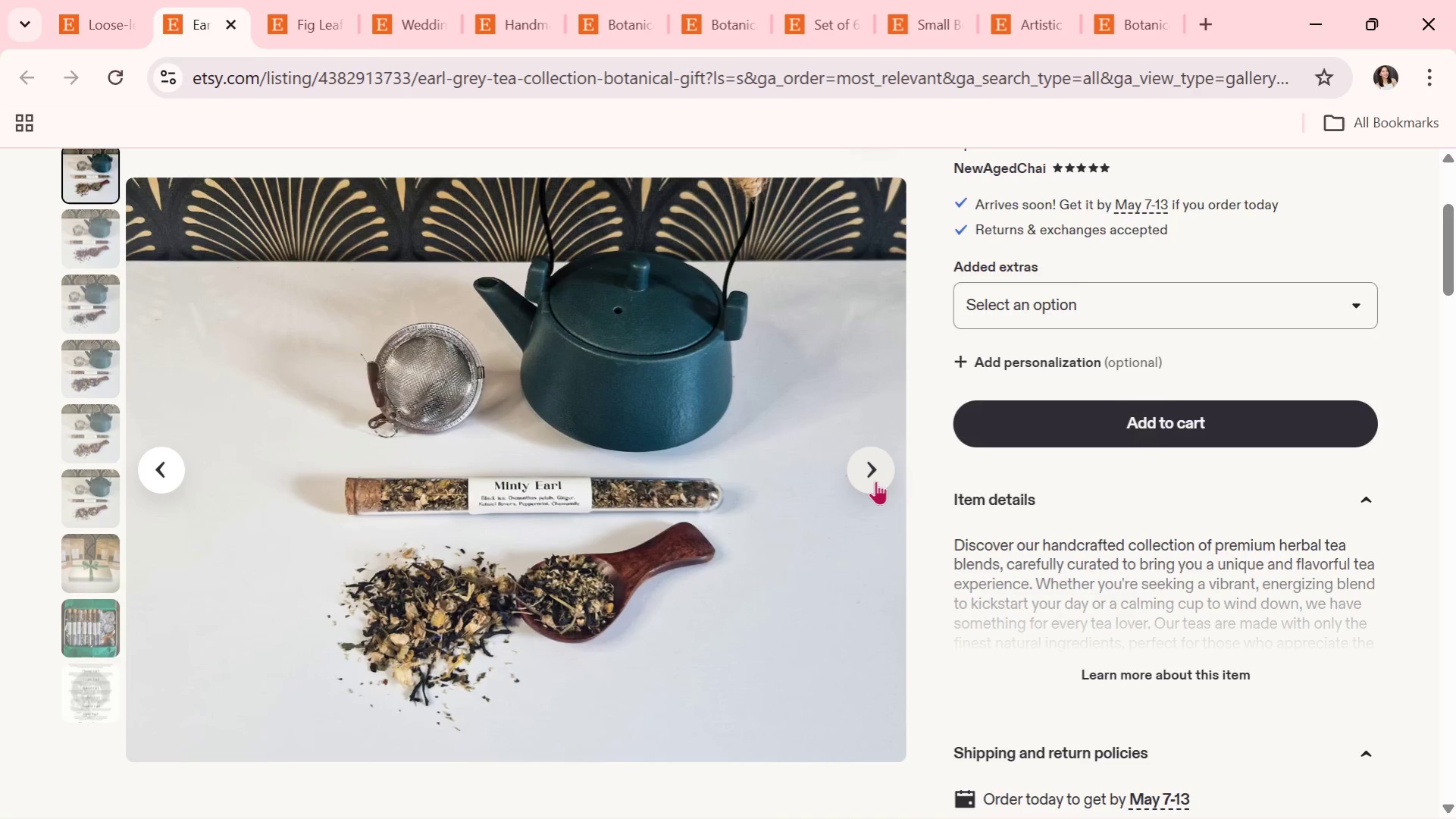 
wait(9.95)
 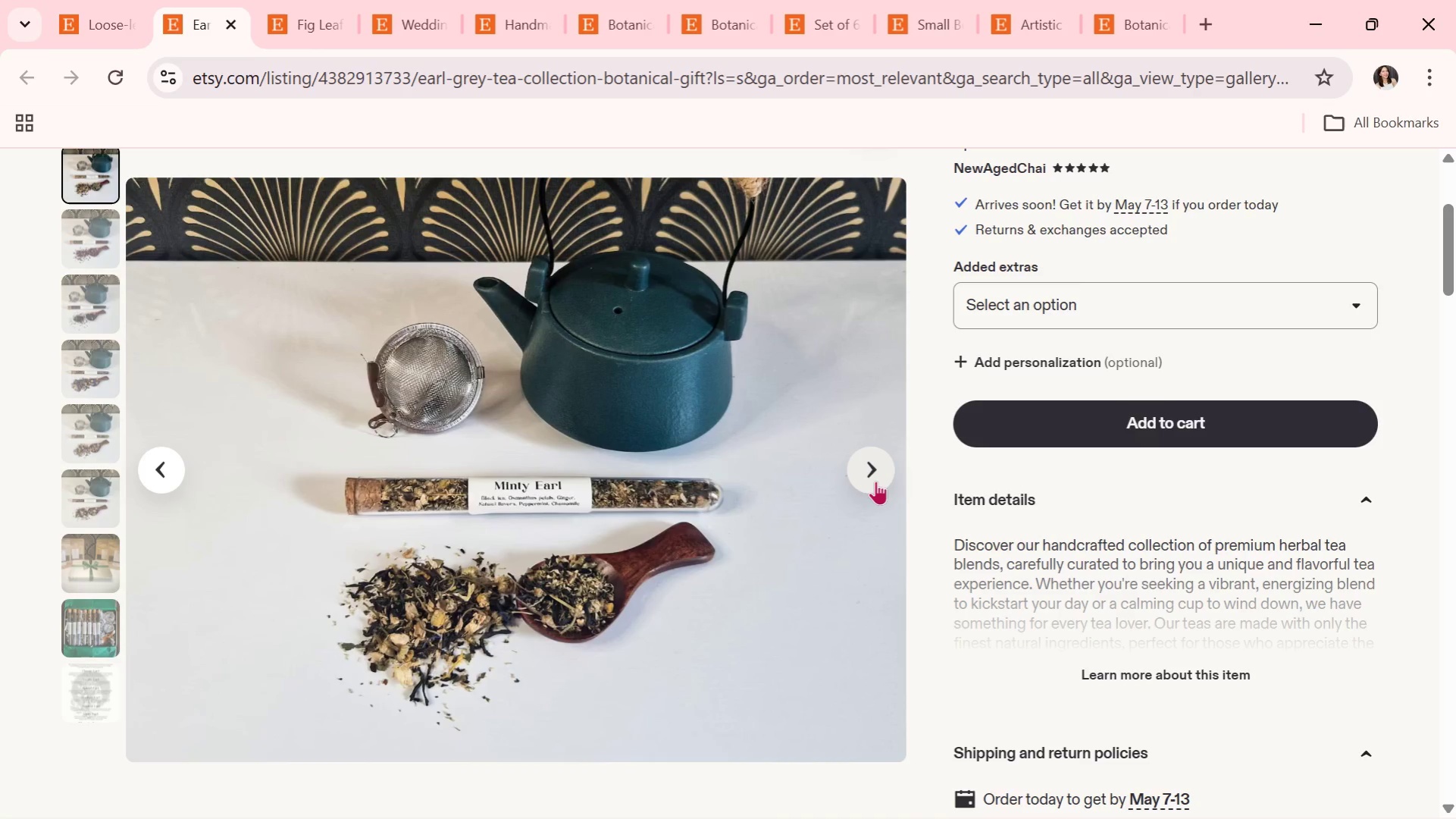 
left_click([871, 480])
 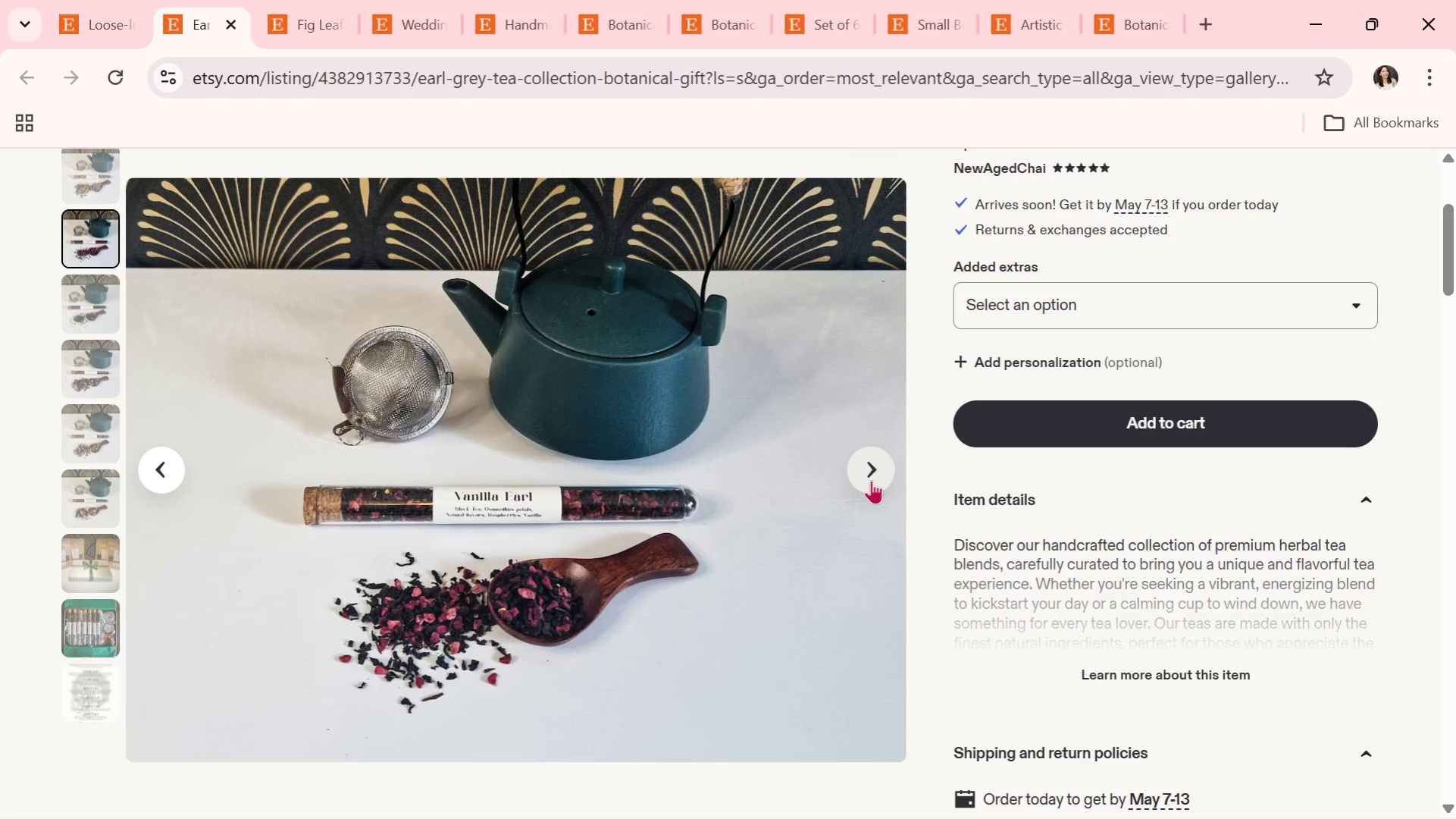 
wait(6.97)
 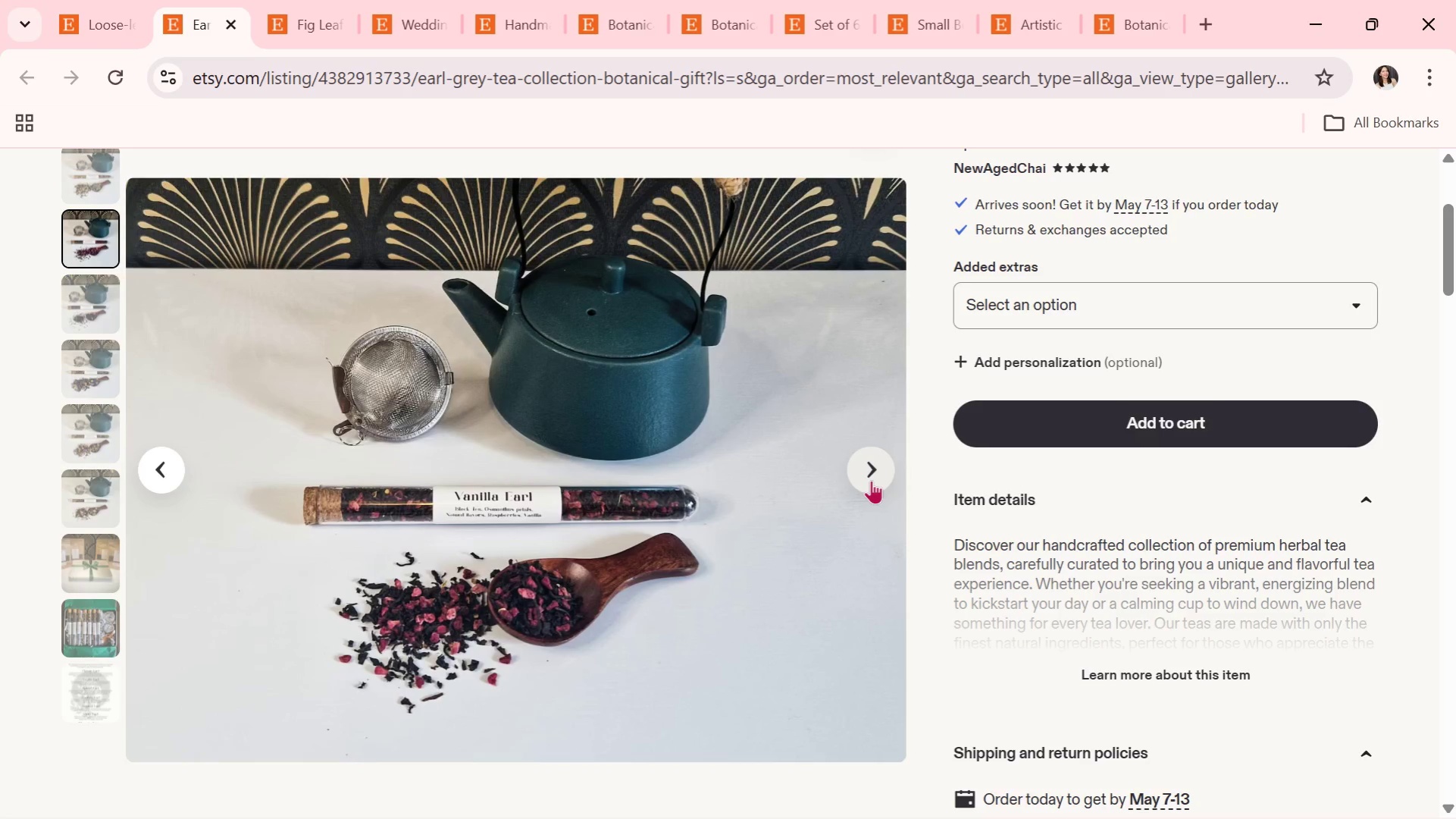 
left_click([871, 480])
 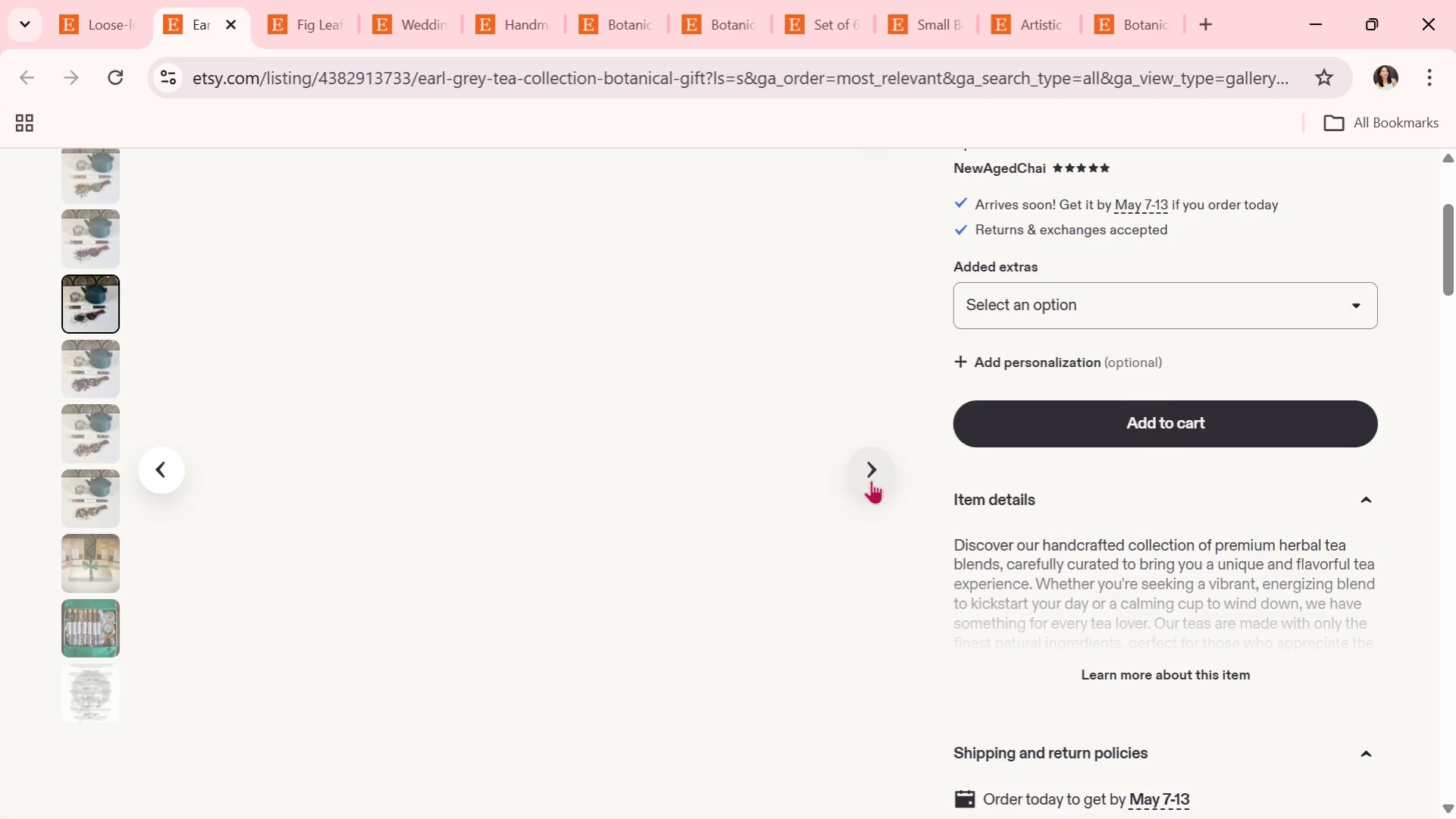 
left_click([871, 480])
 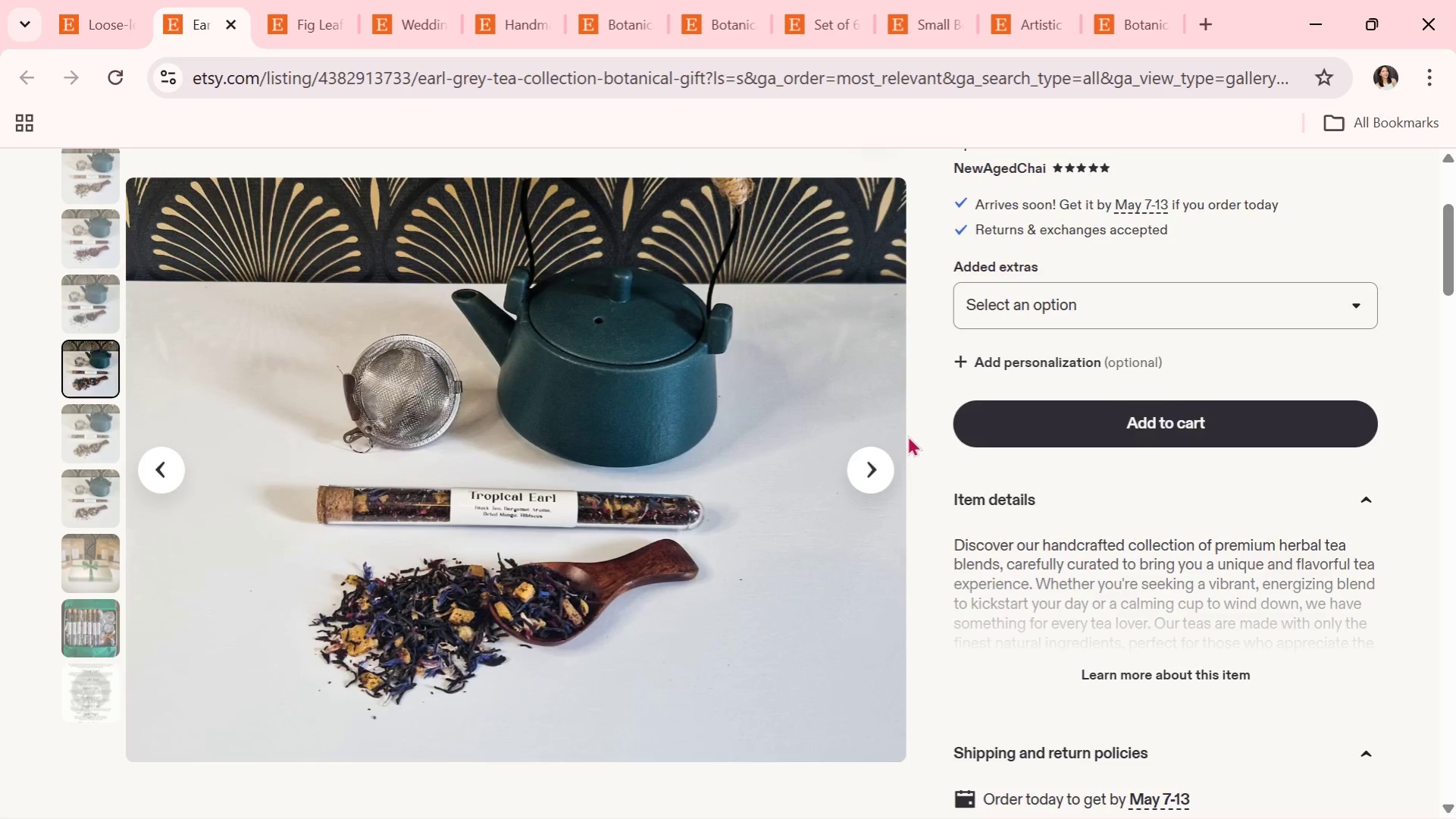 
wait(5.91)
 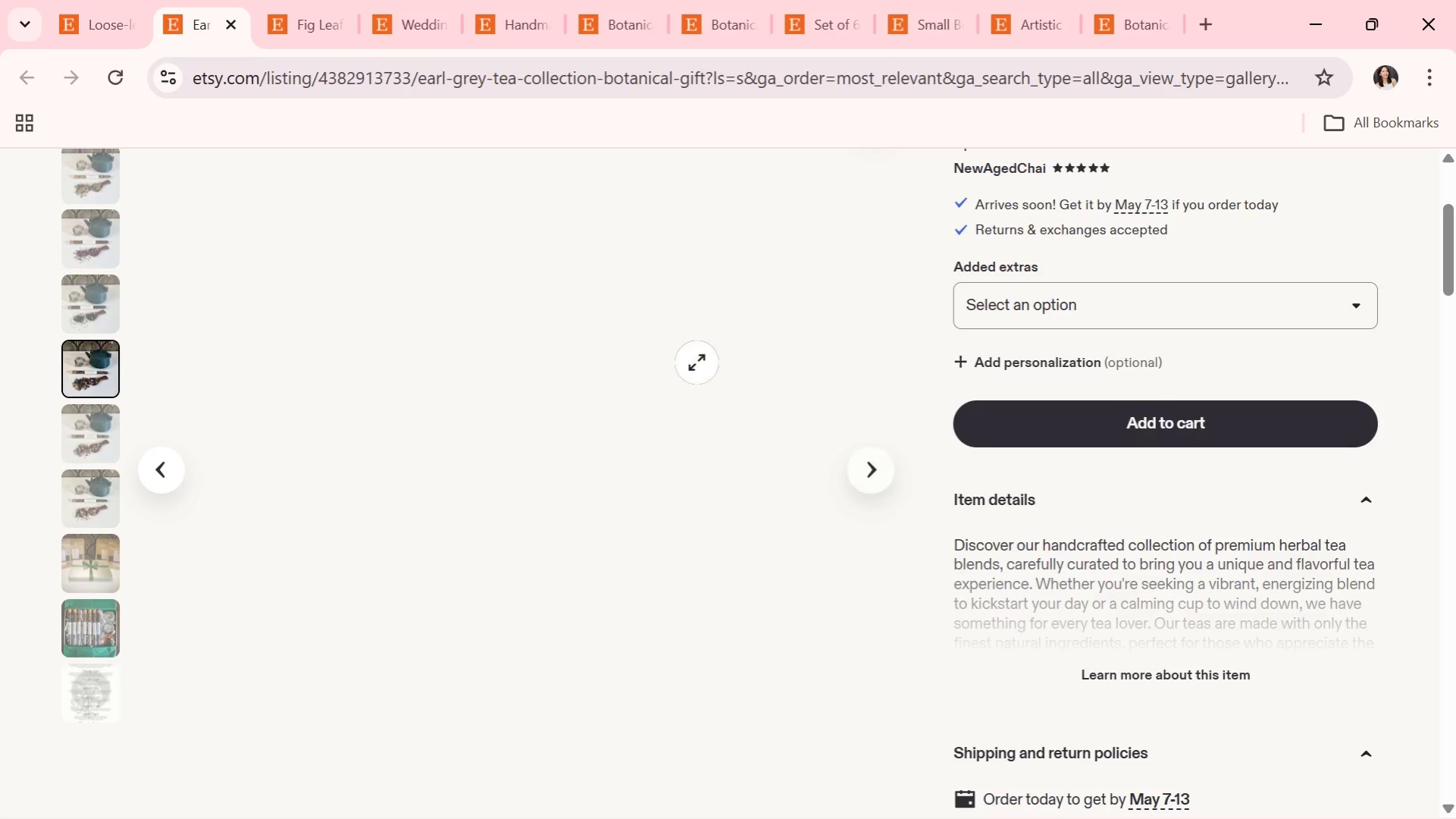 
left_click([879, 459])
 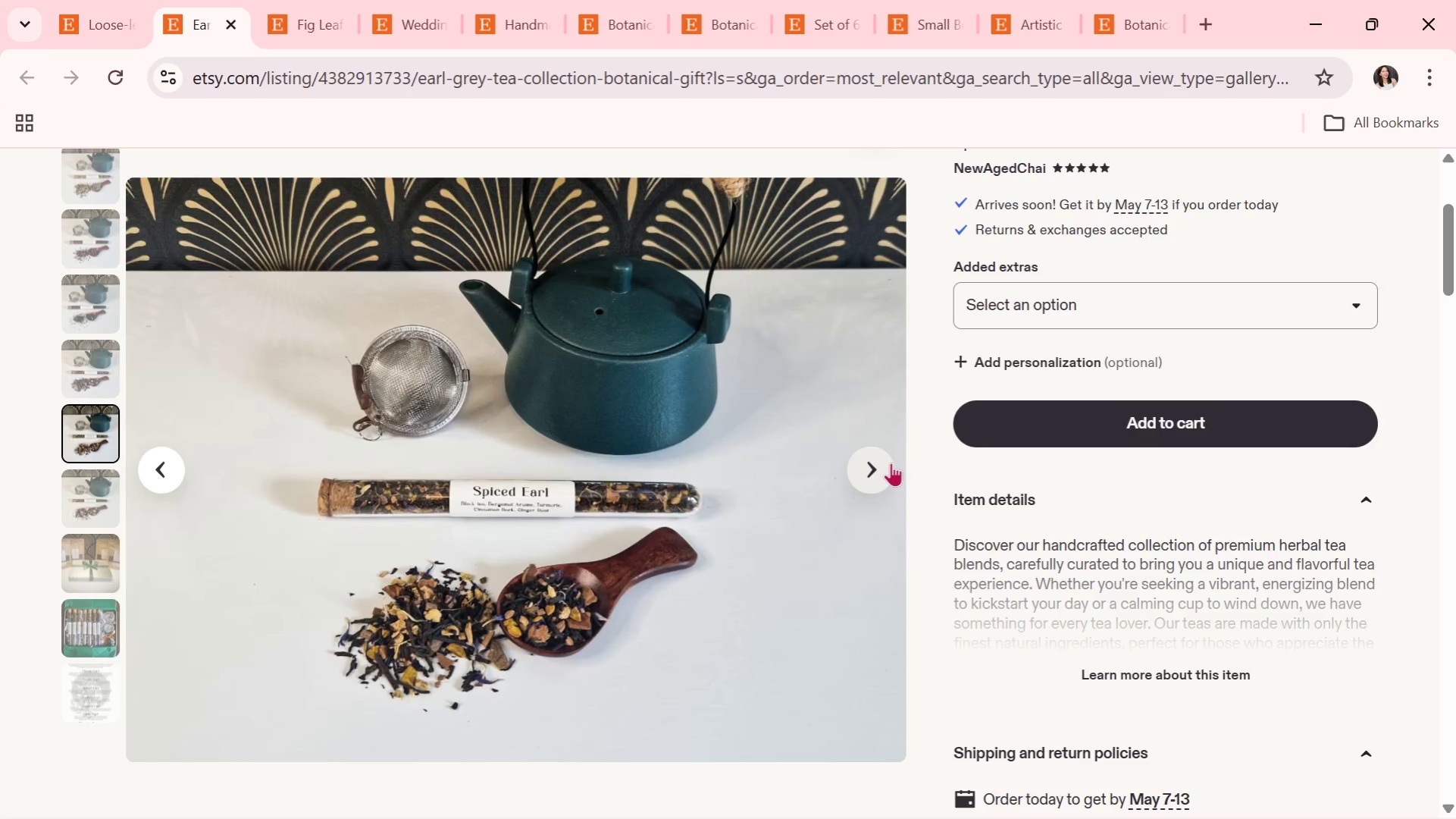 
left_click([878, 469])
 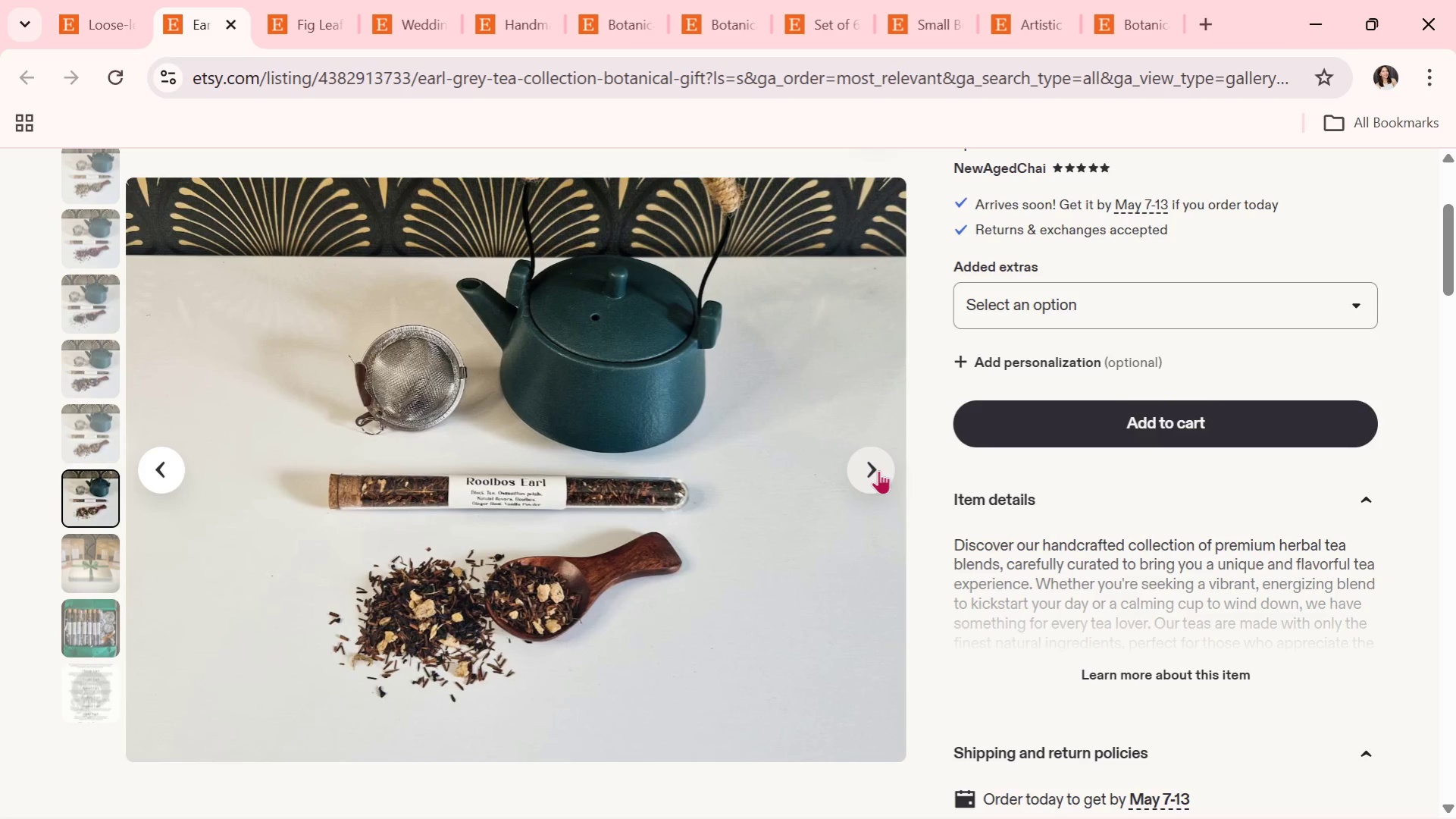 
wait(7.83)
 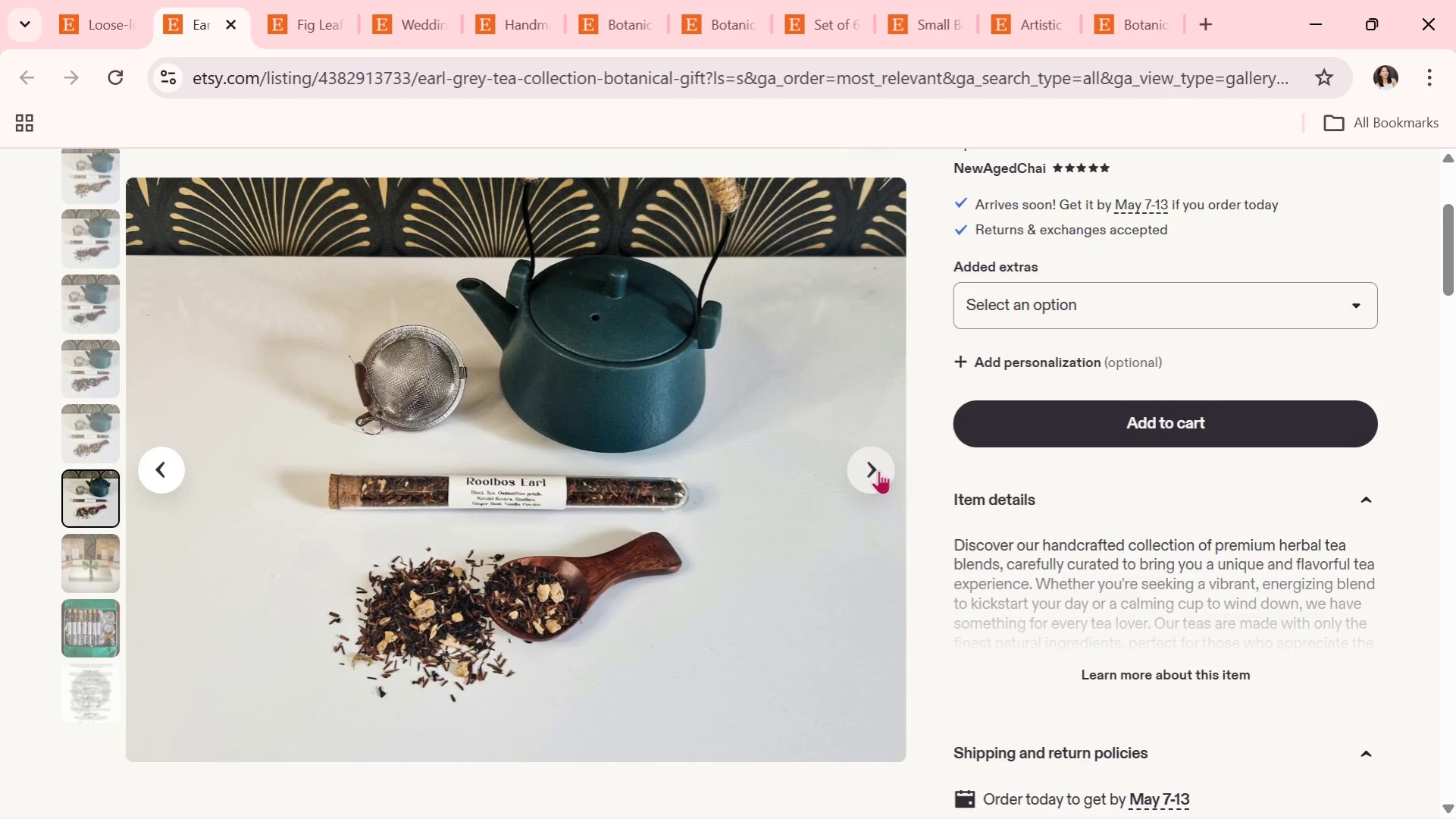 
left_click([878, 470])
 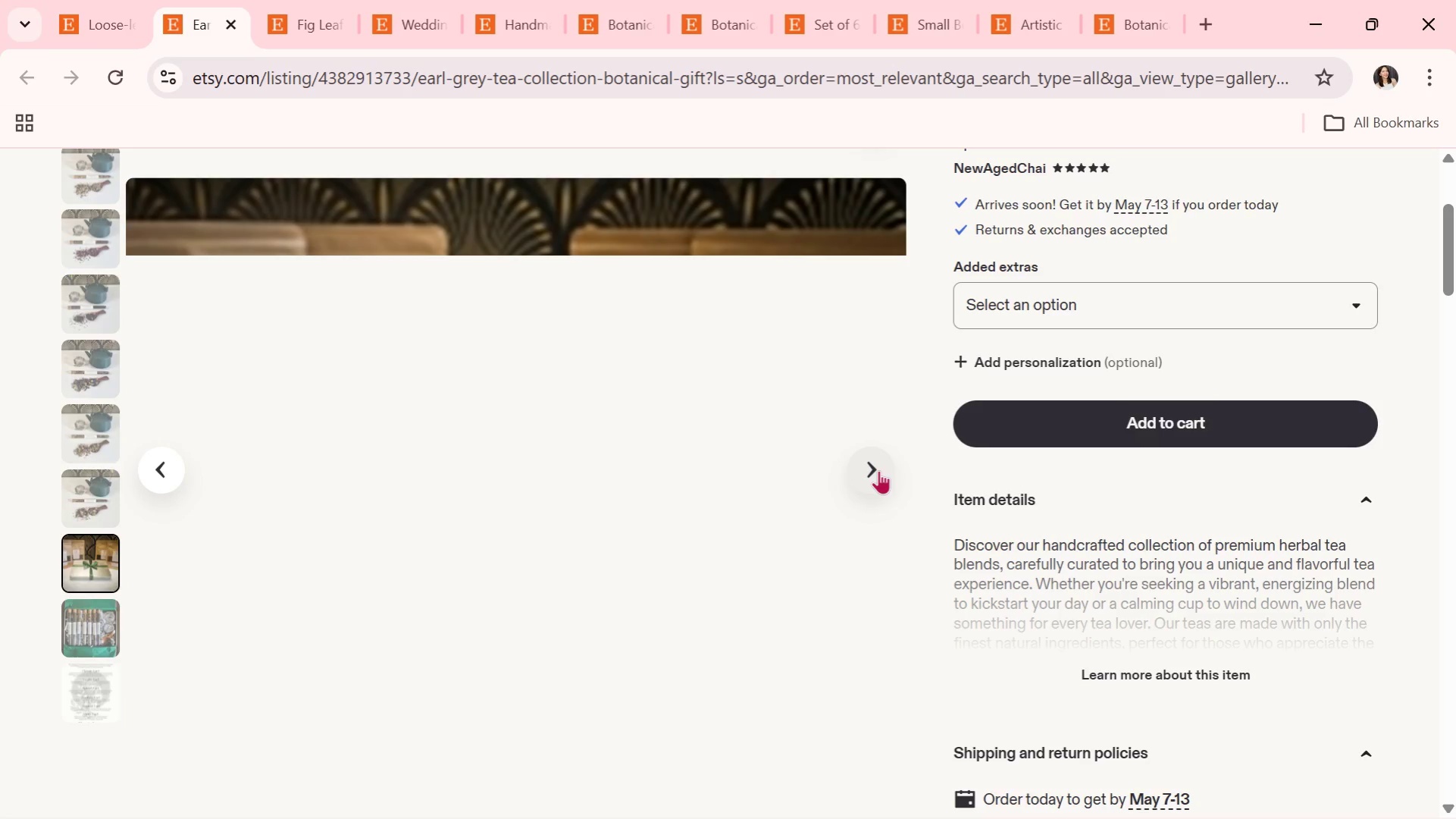 
left_click([878, 470])
 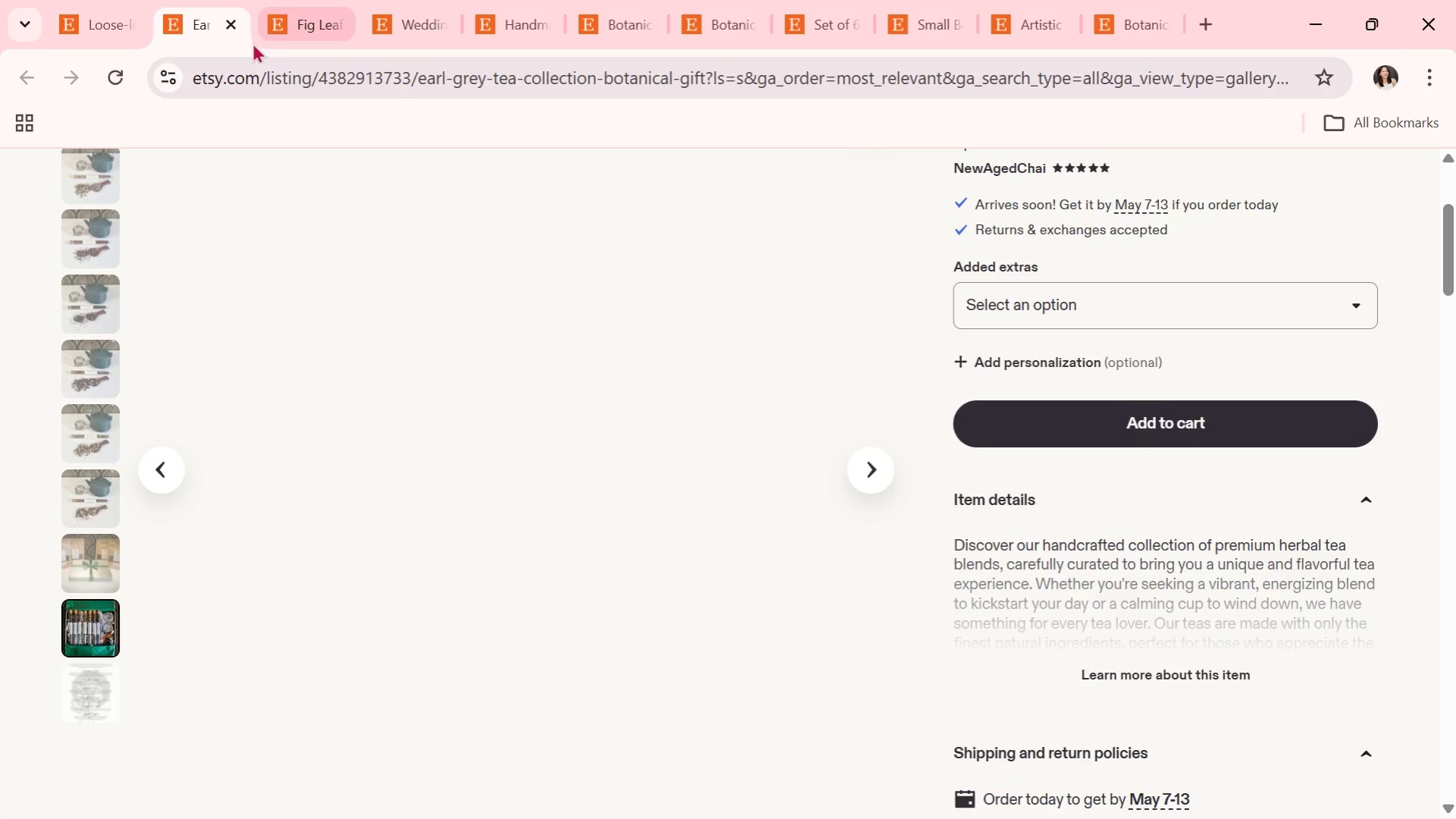 
left_click([233, 30])
 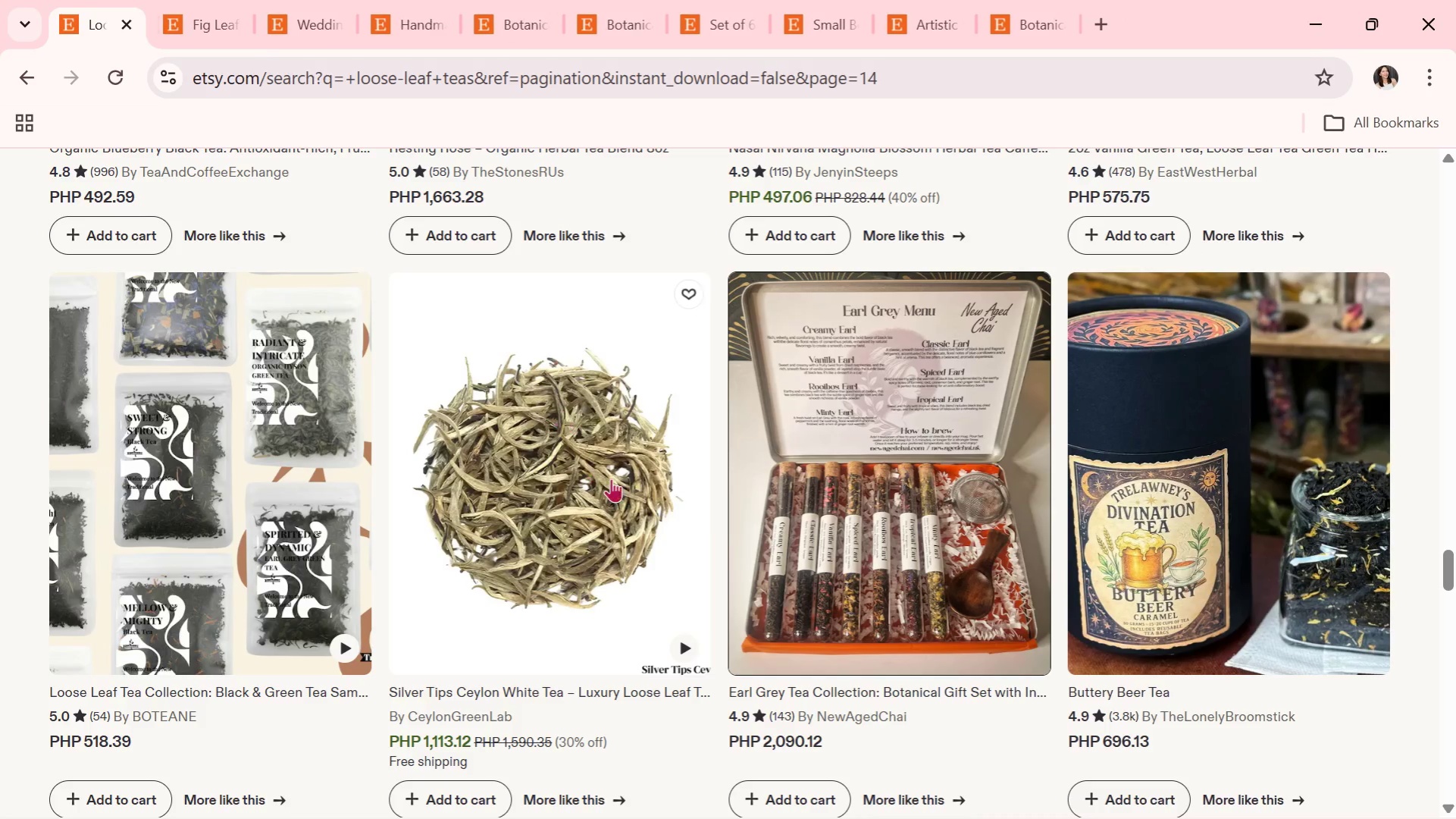 
scroll: coordinate [785, 566], scroll_direction: down, amount: 6.0
 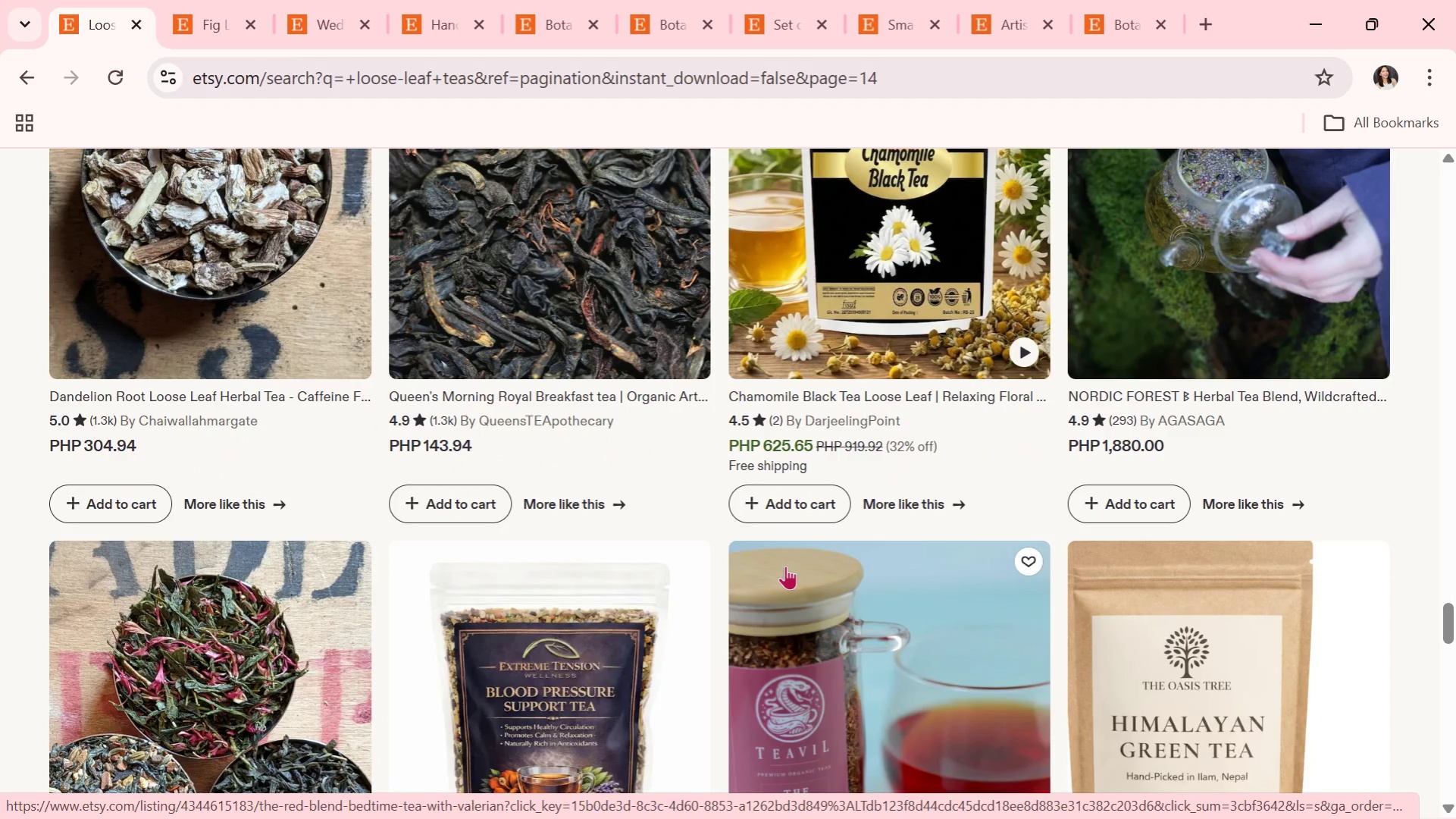 
scroll: coordinate [539, 510], scroll_direction: down, amount: 7.0
 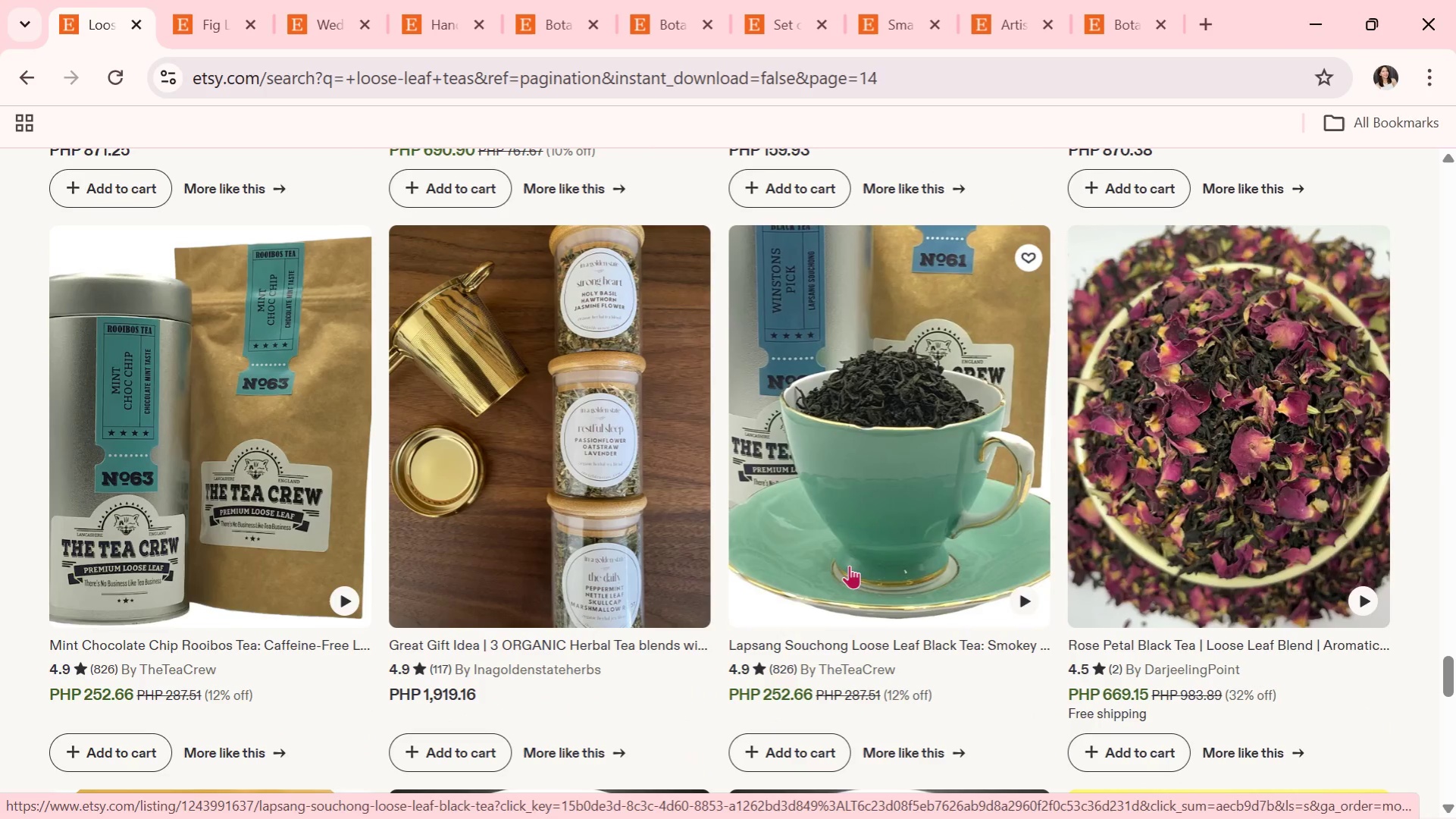 
scroll: coordinate [733, 561], scroll_direction: down, amount: 4.0
 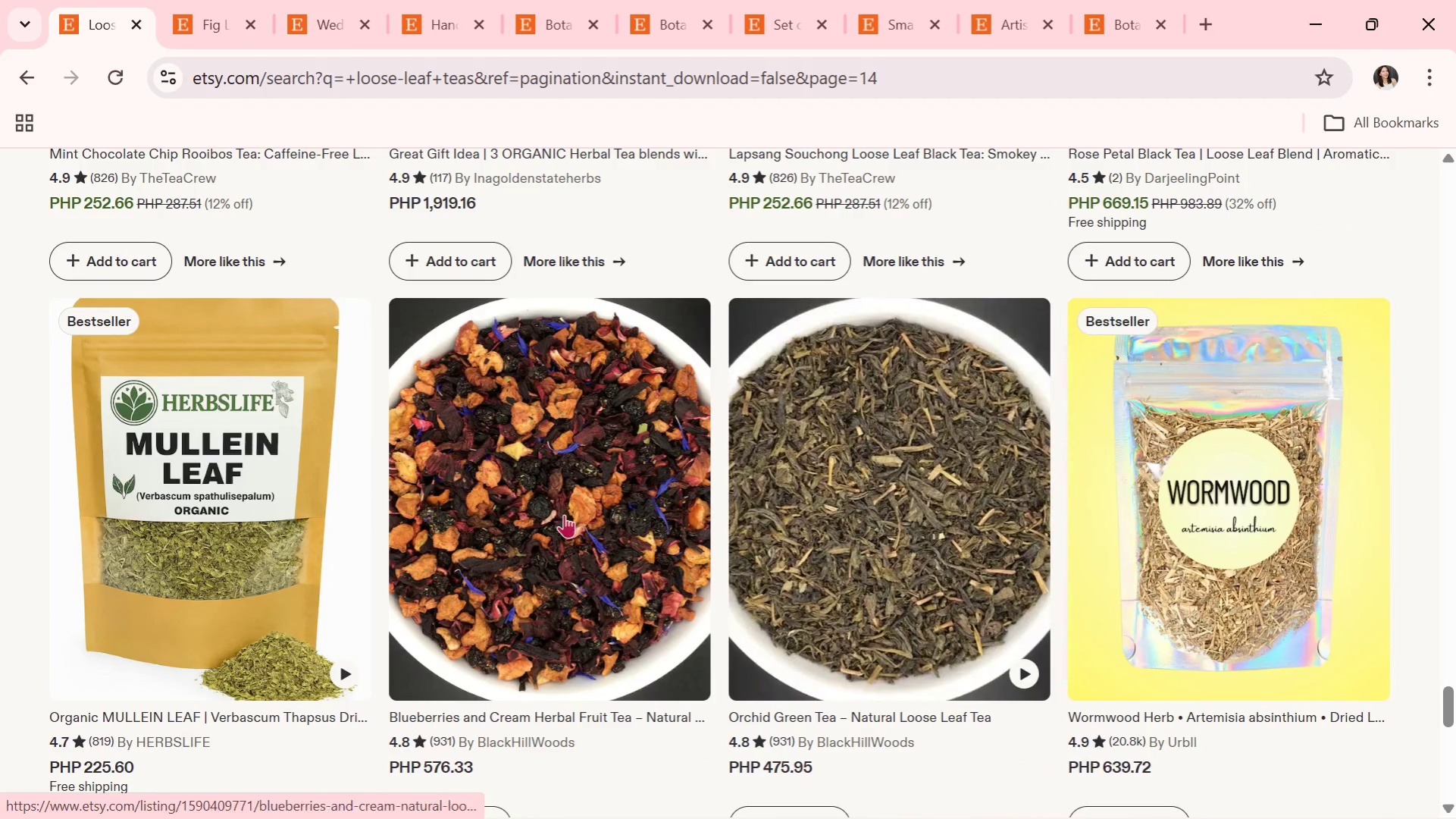 
left_click([898, 545])
 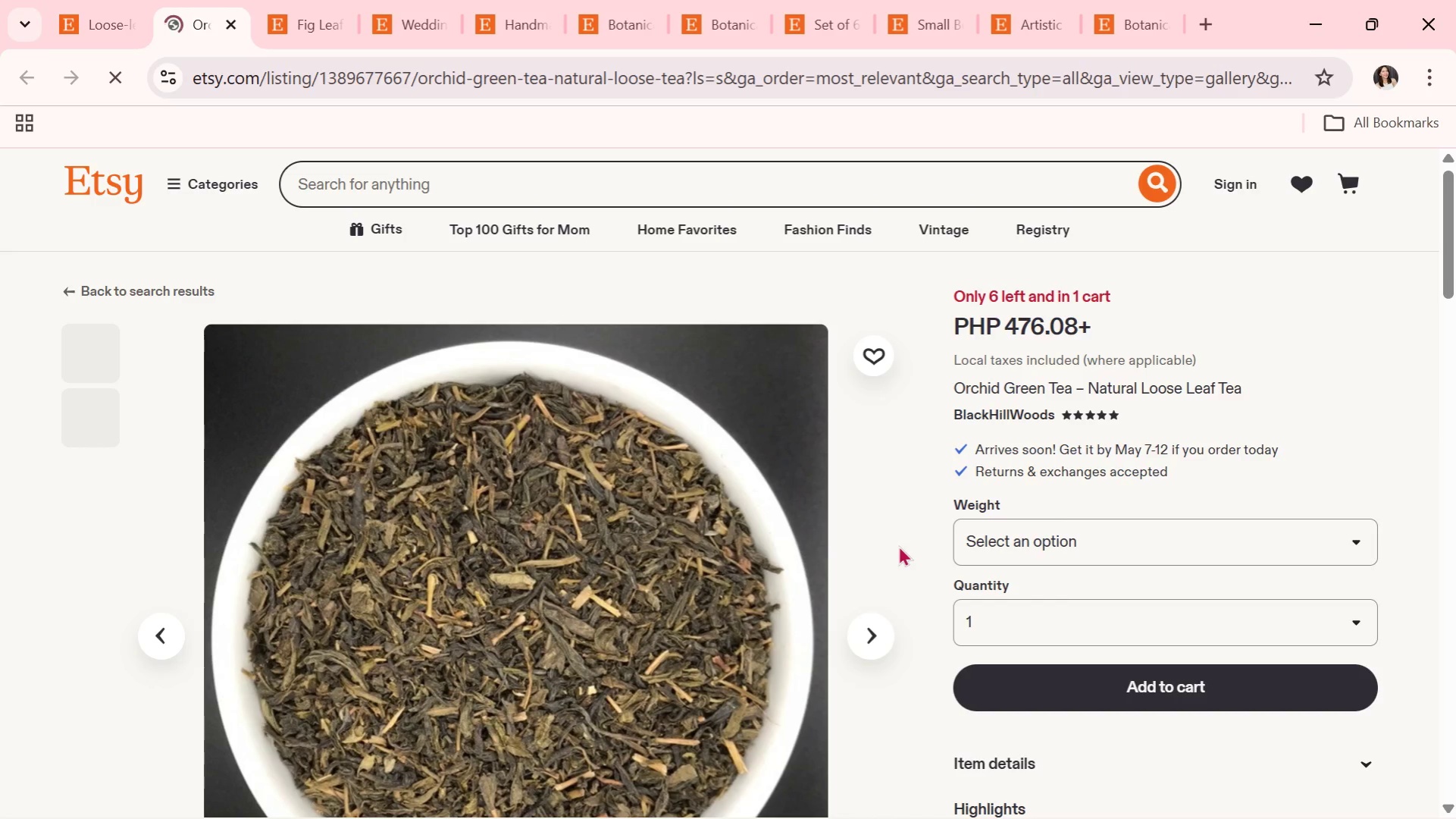 
scroll: coordinate [898, 545], scroll_direction: down, amount: 1.0
 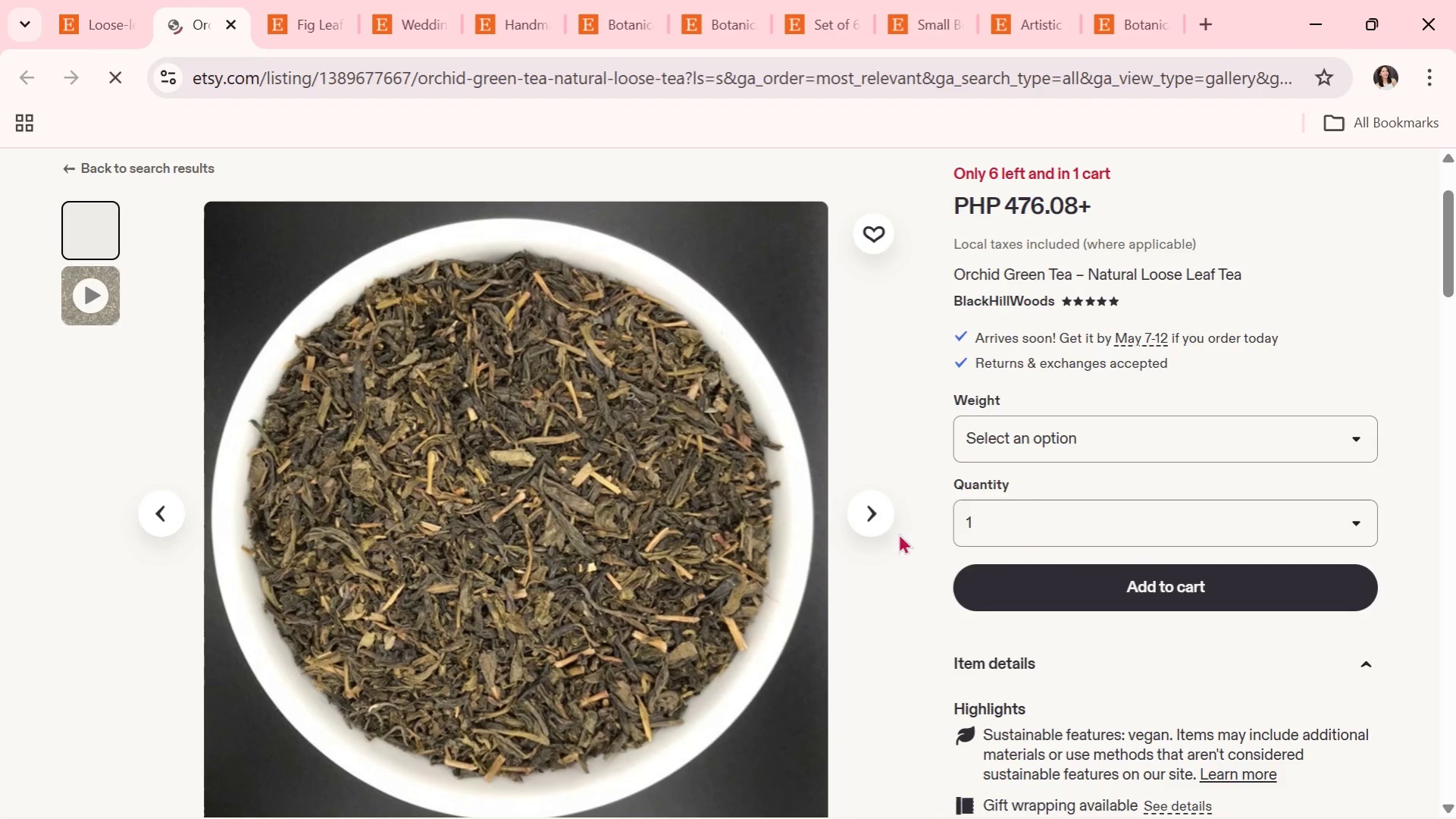 
left_click([854, 517])
 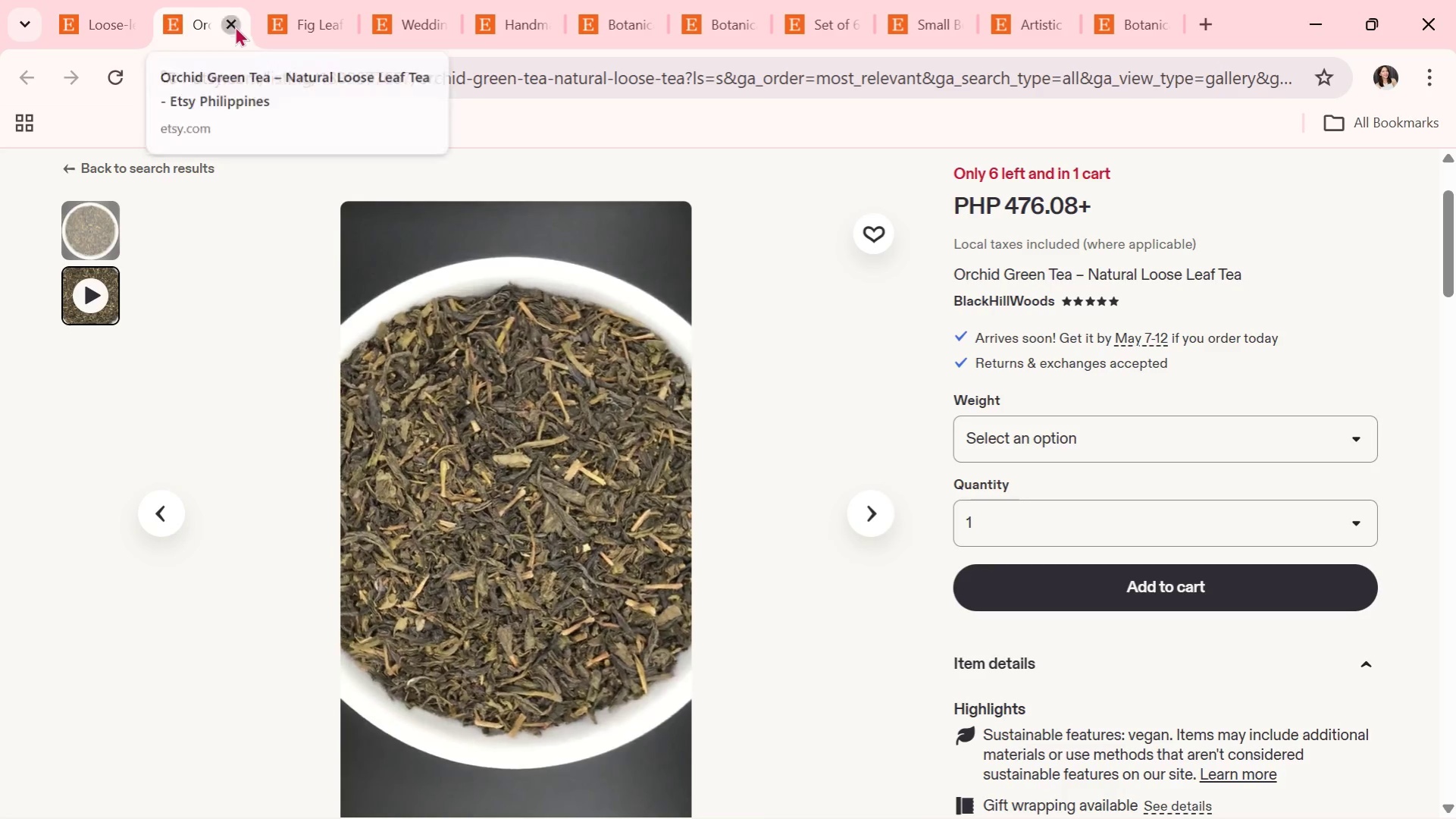 
scroll: coordinate [677, 608], scroll_direction: down, amount: 2.0
 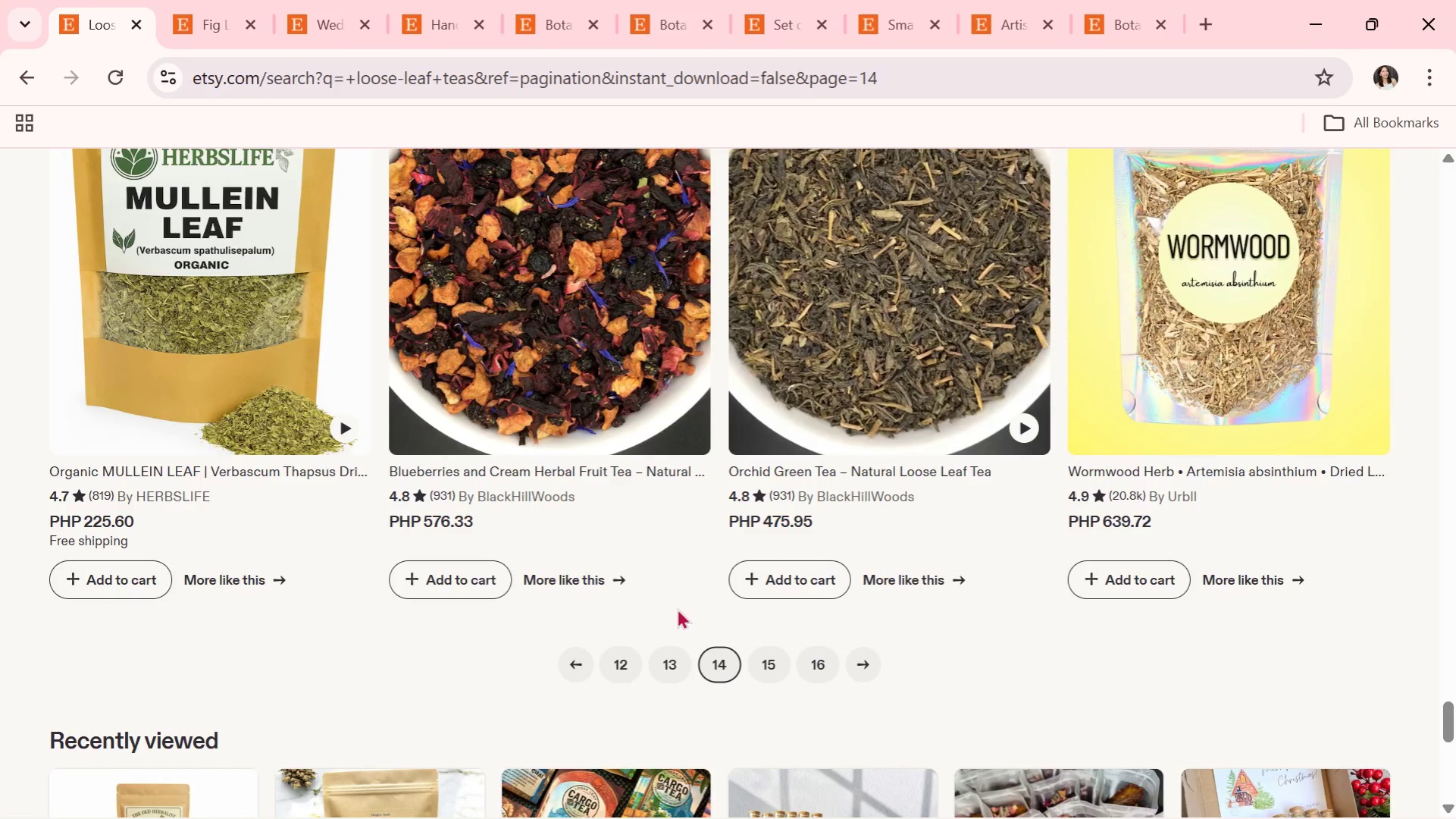 
wait(5.84)
 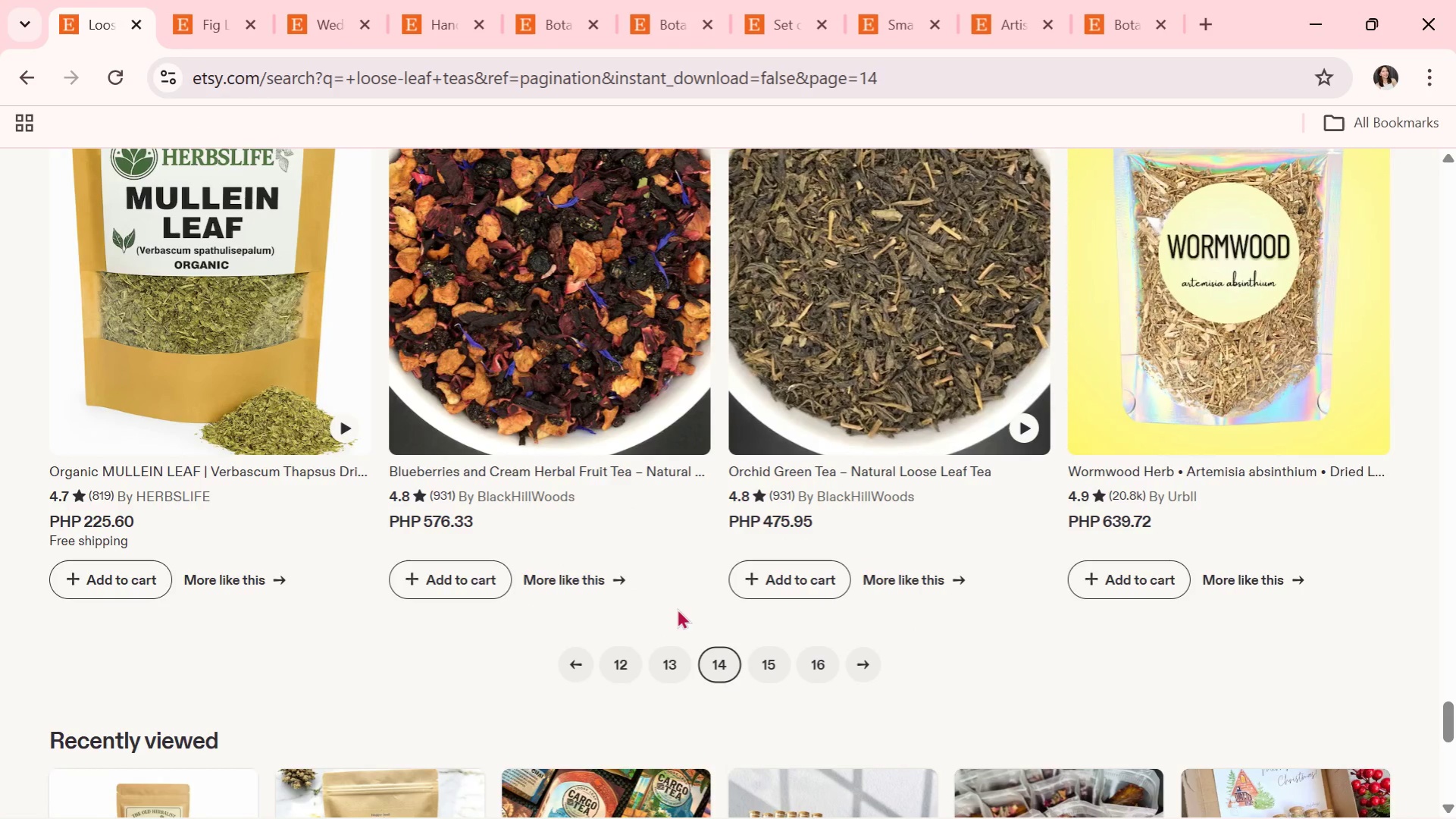 
scroll: coordinate [677, 608], scroll_direction: down, amount: 2.0
 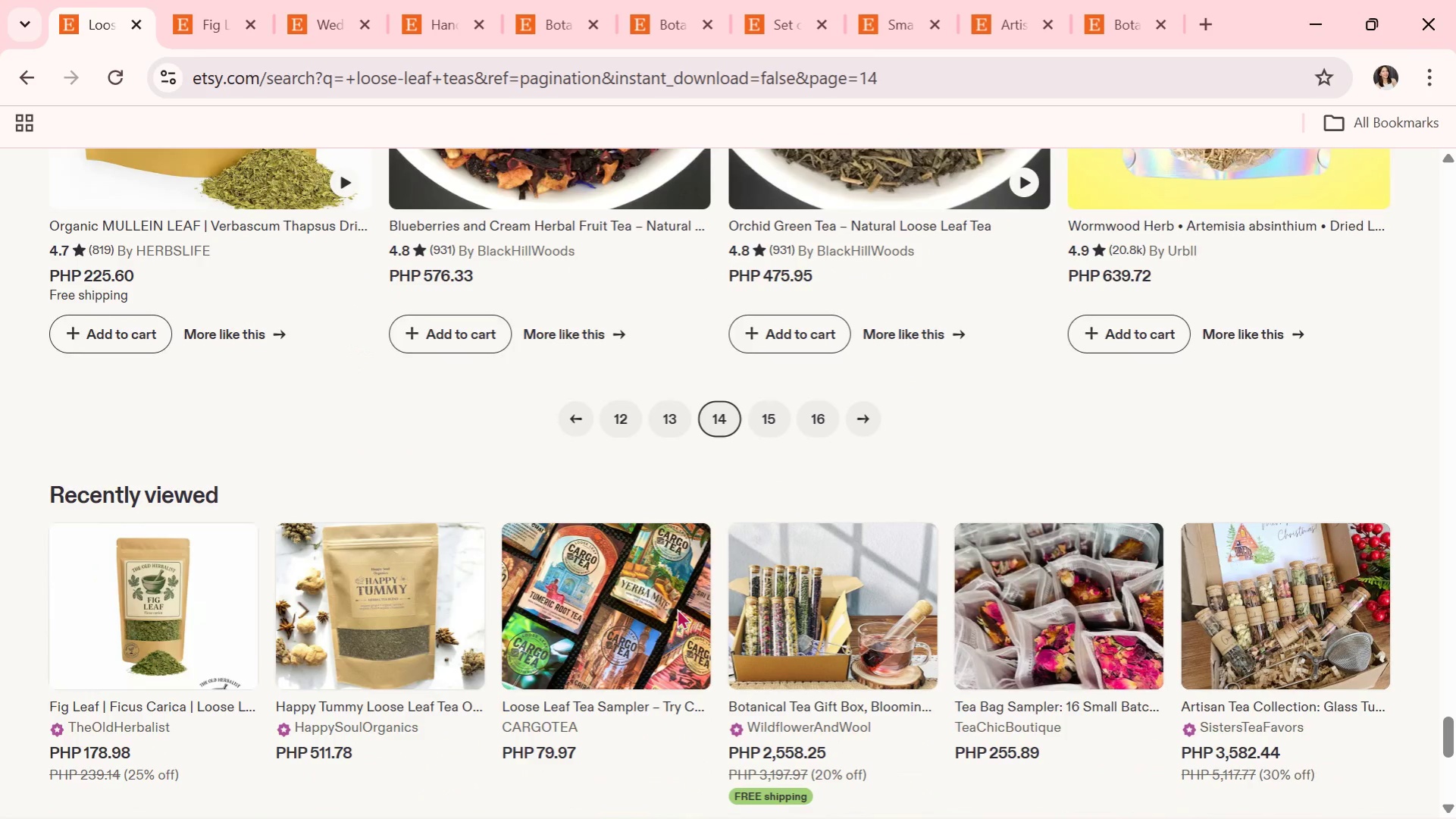 
mouse_move([698, 582])
 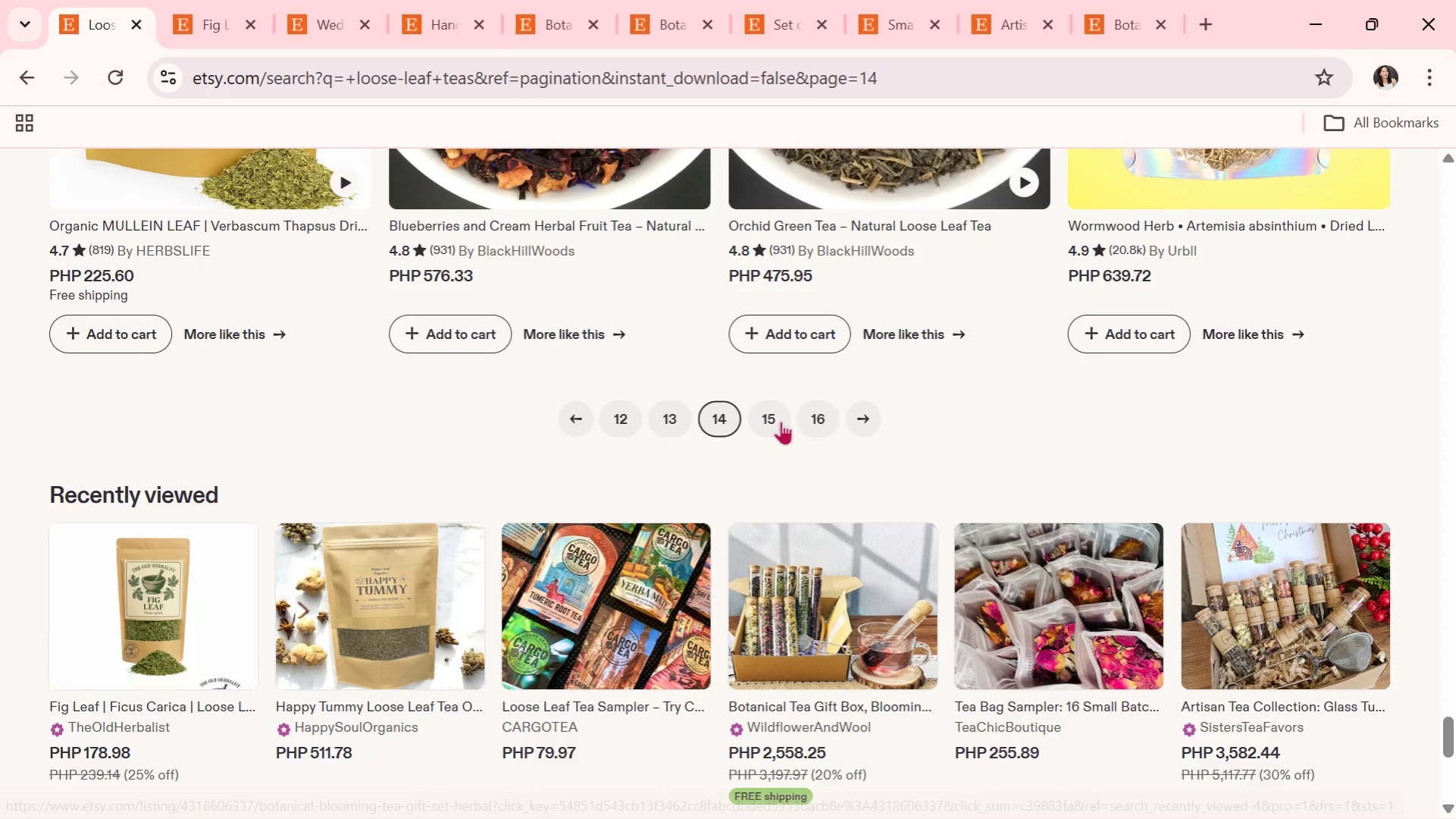 
left_click([778, 416])
 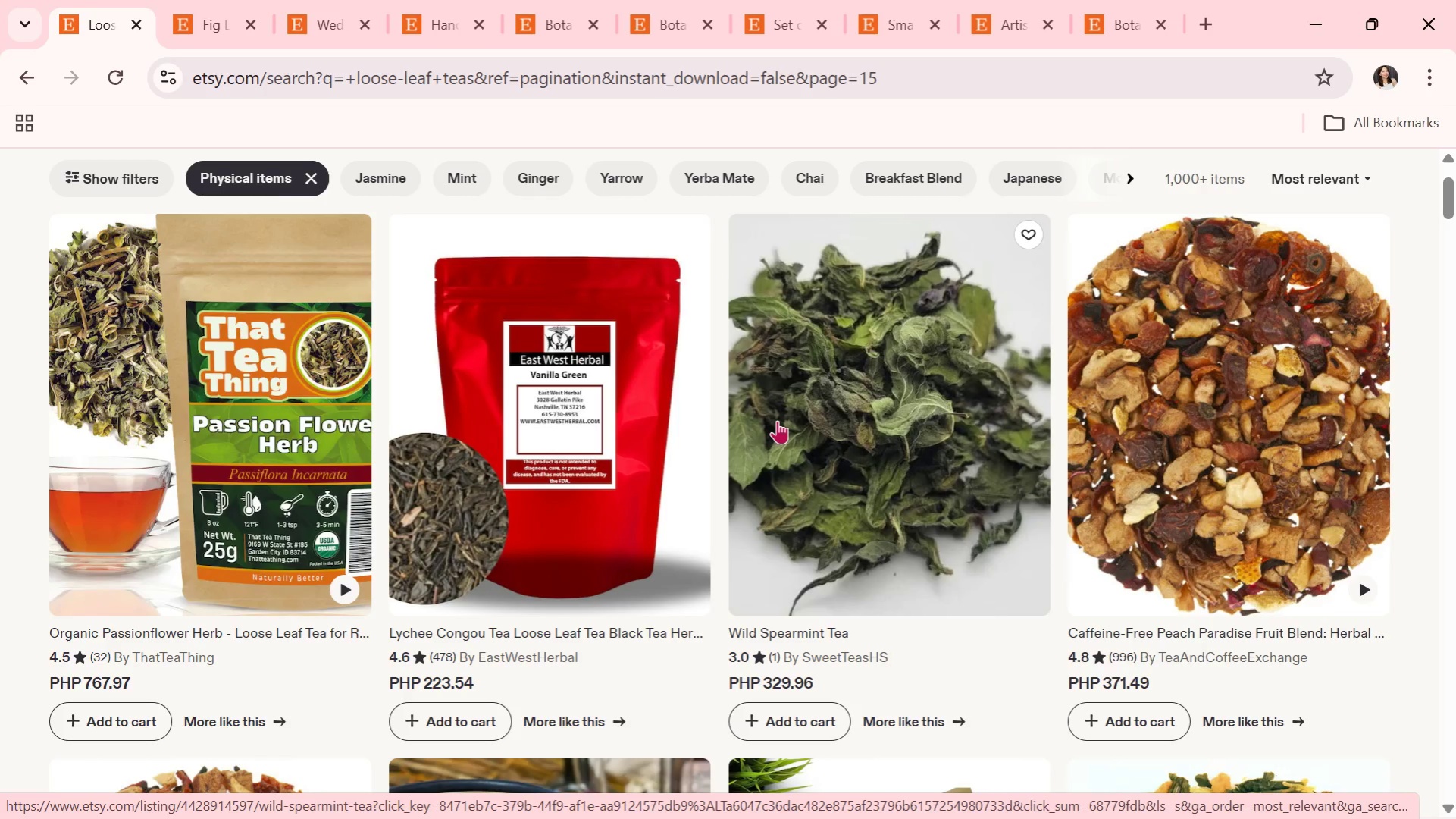 
wait(16.81)
 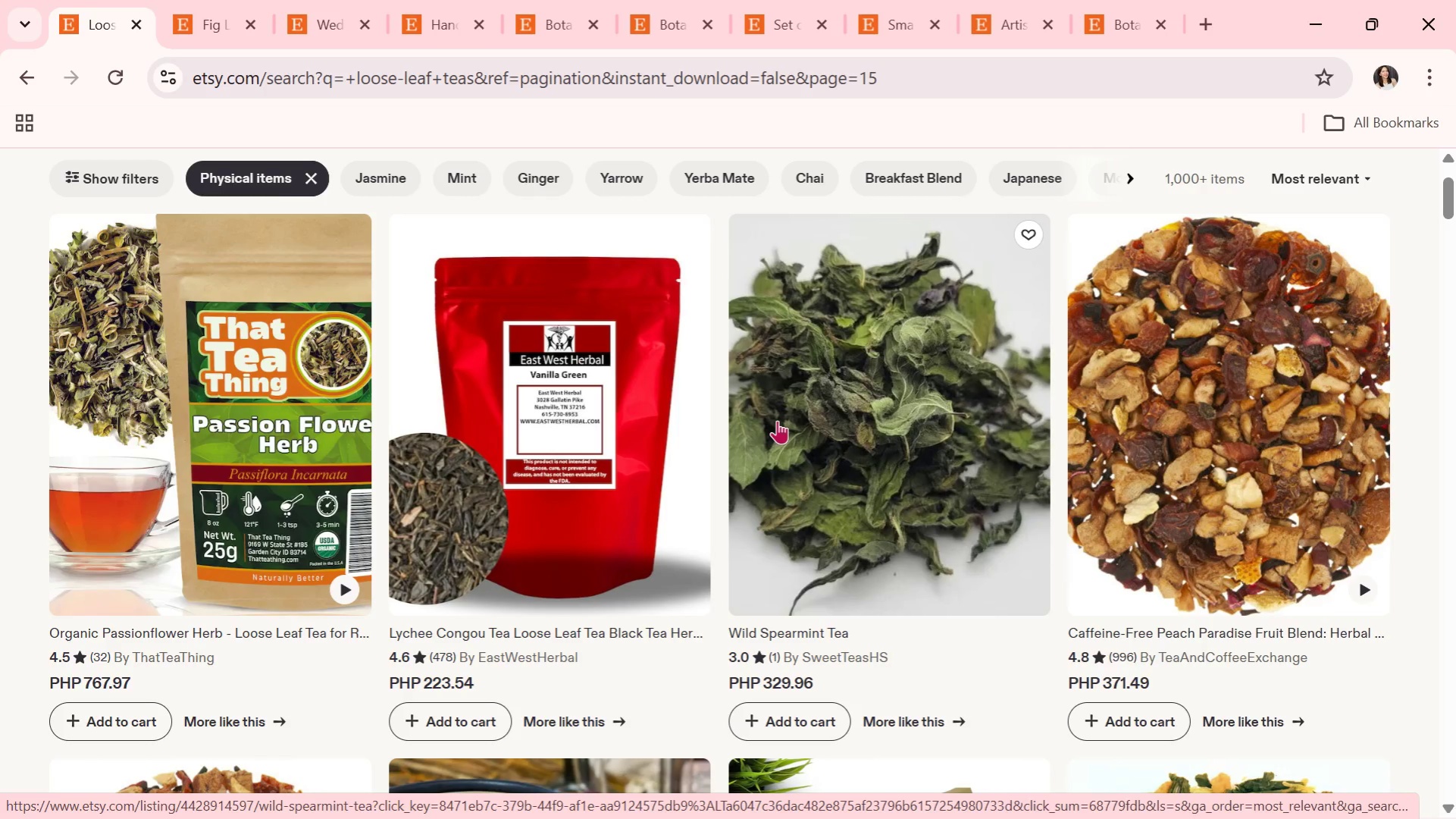 
scroll: coordinate [893, 455], scroll_direction: down, amount: 5.0
 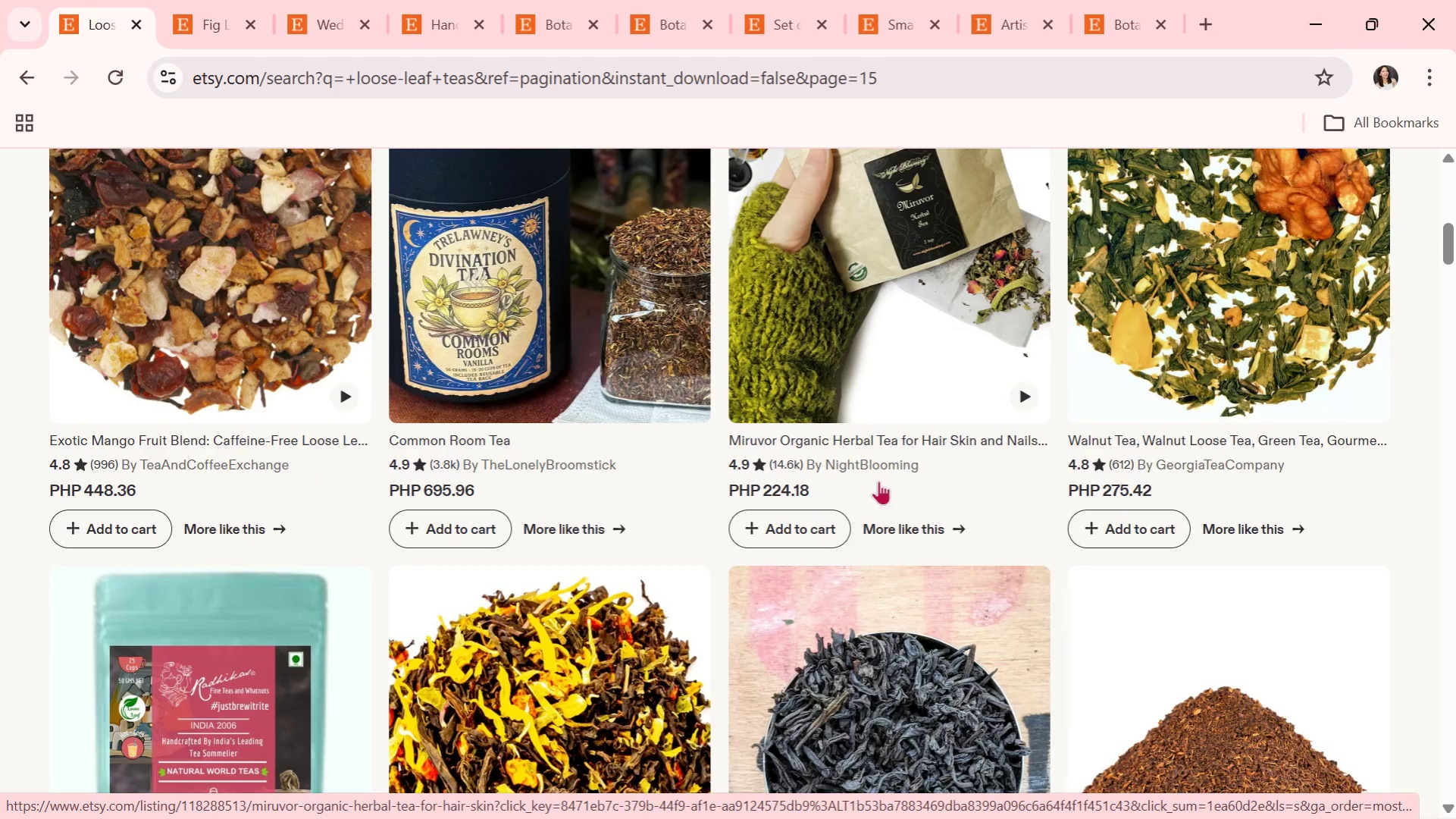 
scroll: coordinate [814, 486], scroll_direction: down, amount: 1.0
 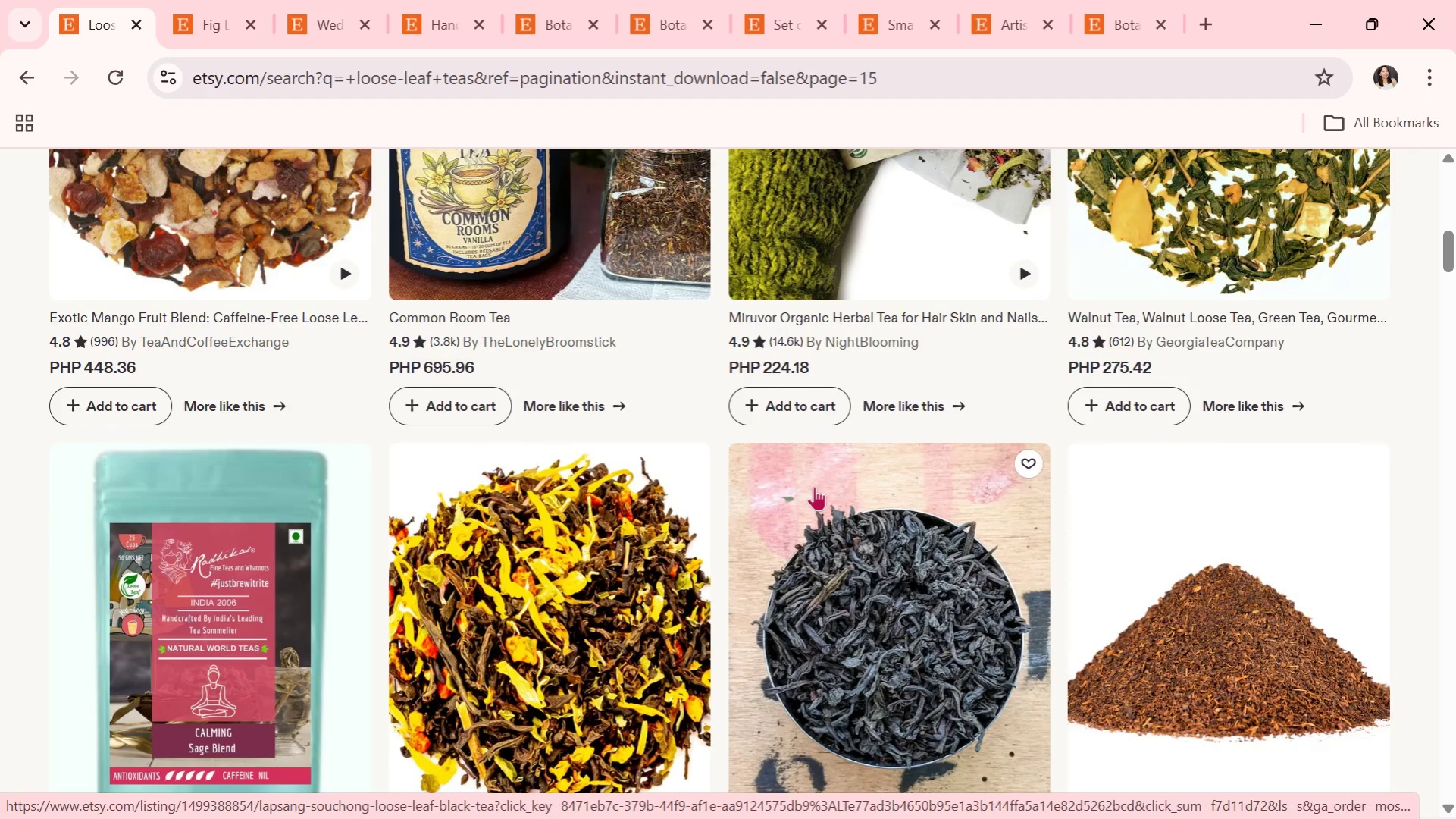 
wait(5.96)
 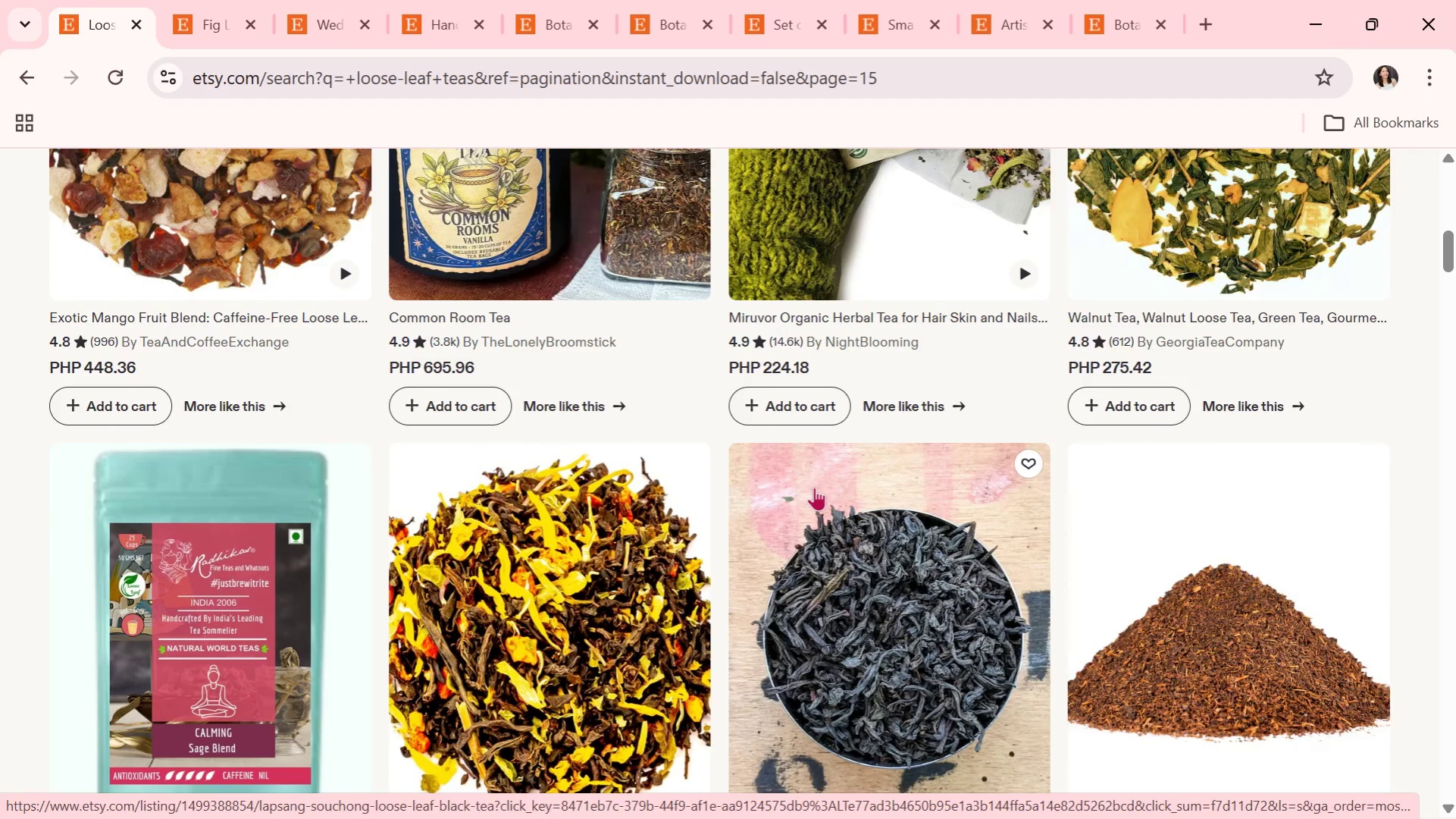 
scroll: coordinate [814, 488], scroll_direction: down, amount: 3.0
 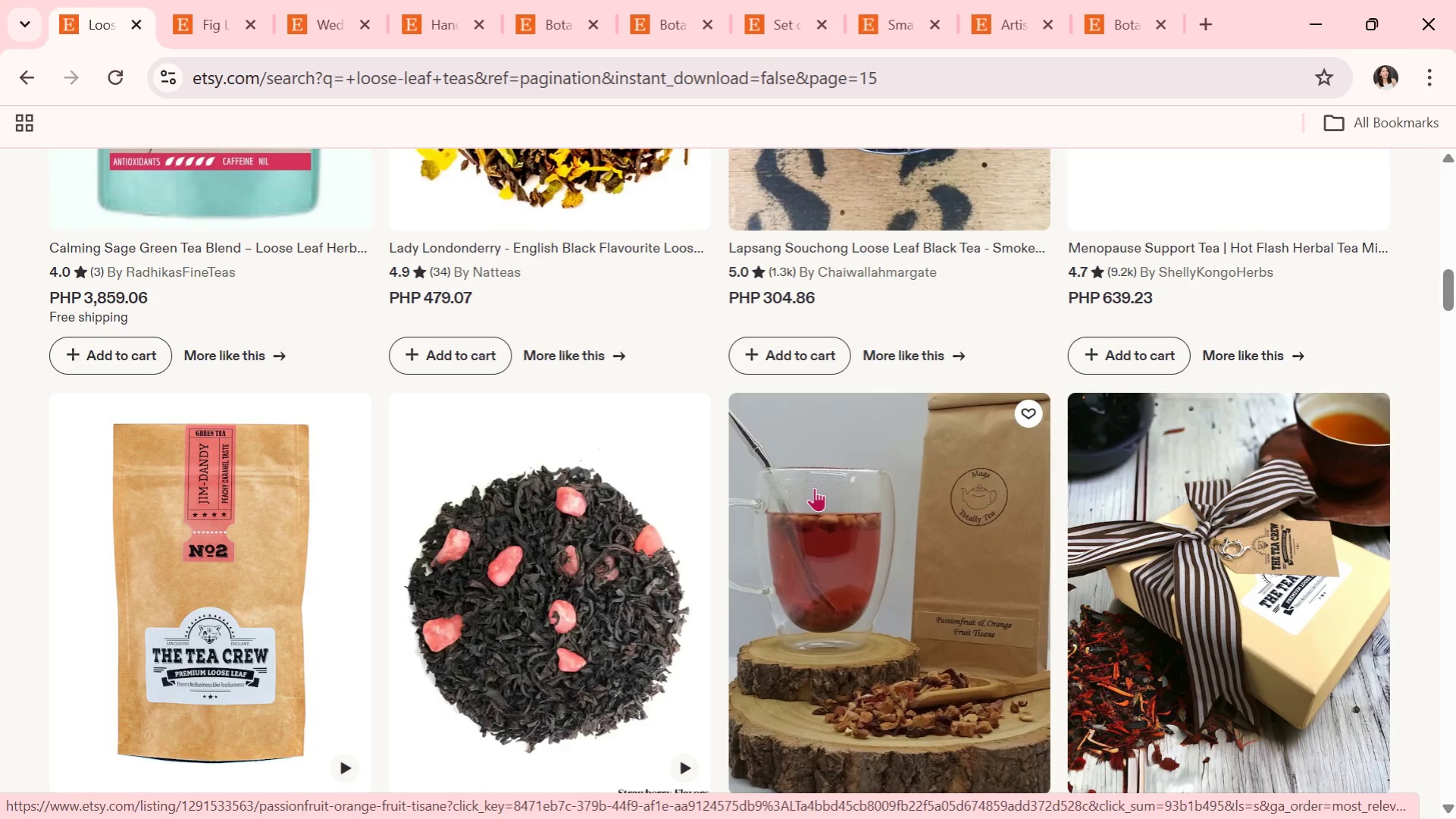 
wait(5.5)
 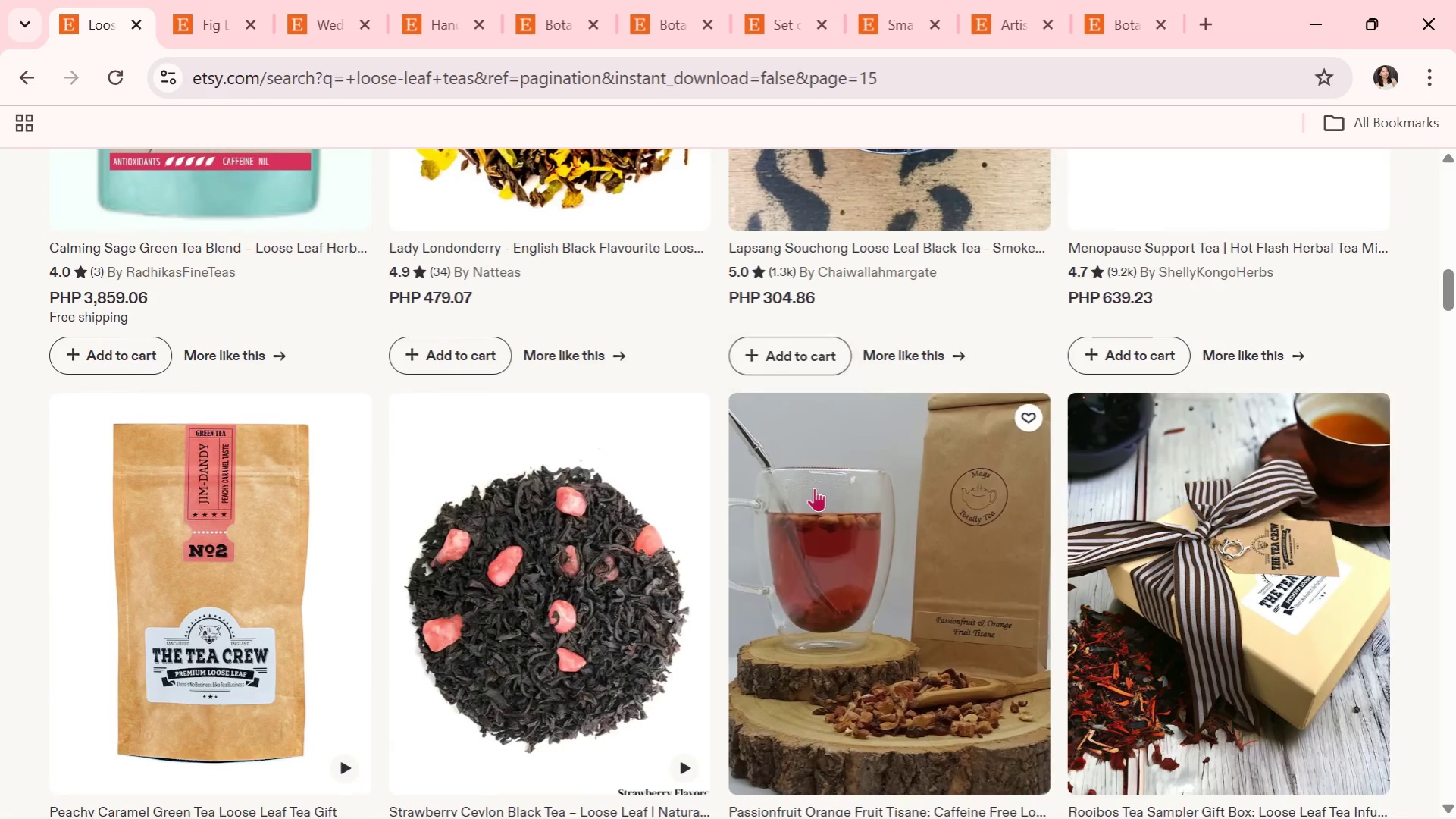 
scroll: coordinate [814, 488], scroll_direction: down, amount: 1.0
 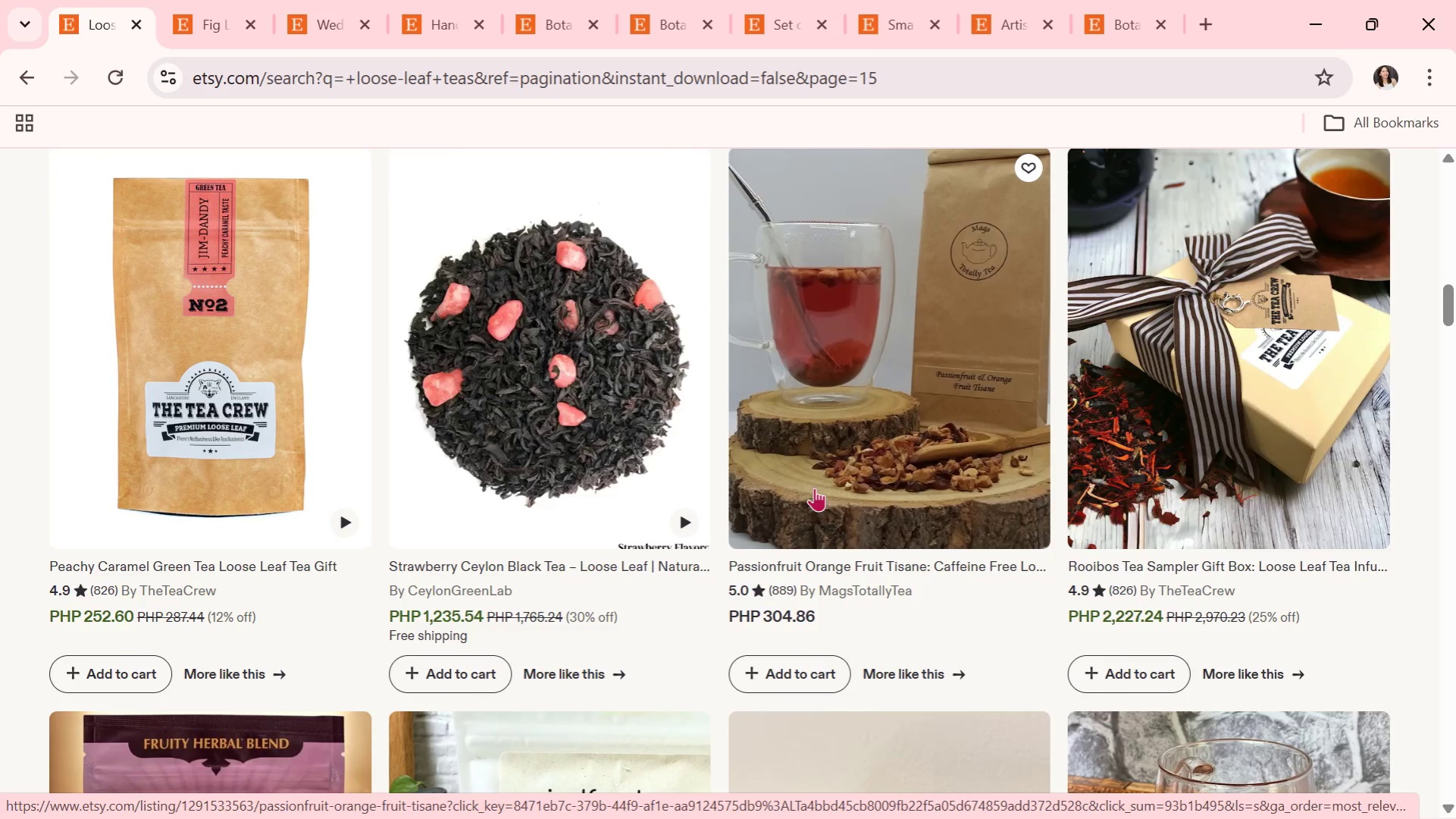 
wait(5.75)
 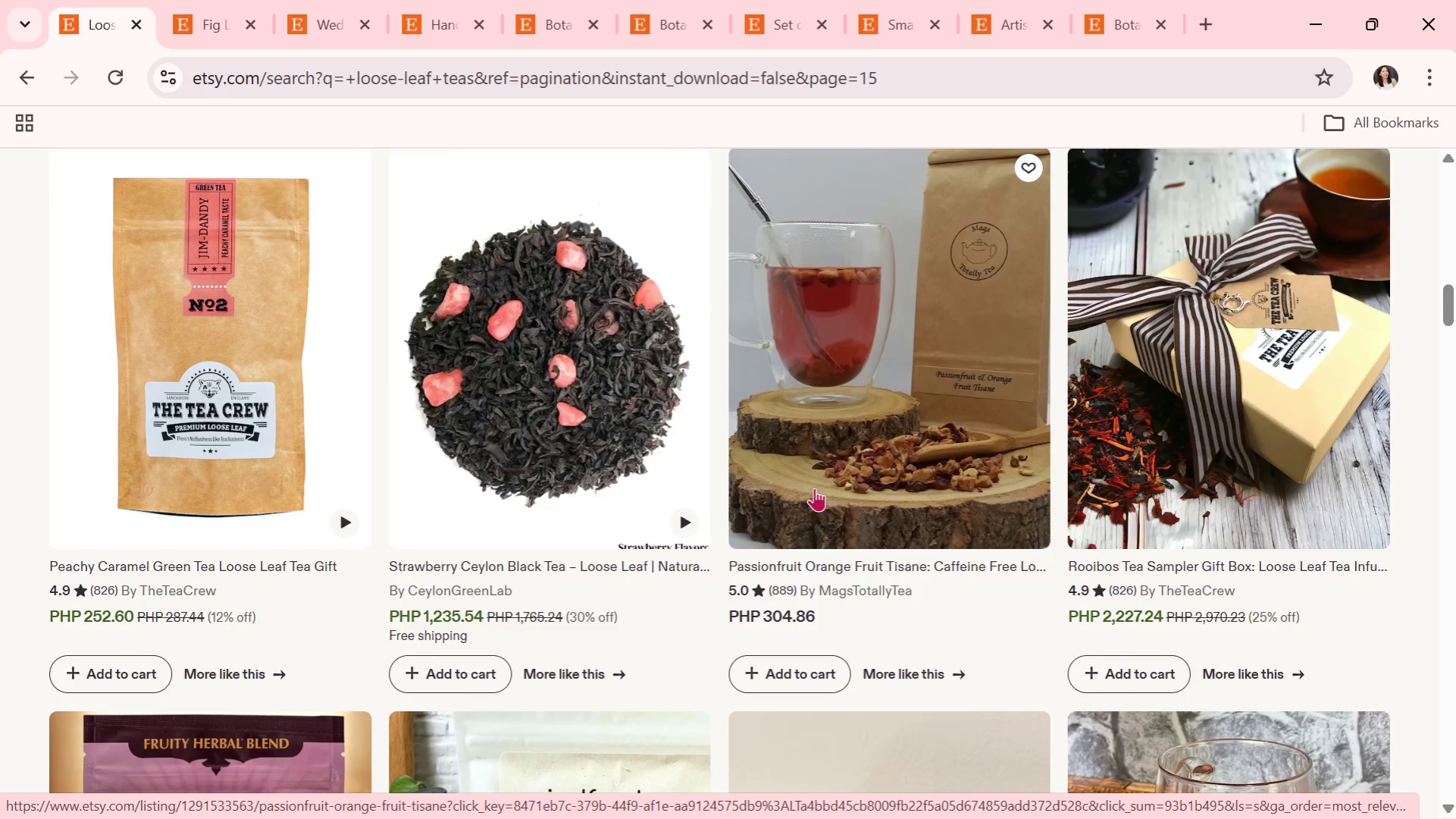 
scroll: coordinate [816, 489], scroll_direction: down, amount: 2.0
 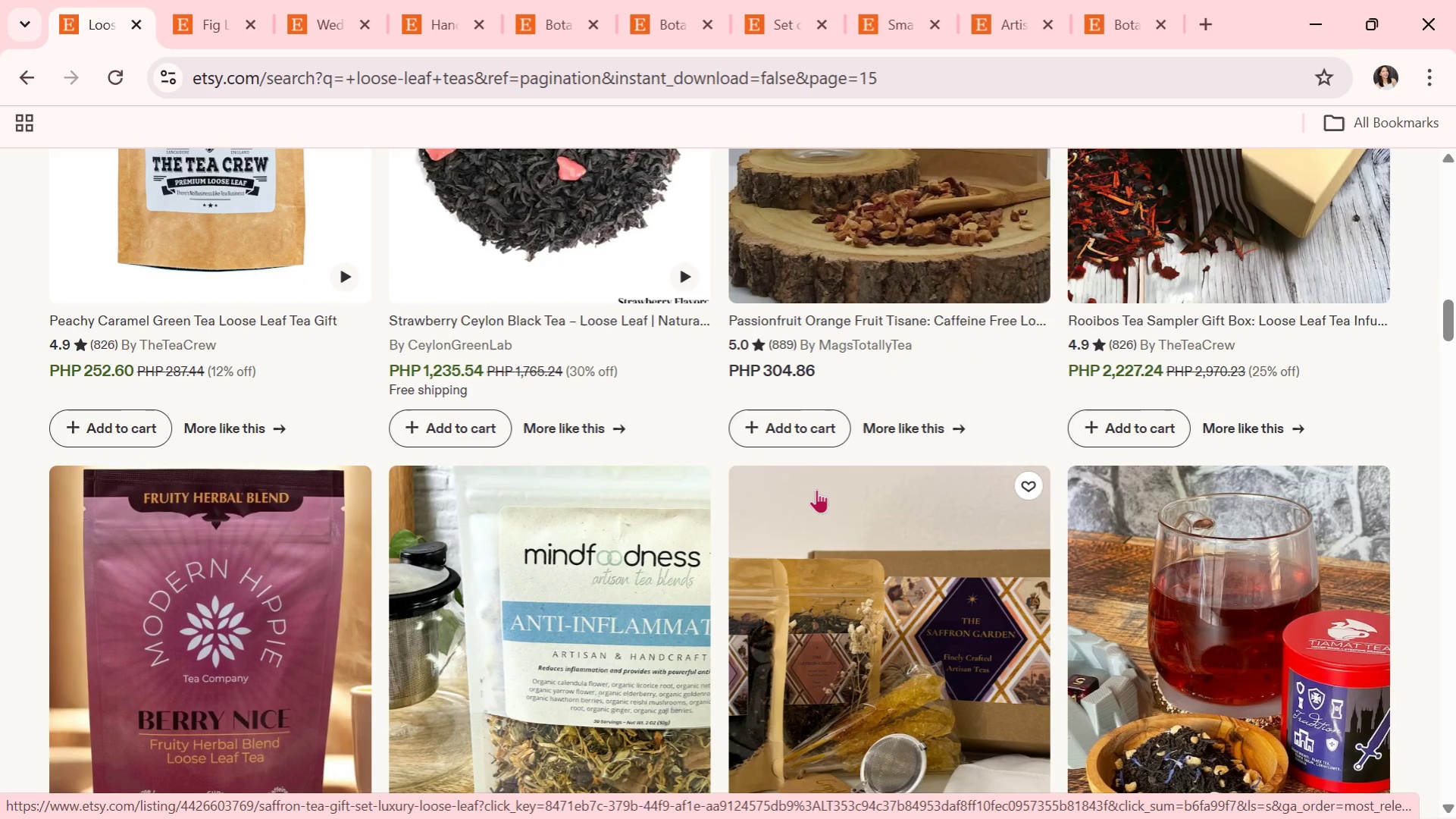 
wait(7.63)
 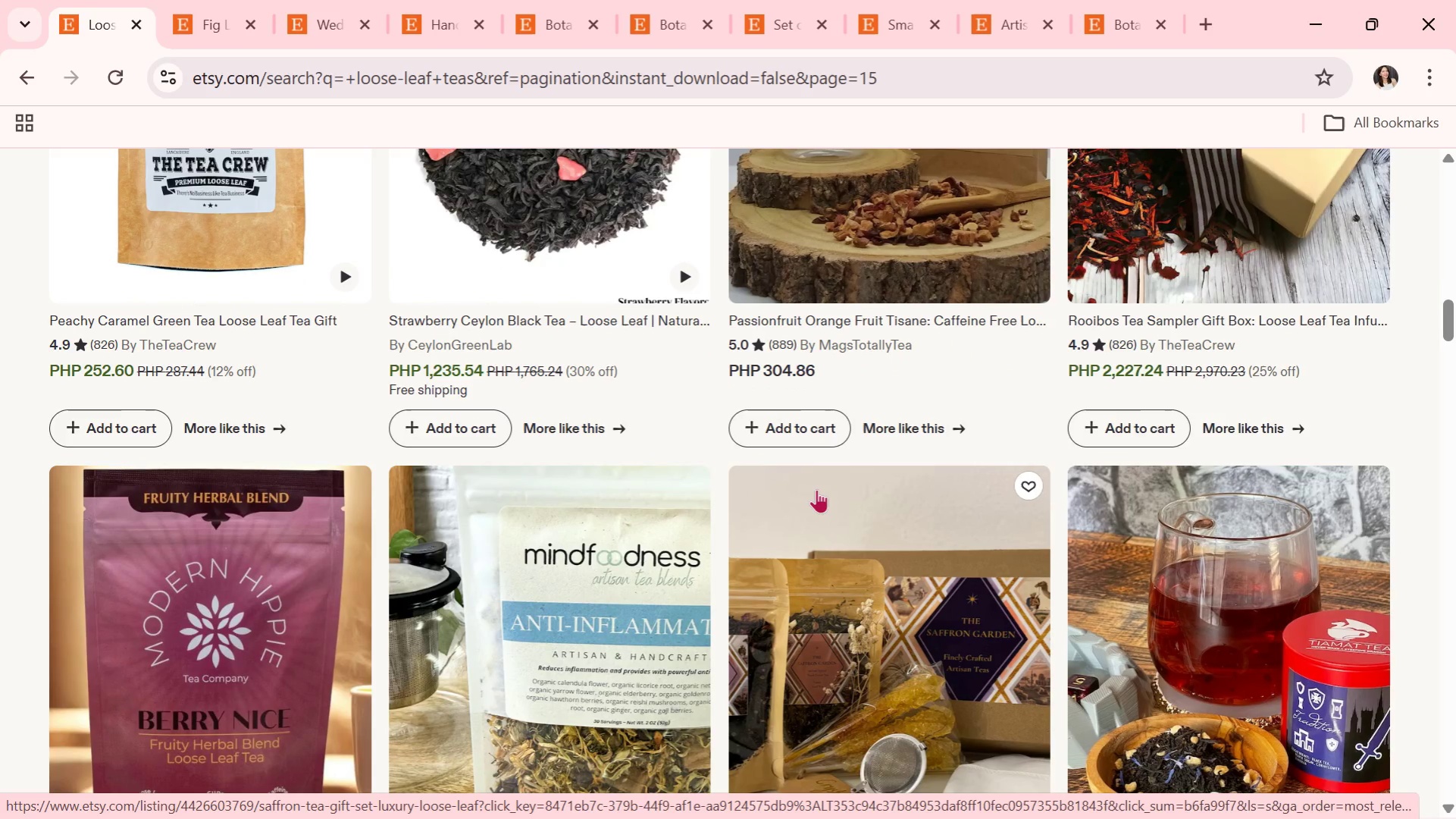 
scroll: coordinate [859, 519], scroll_direction: down, amount: 4.0
 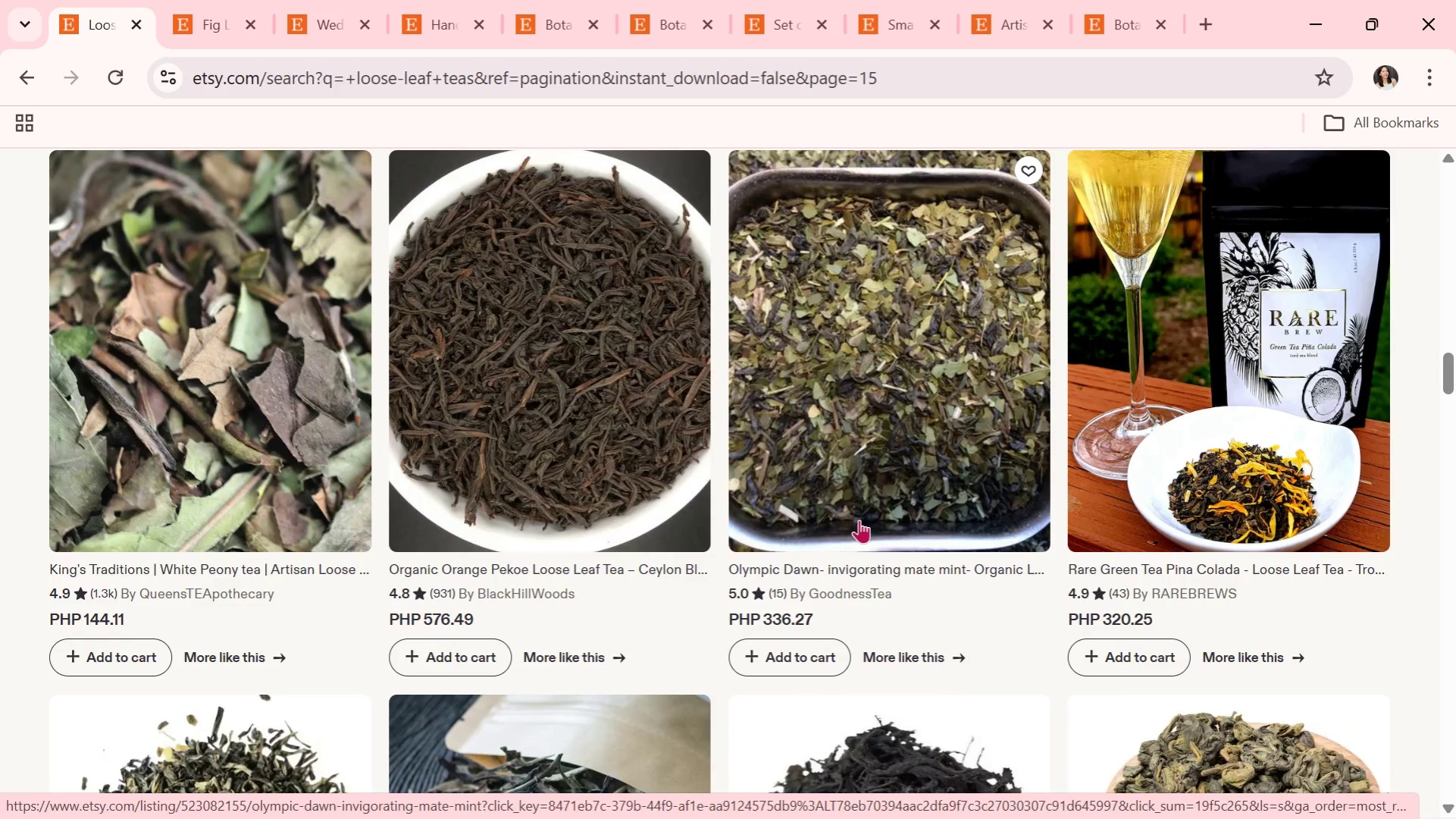 
wait(9.06)
 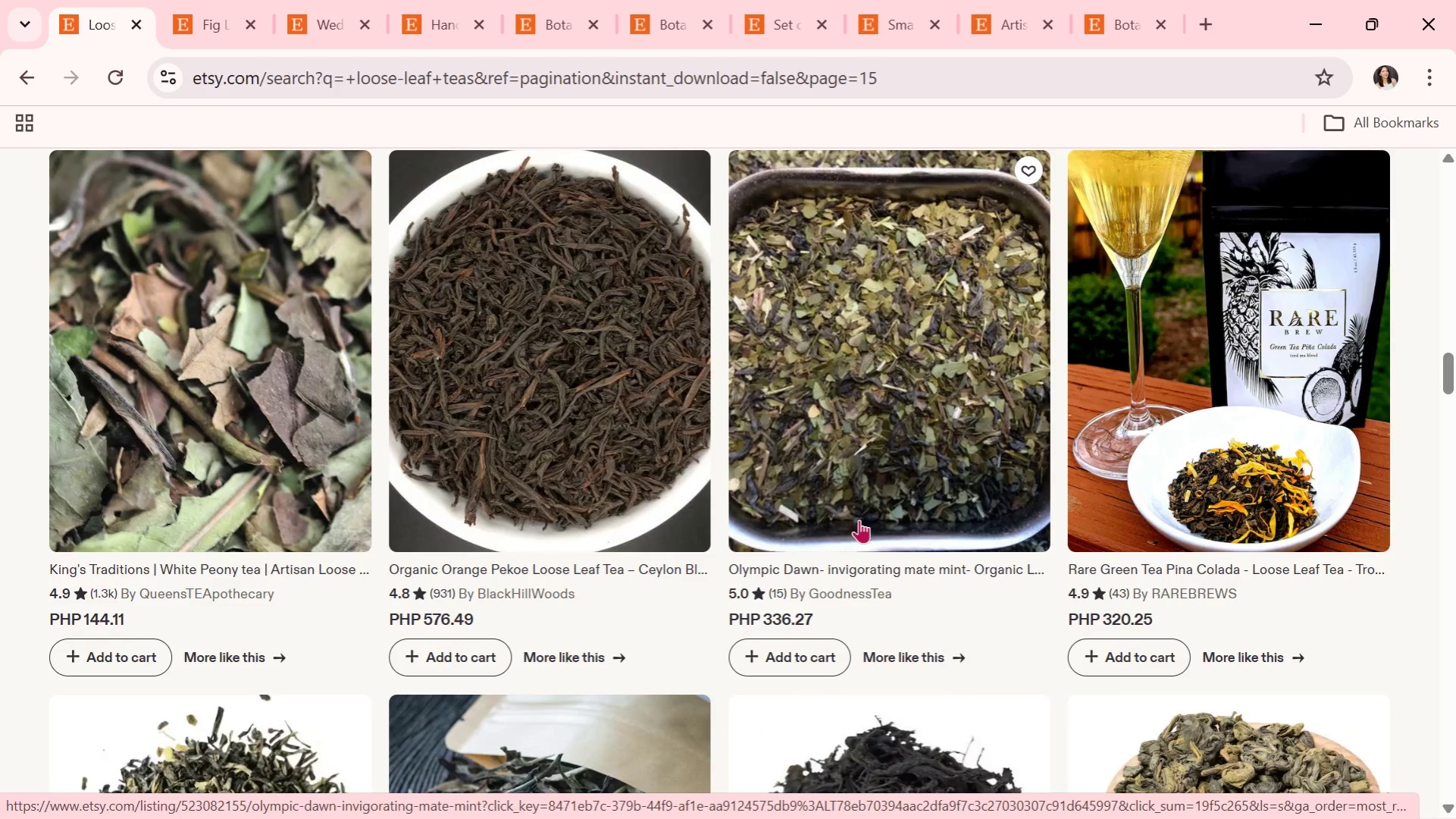 
scroll: coordinate [778, 682], scroll_direction: down, amount: 9.0
 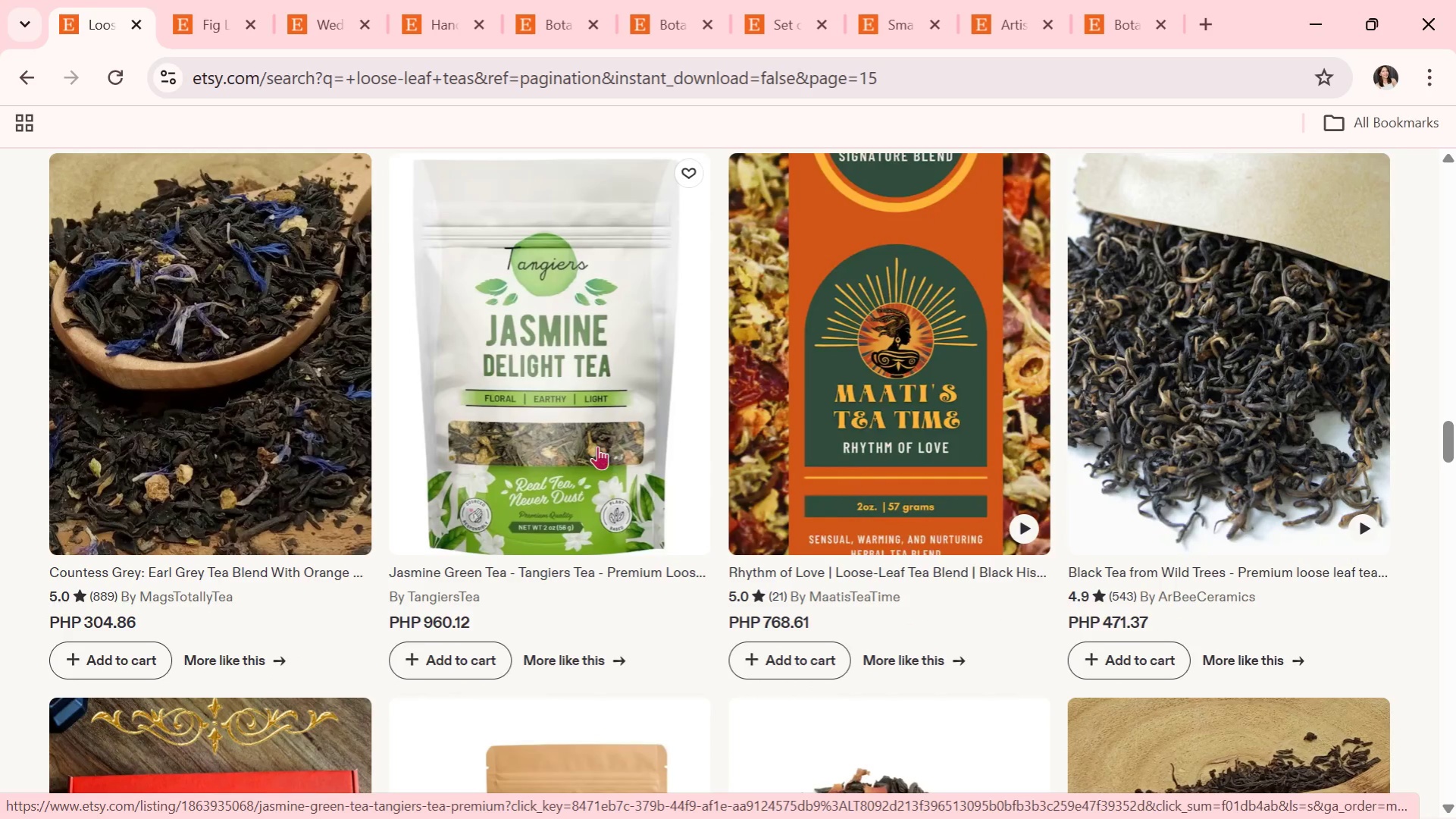 
left_click([595, 447])
 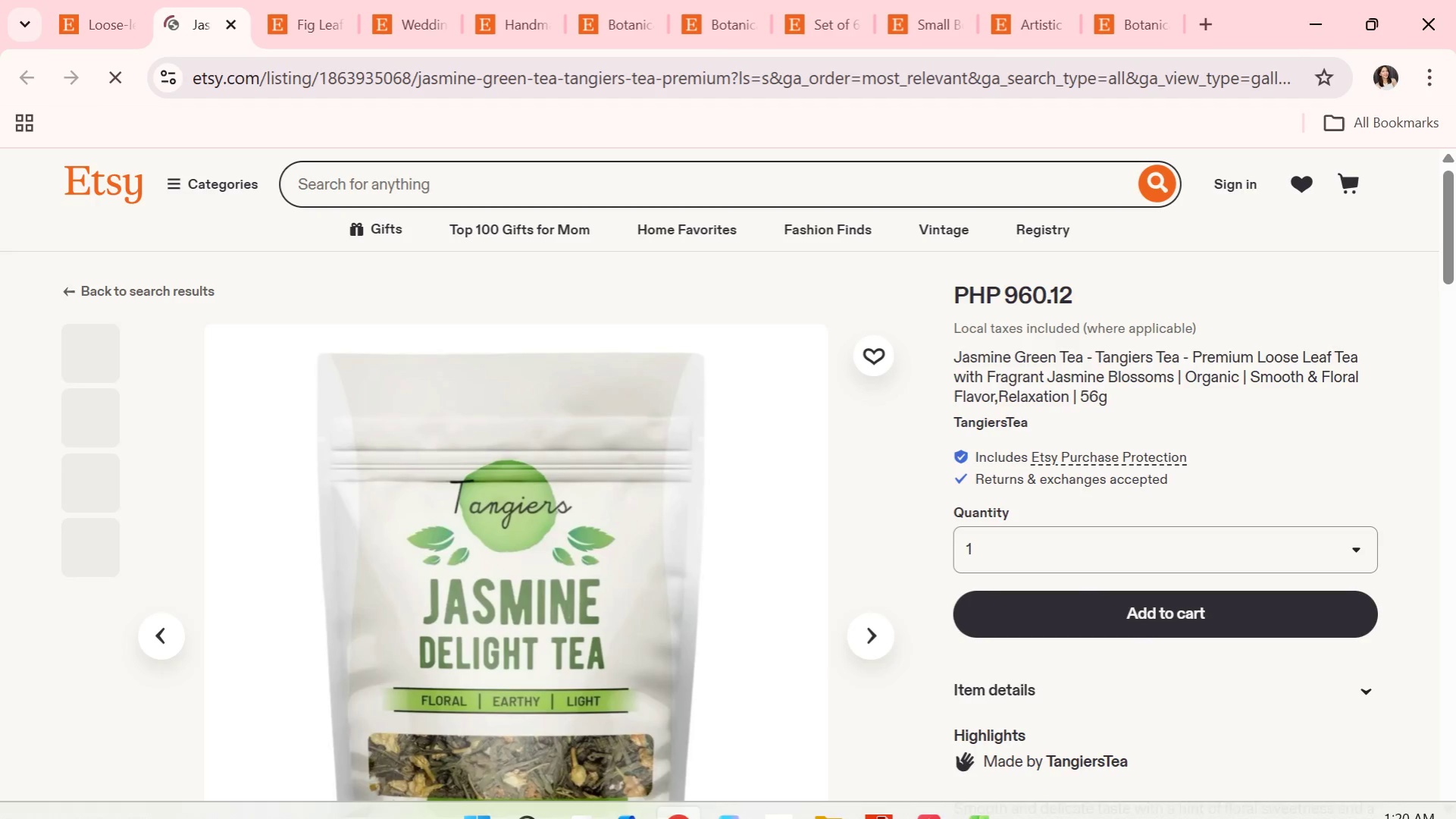 
scroll: coordinate [858, 530], scroll_direction: down, amount: 2.0
 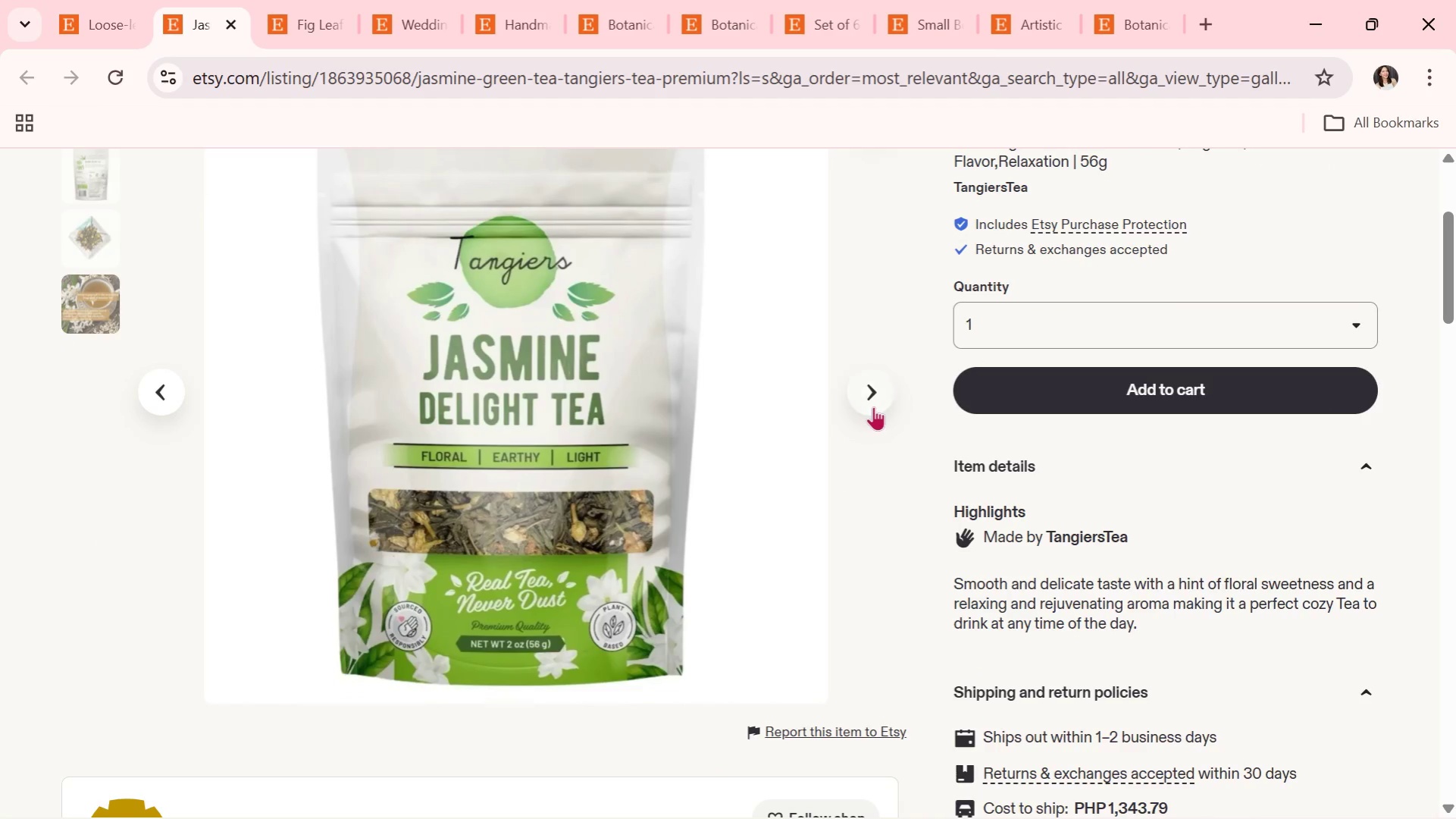 
left_click([873, 406])
 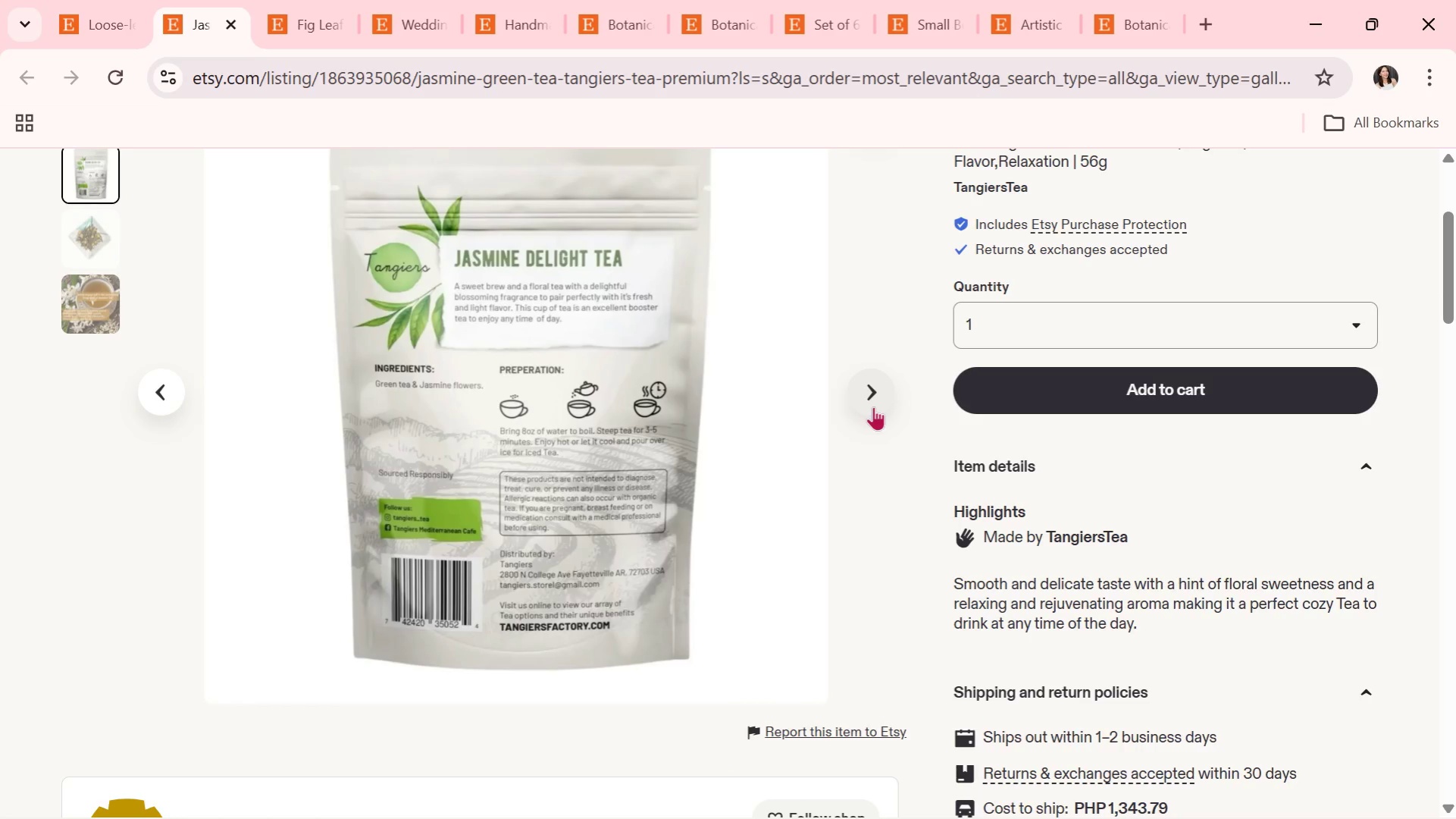 
left_click([873, 406])
 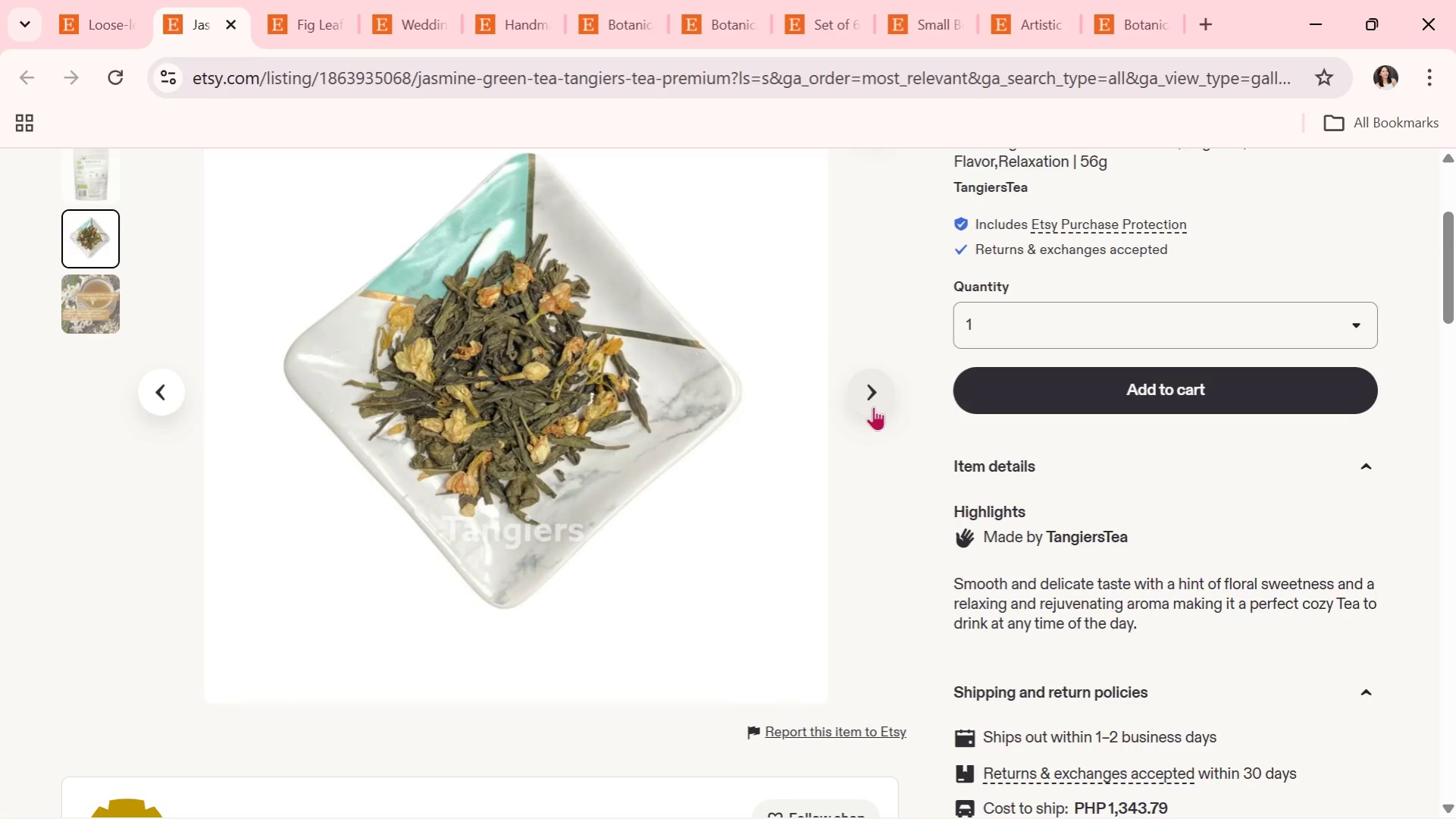 
left_click([873, 406])
 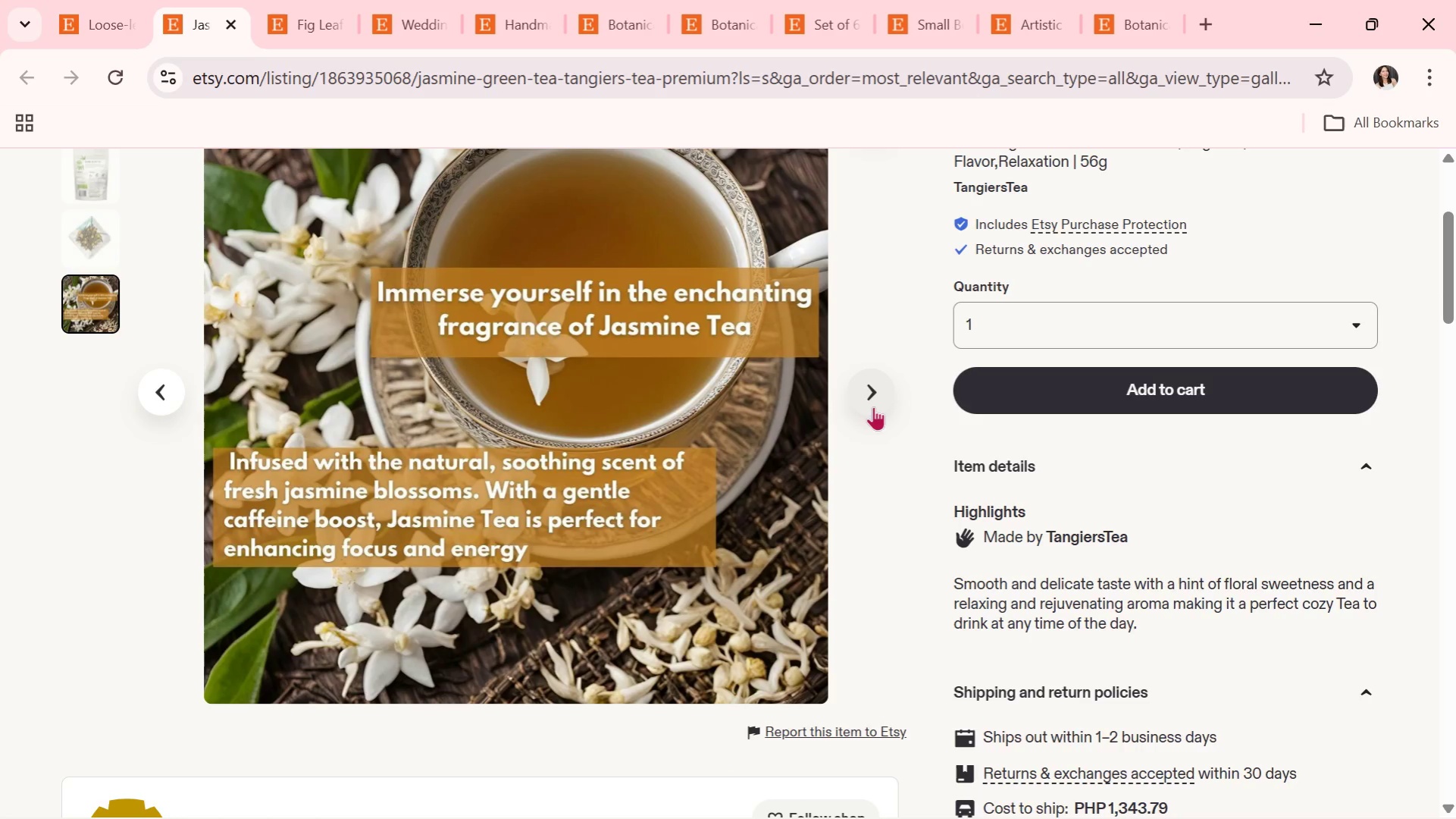 
wait(17.48)
 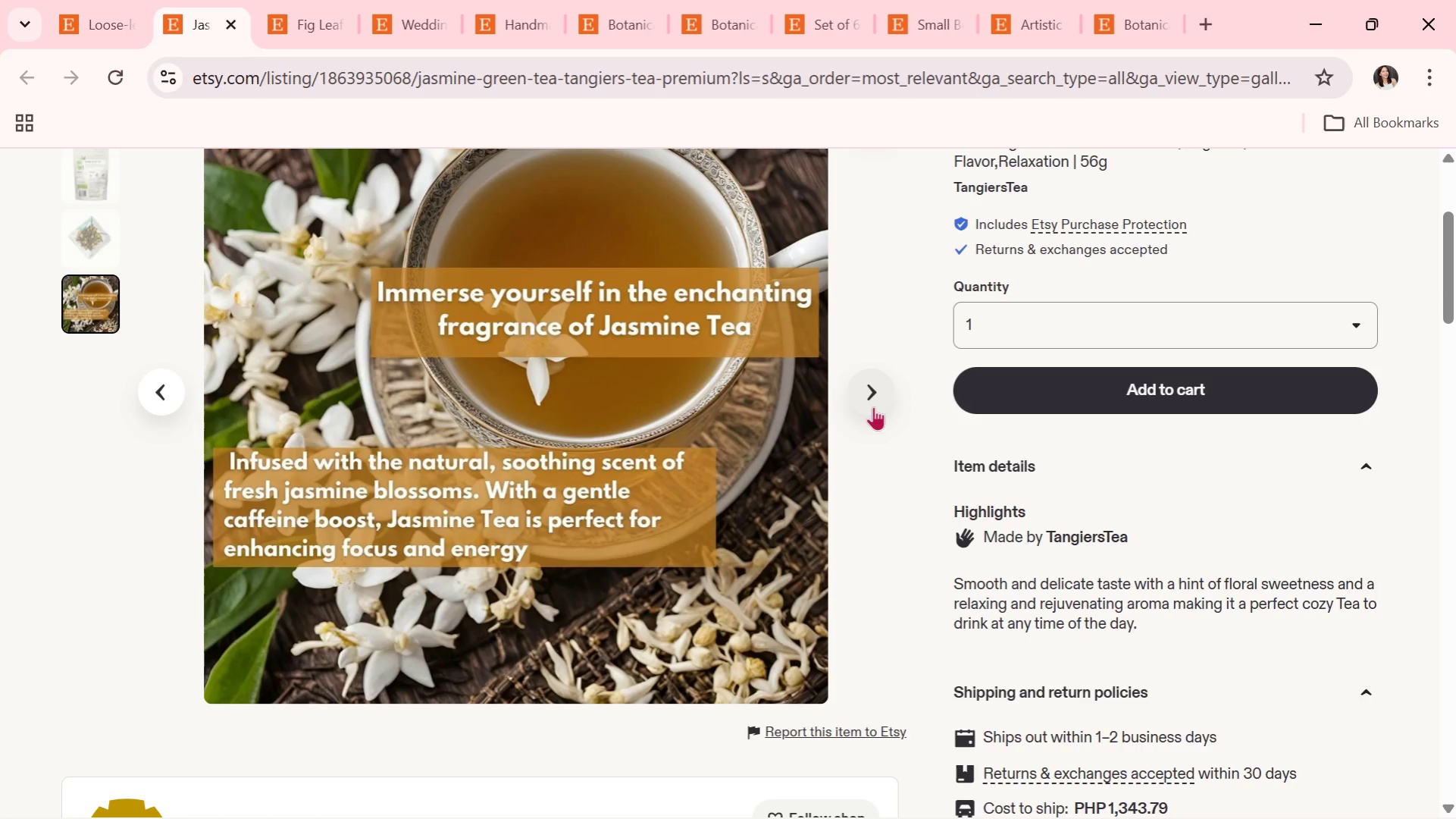 
left_click([885, 401])
 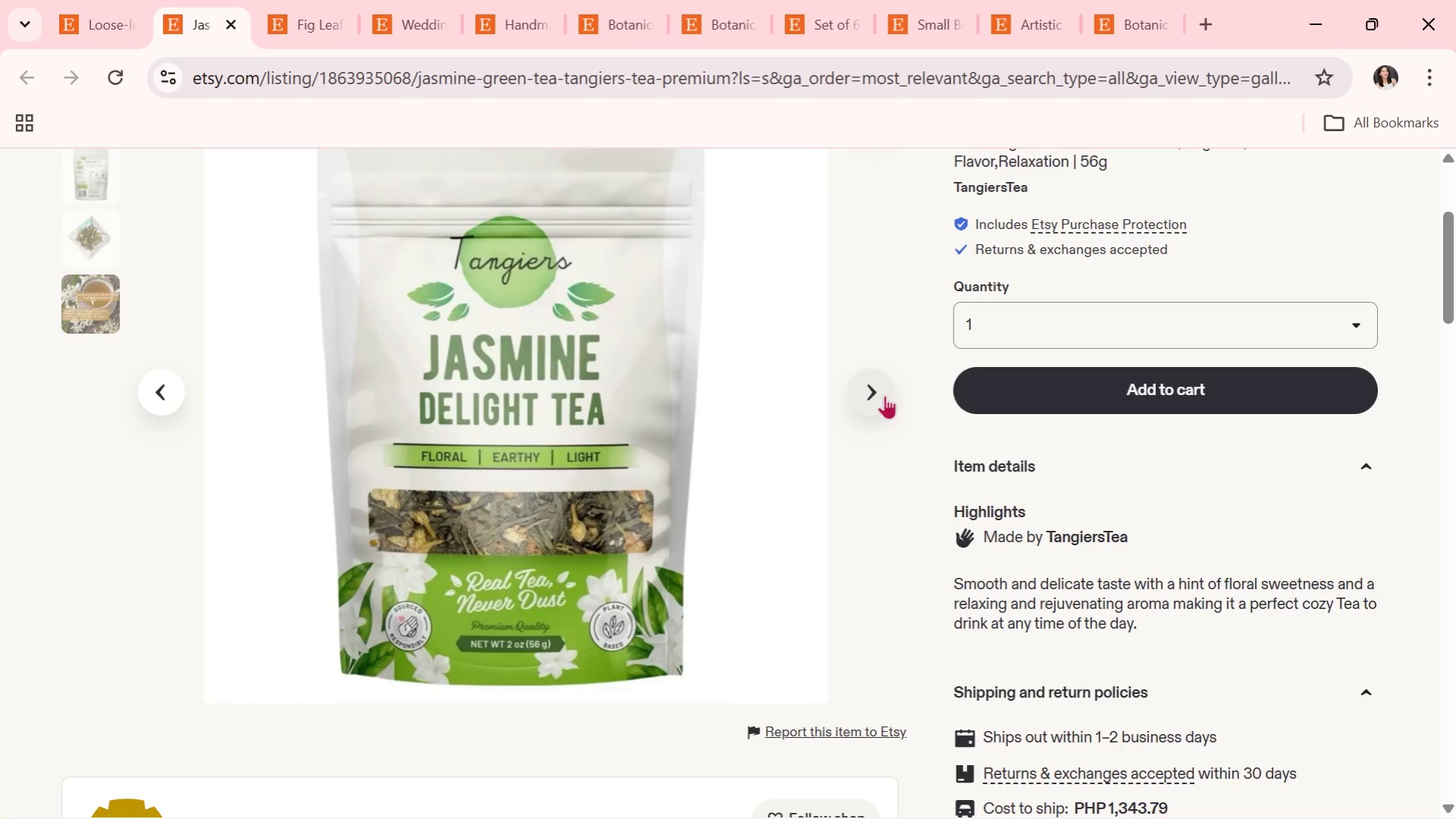 
wait(7.38)
 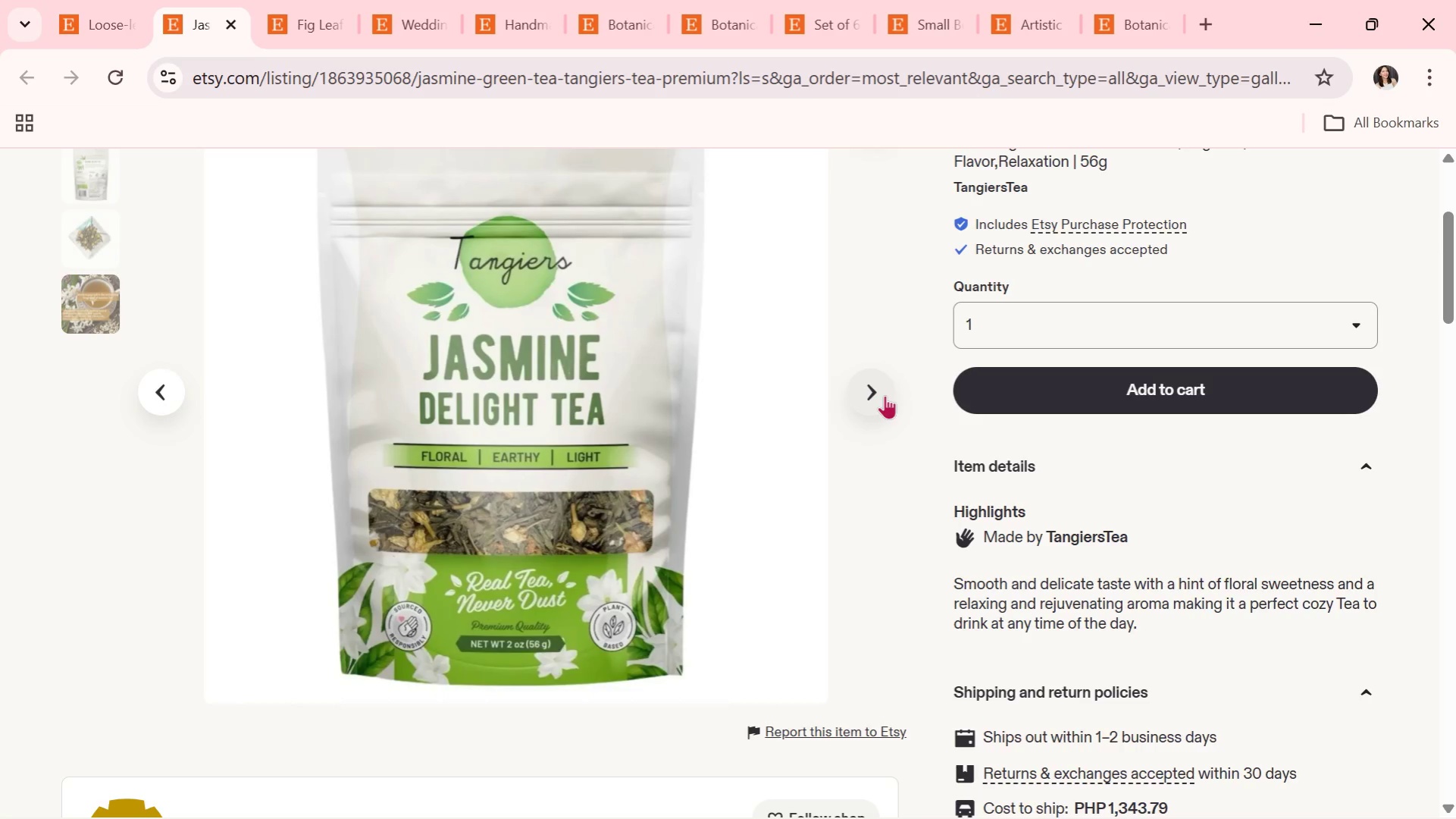 
left_click([872, 397])
 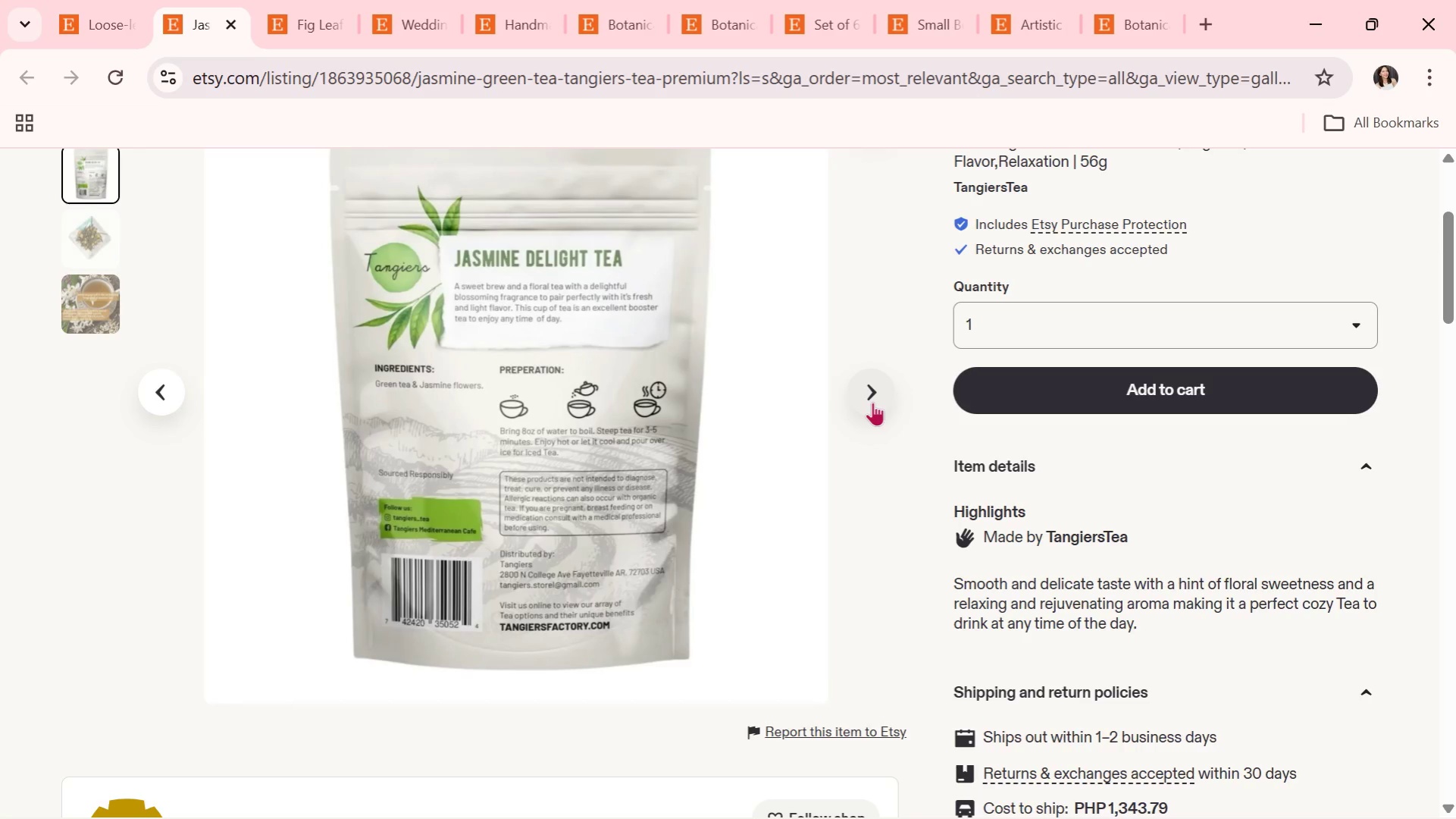 
wait(14.08)
 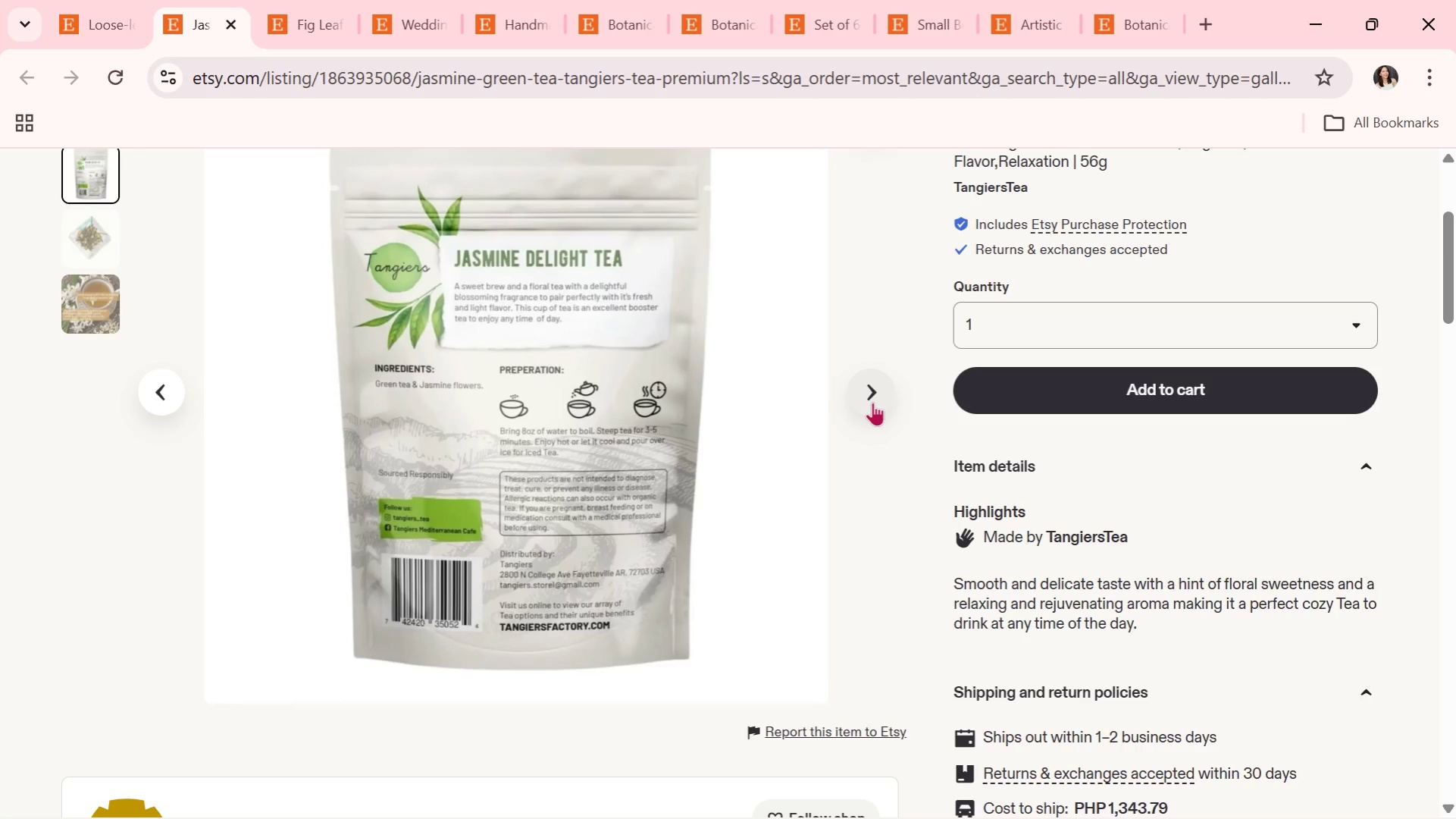 
left_click([872, 402])
 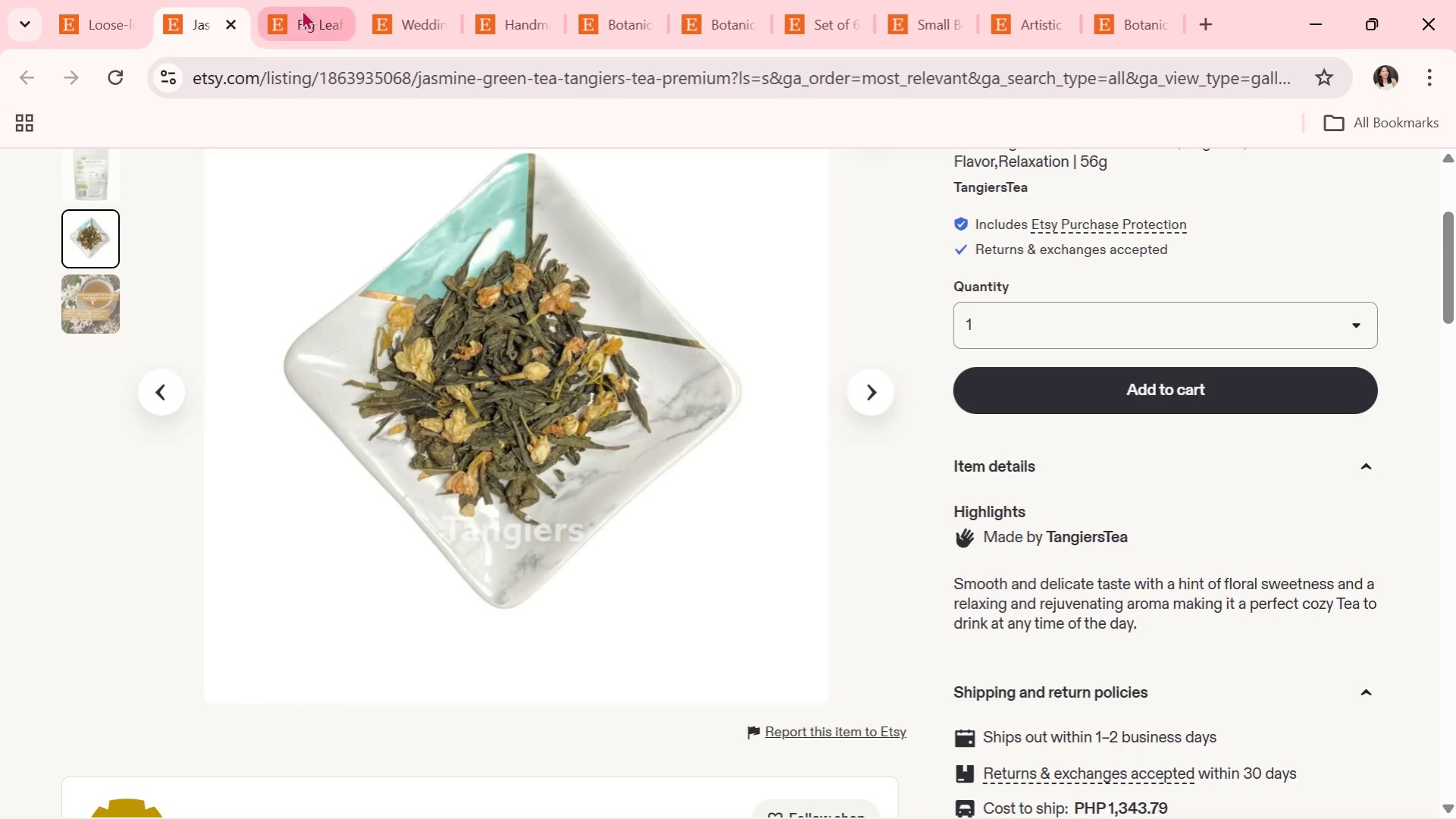 
left_click([235, 26])
 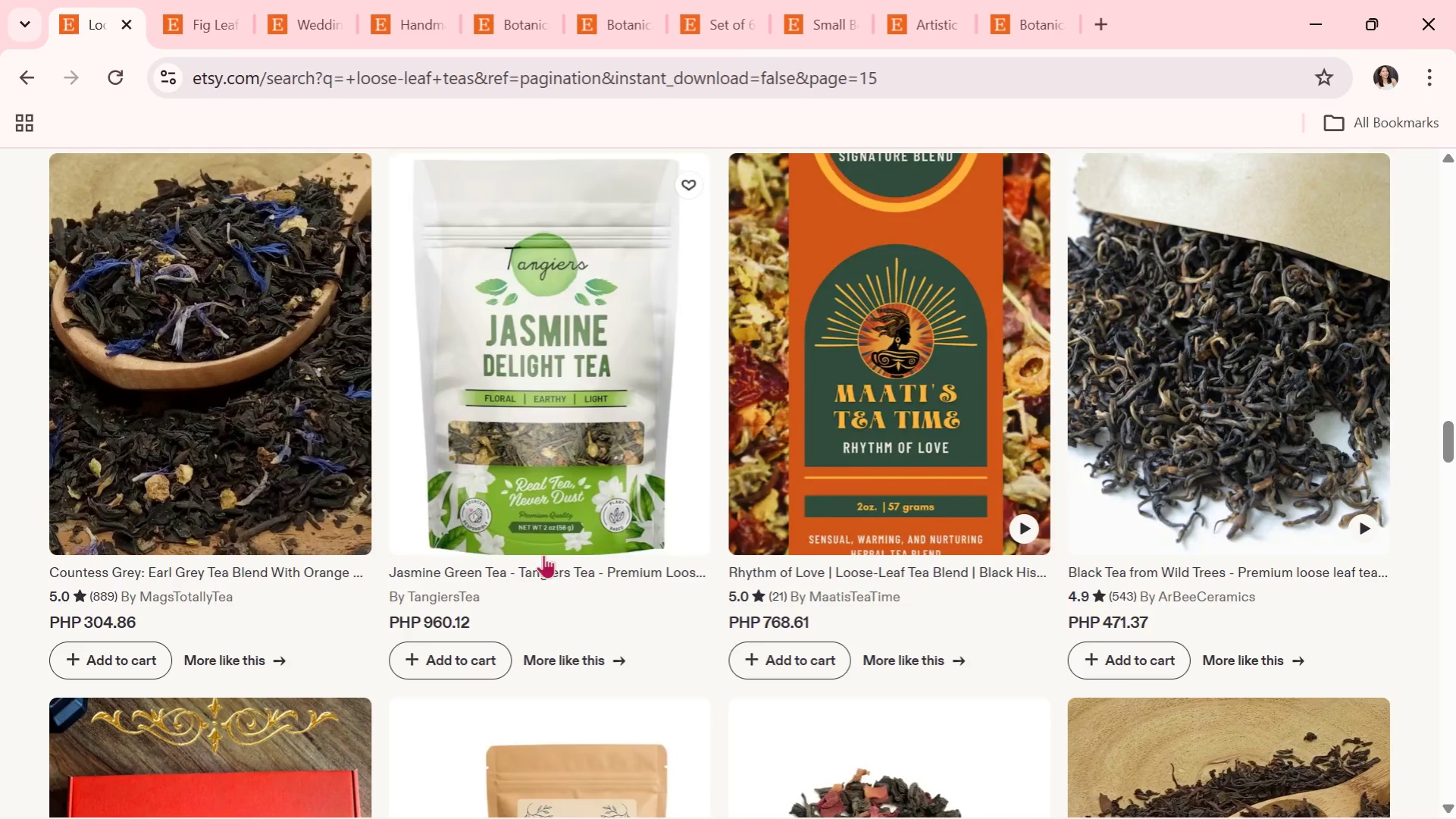 
scroll: coordinate [546, 557], scroll_direction: down, amount: 2.0
 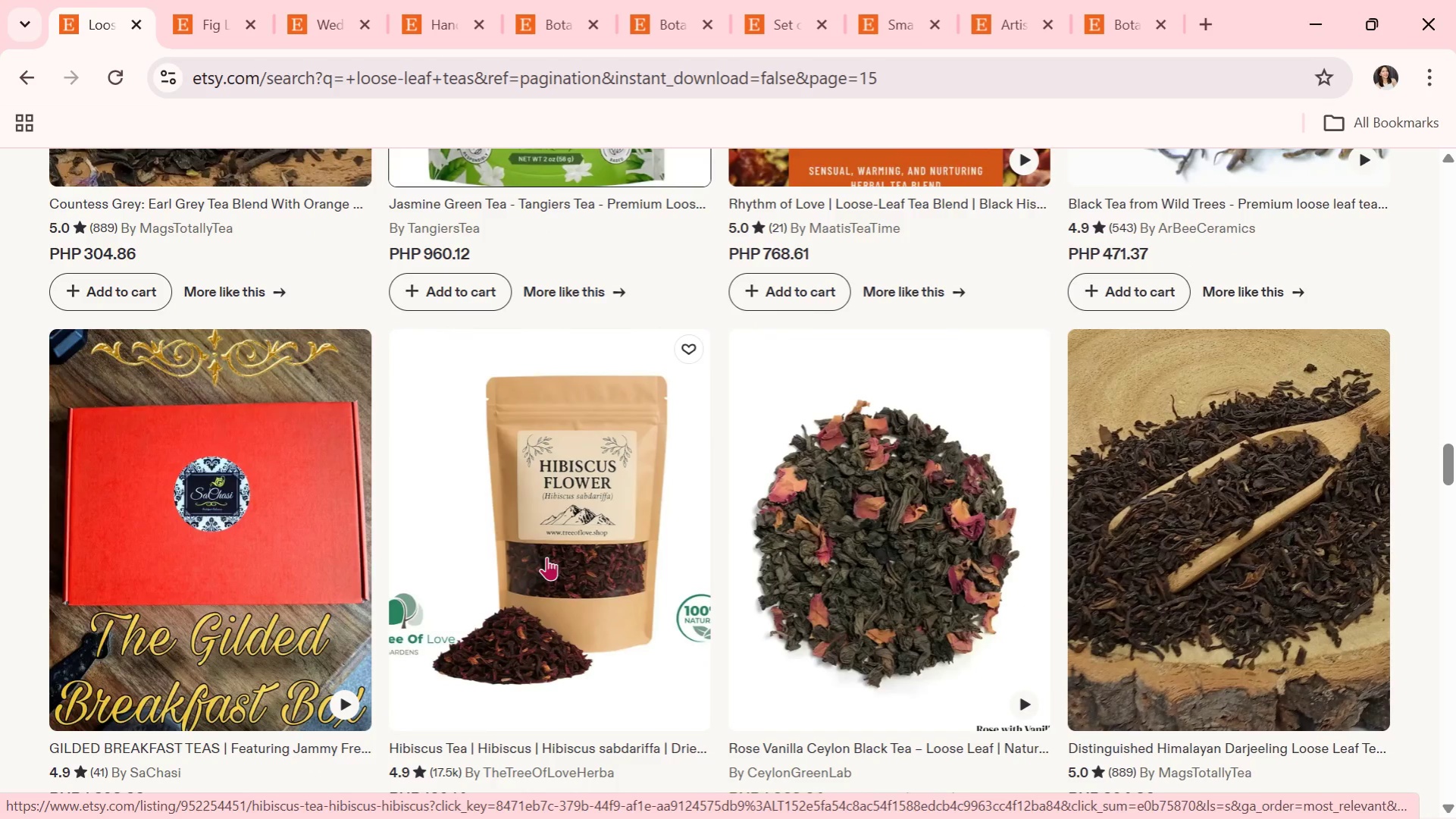 
wait(6.06)
 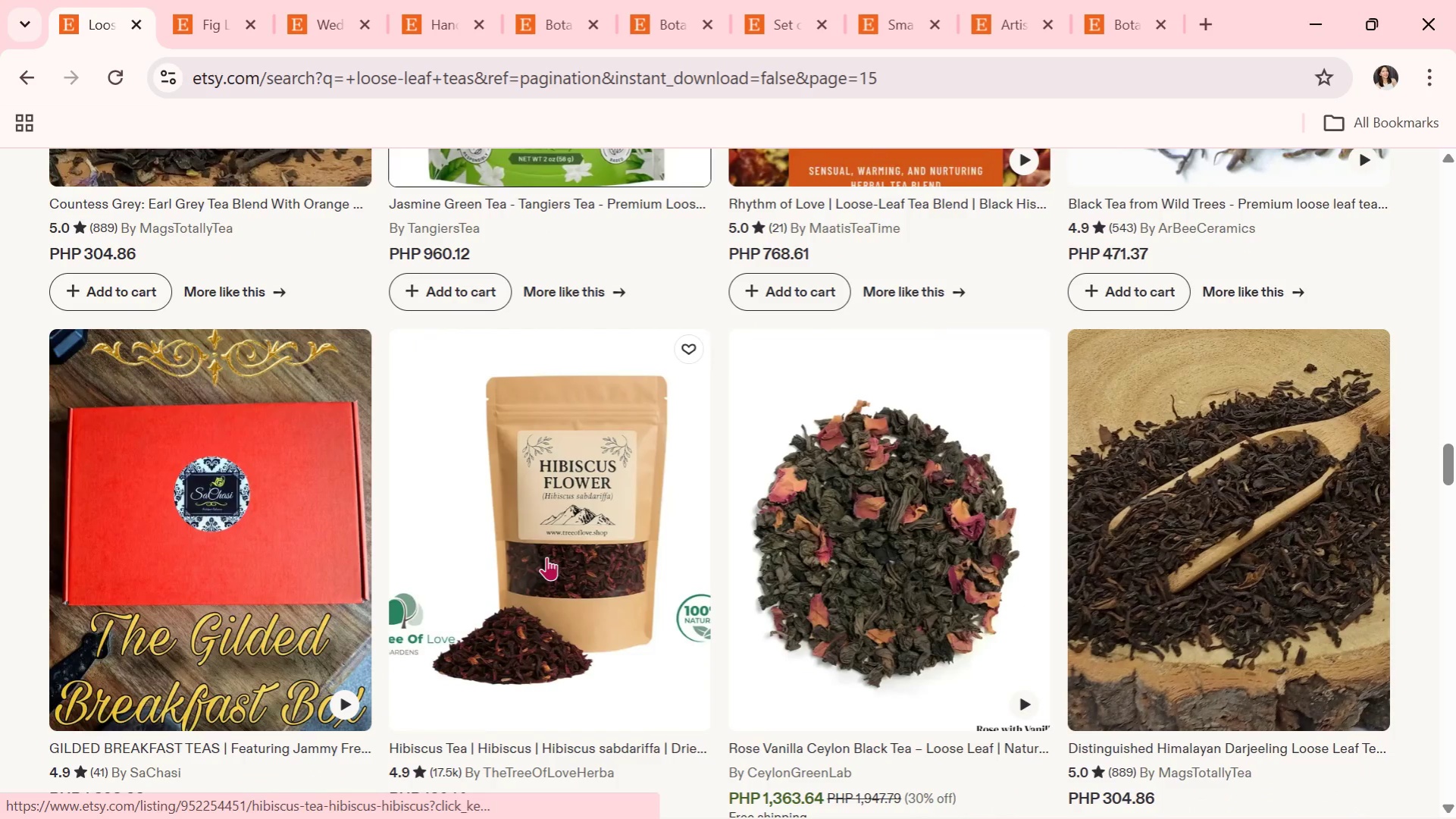 
scroll: coordinate [546, 557], scroll_direction: down, amount: 1.0
 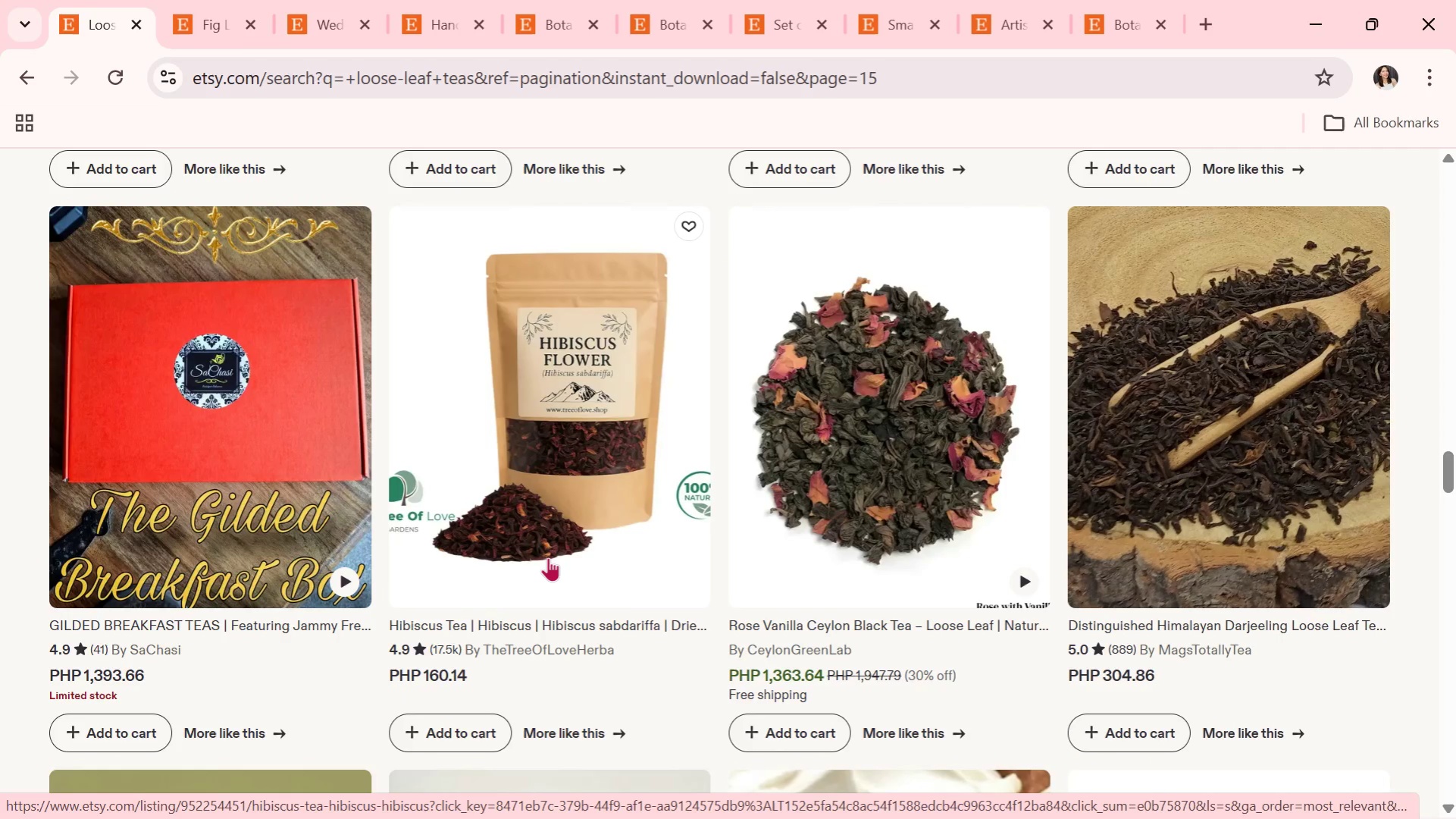 
wait(9.99)
 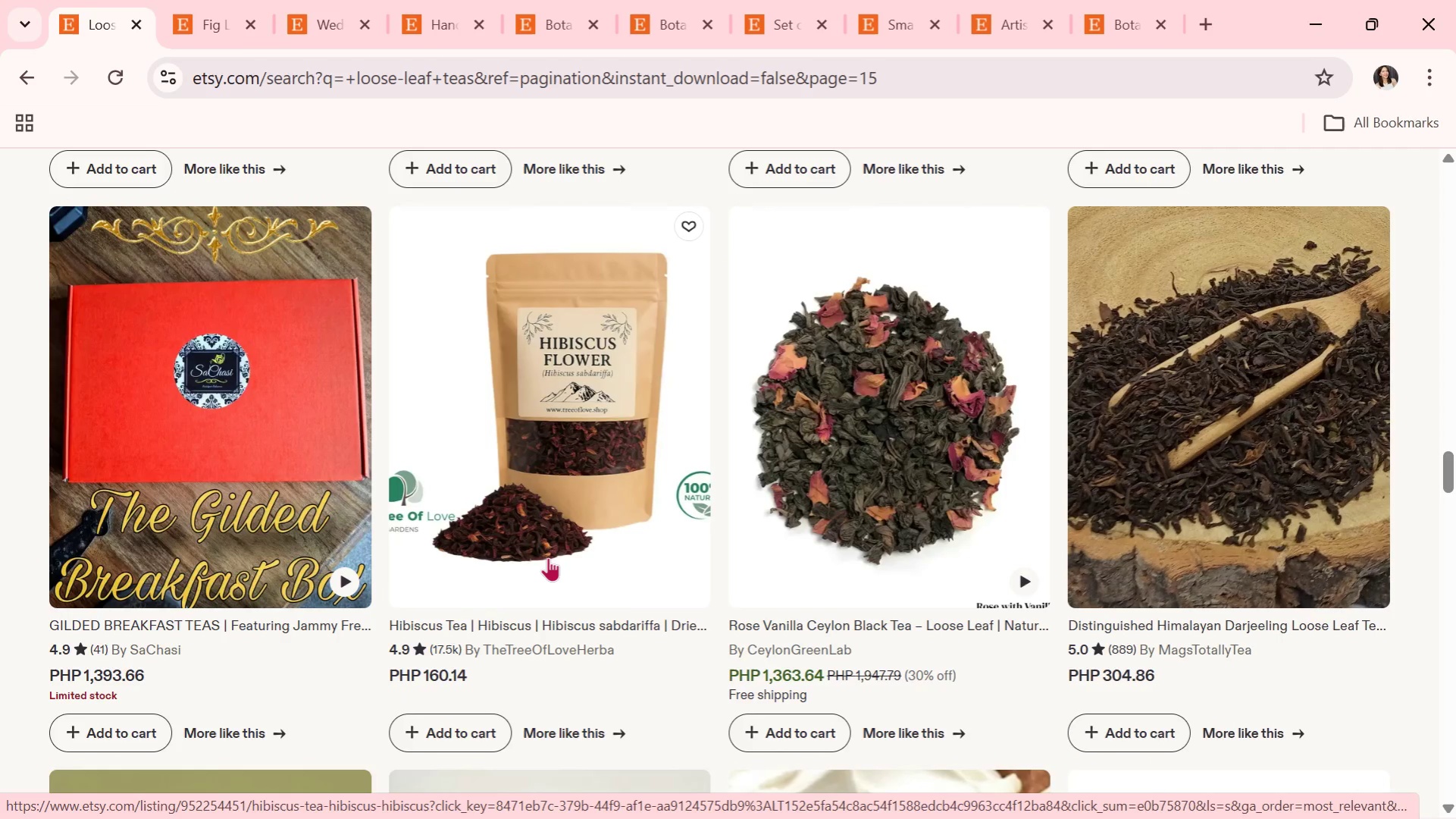 
scroll: coordinate [531, 614], scroll_direction: down, amount: 5.0
 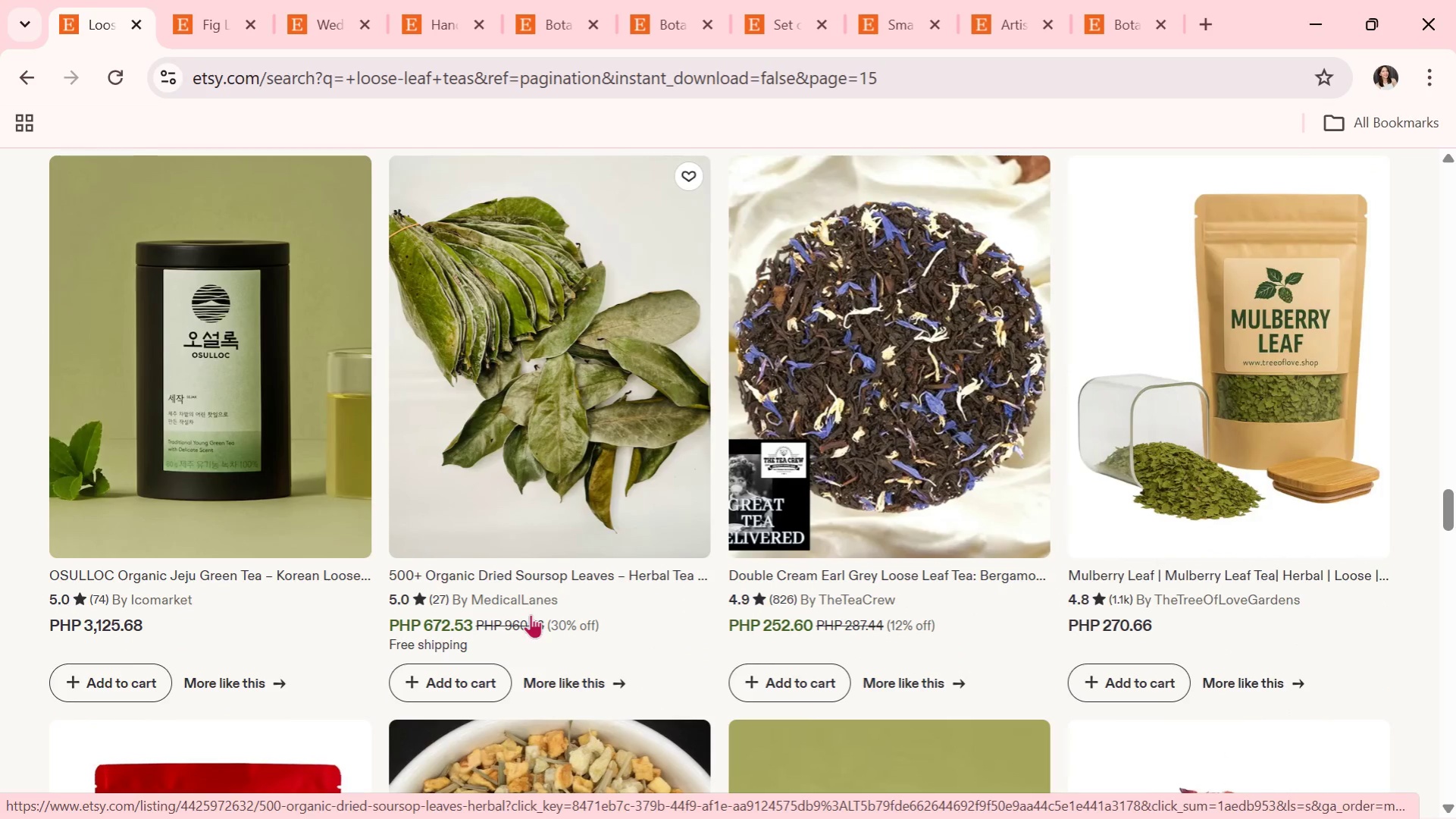 
wait(9.75)
 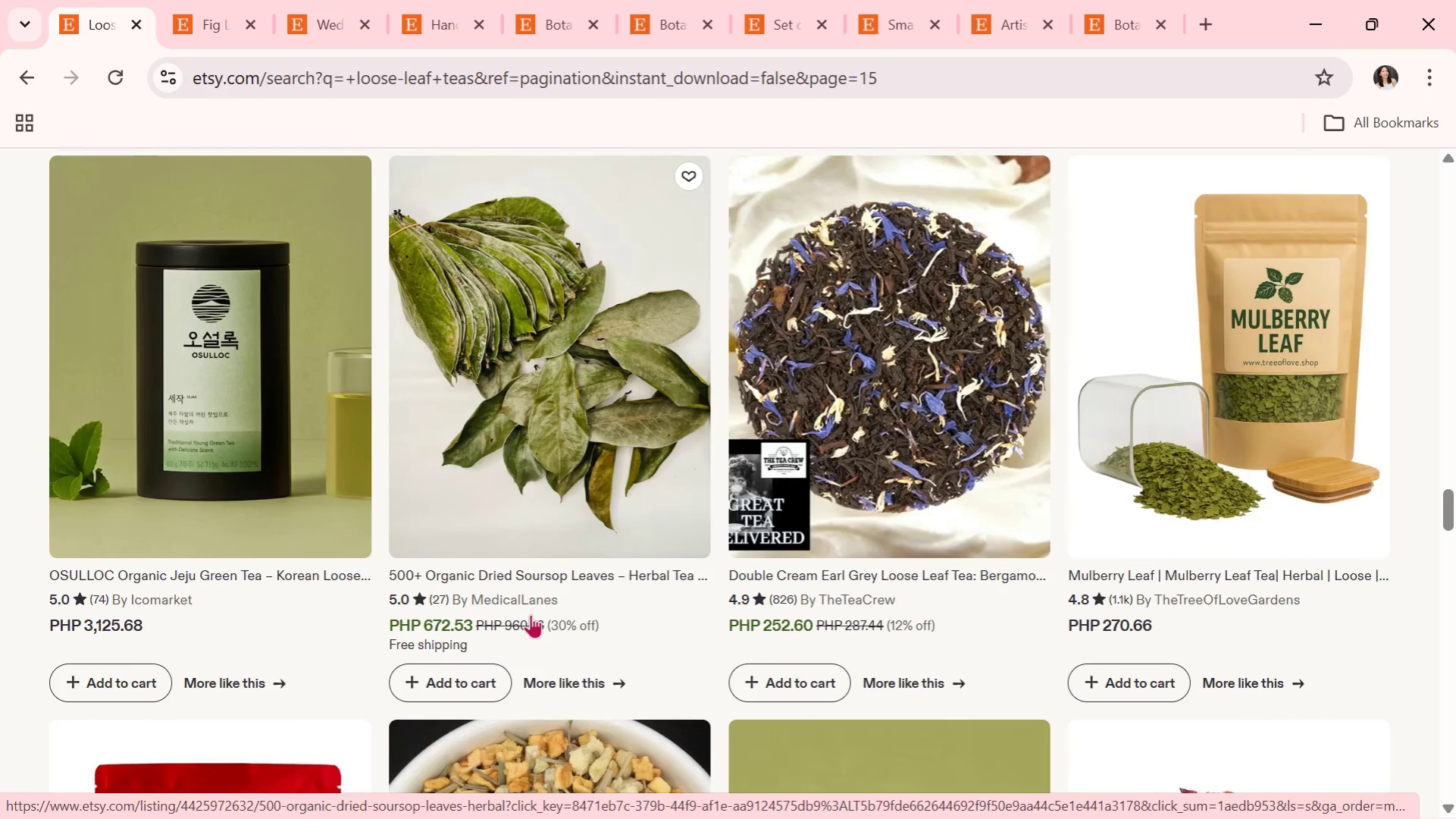 
scroll: coordinate [531, 614], scroll_direction: down, amount: 1.0
 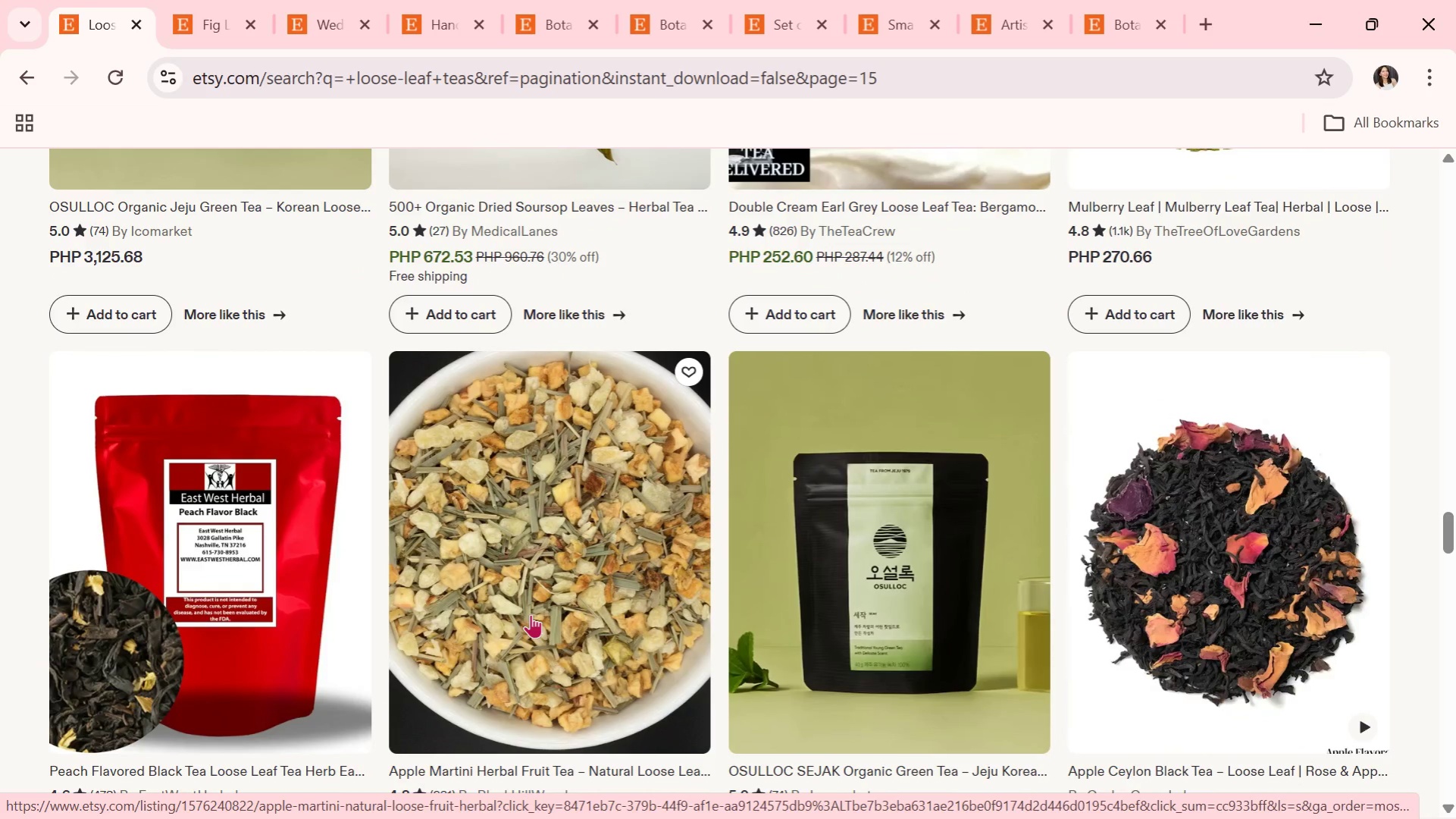 
wait(10.94)
 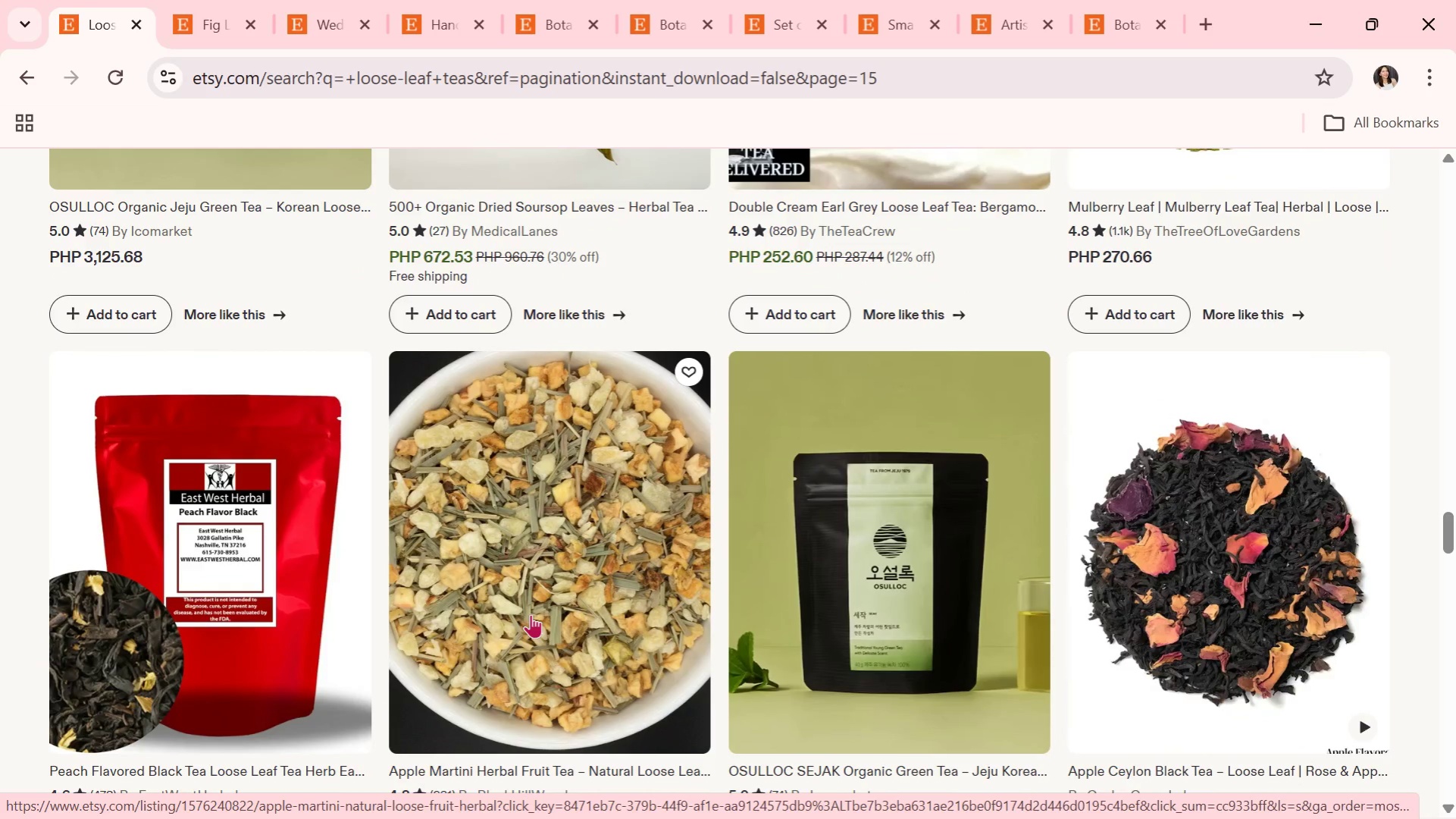 
scroll: coordinate [531, 614], scroll_direction: down, amount: 1.0
 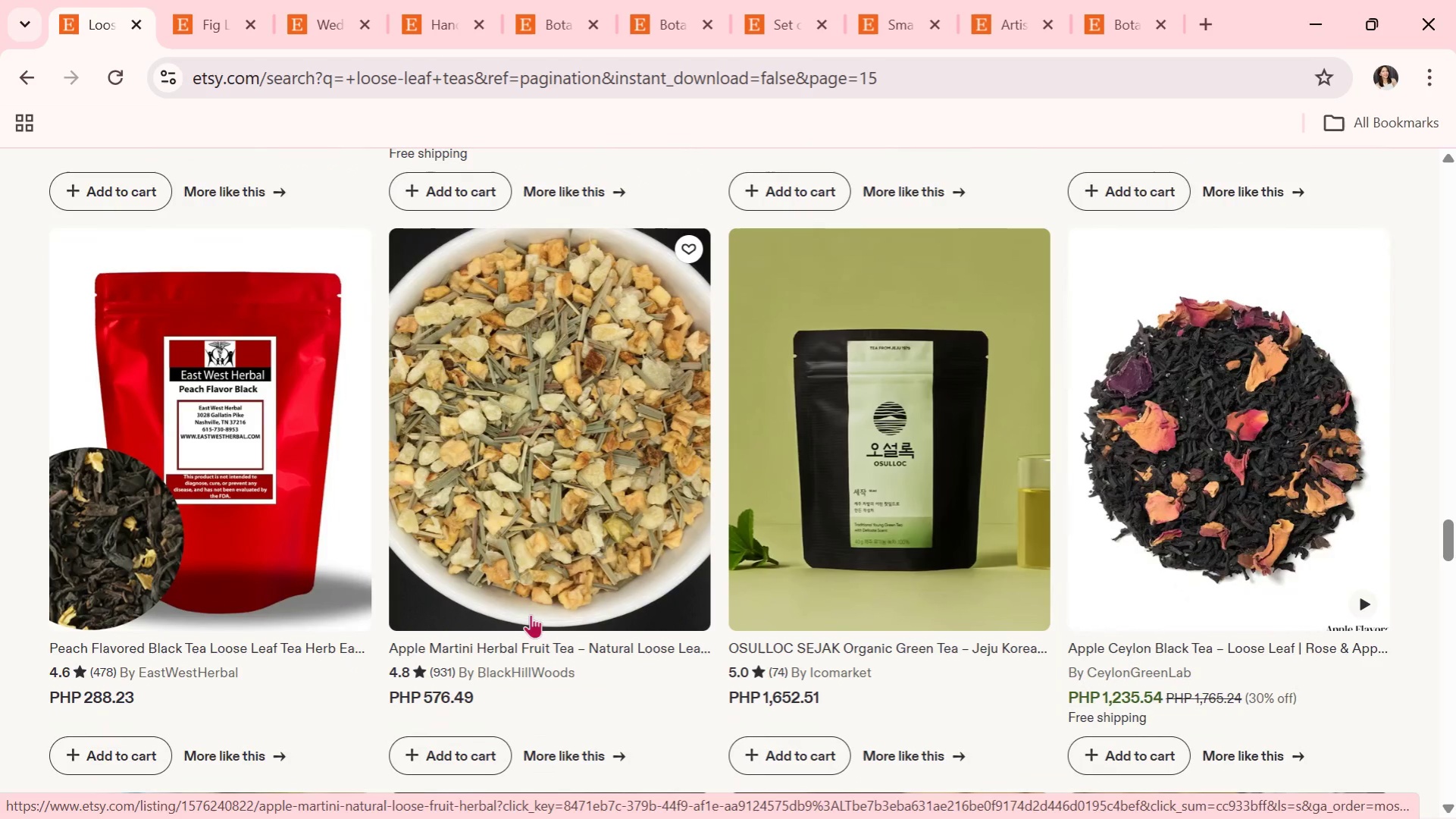 
wait(8.43)
 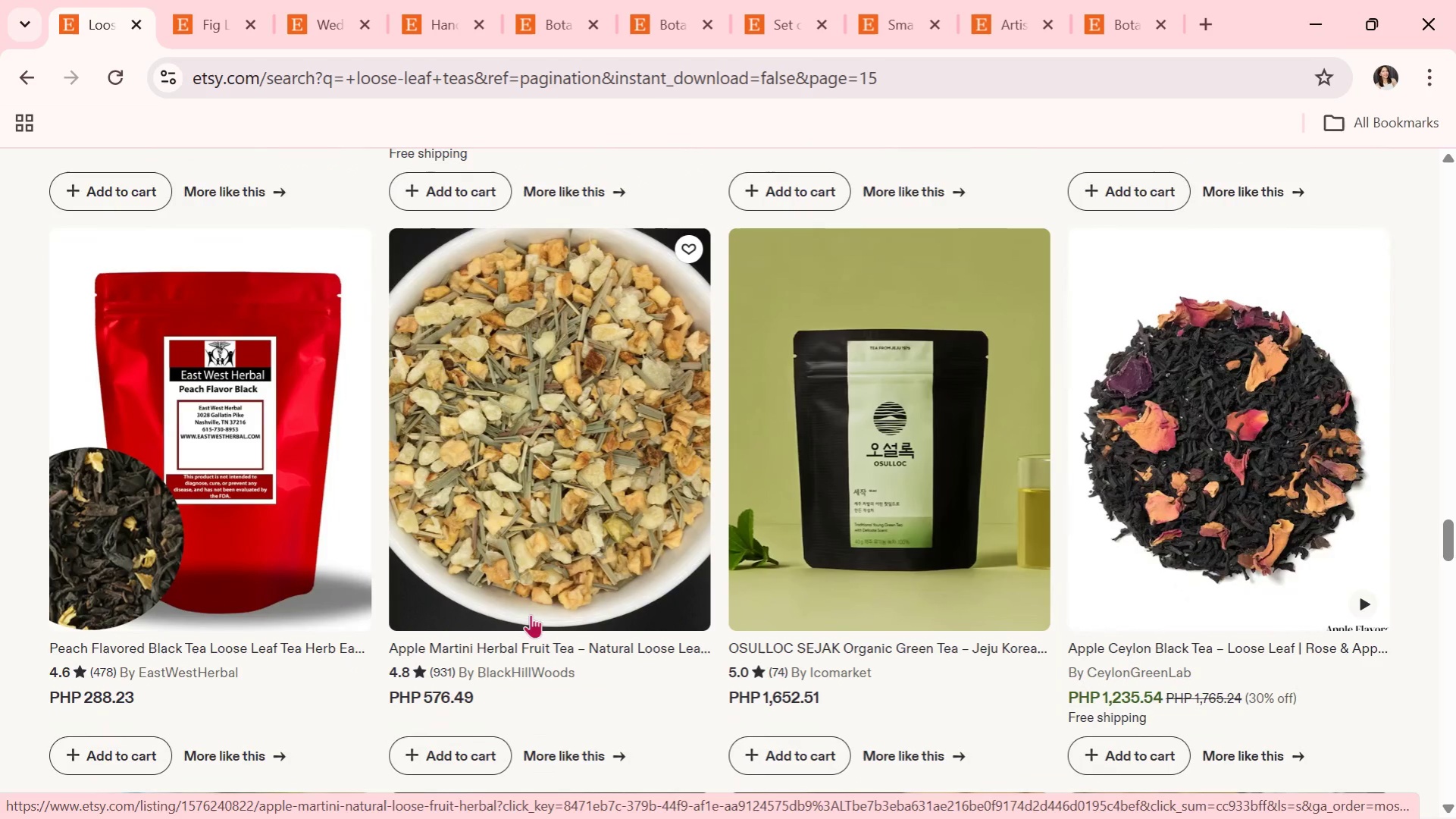 
scroll: coordinate [522, 616], scroll_direction: down, amount: 4.0
 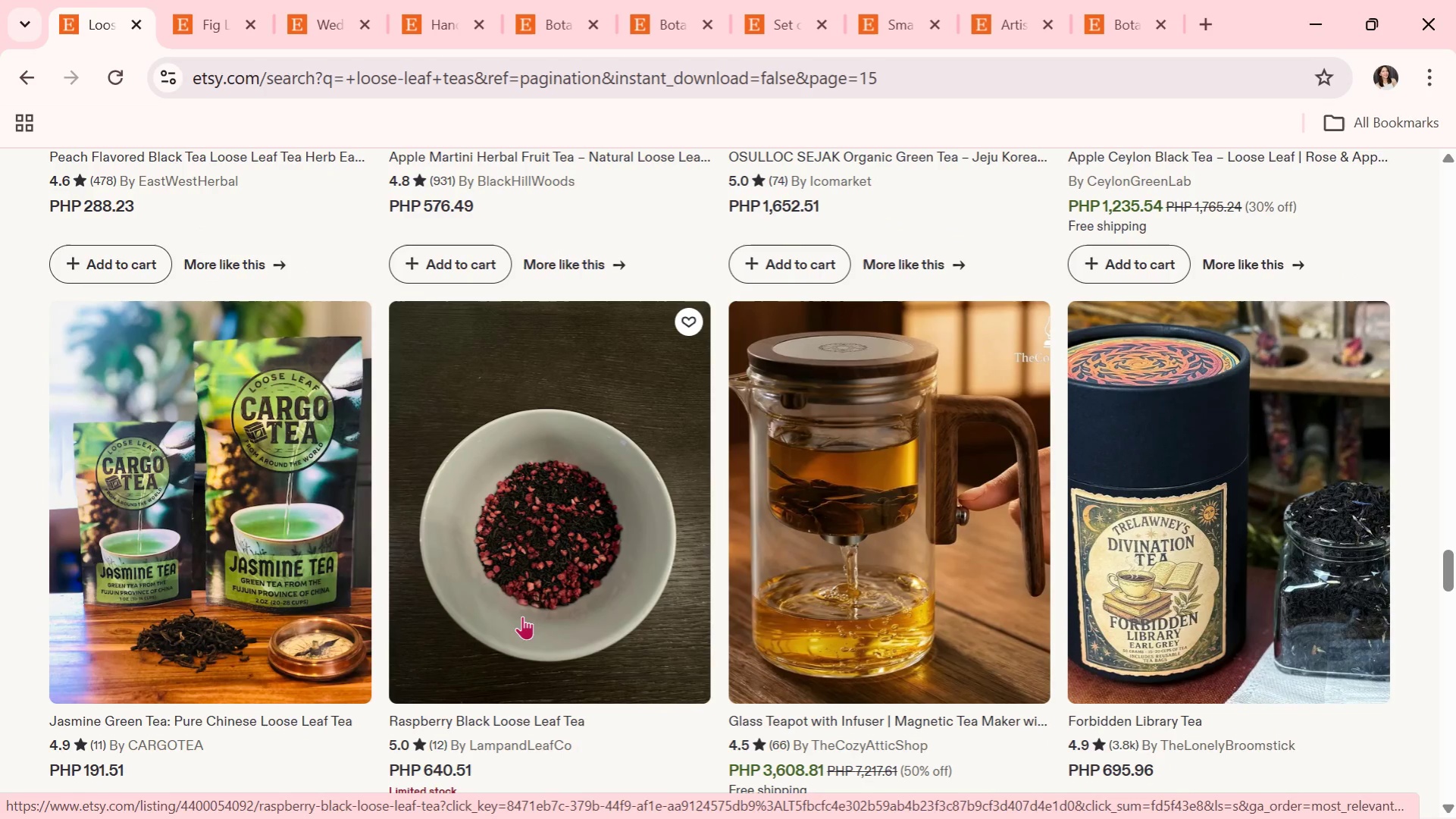 
wait(8.45)
 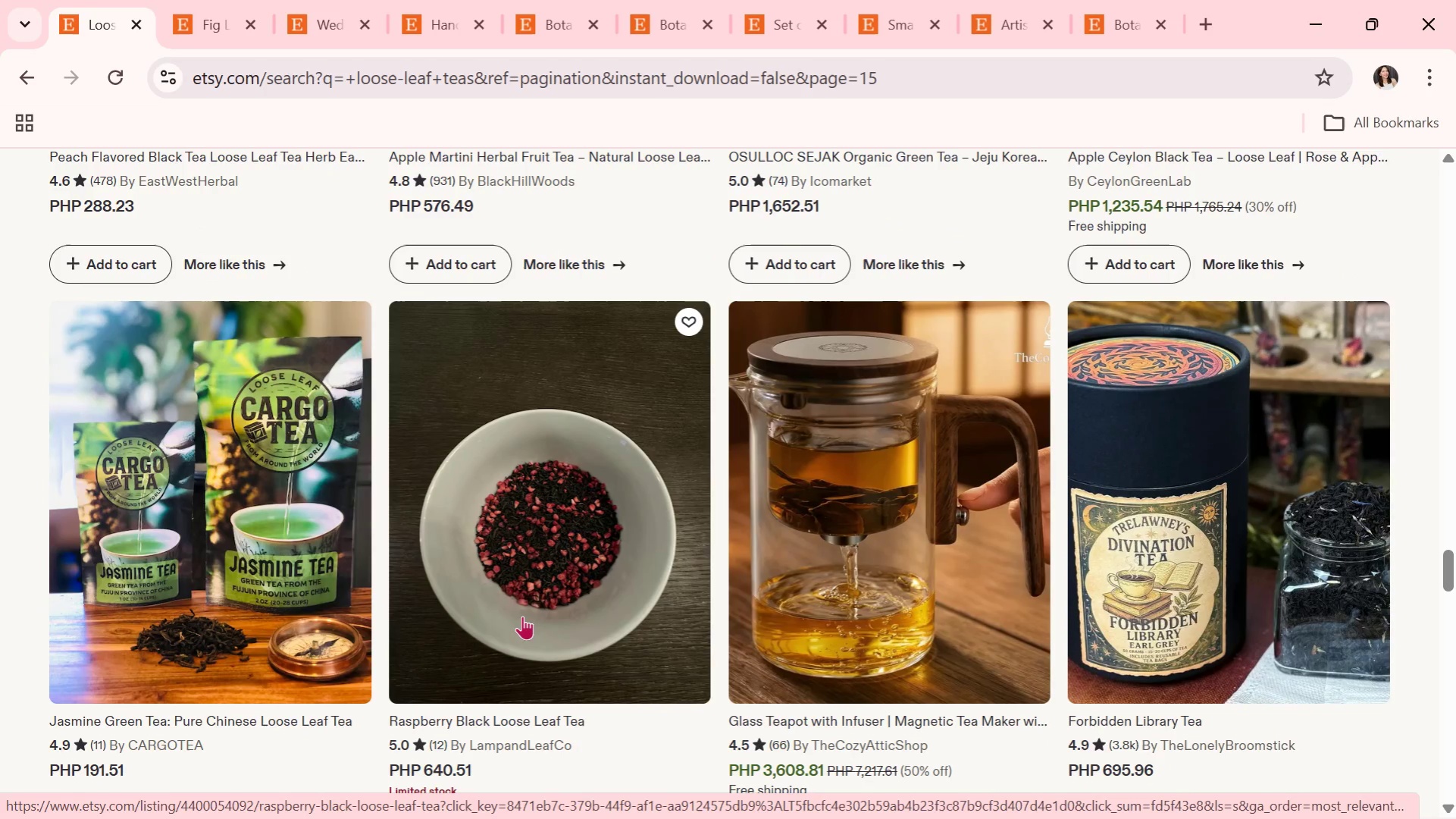 
scroll: coordinate [939, 670], scroll_direction: down, amount: 8.0
 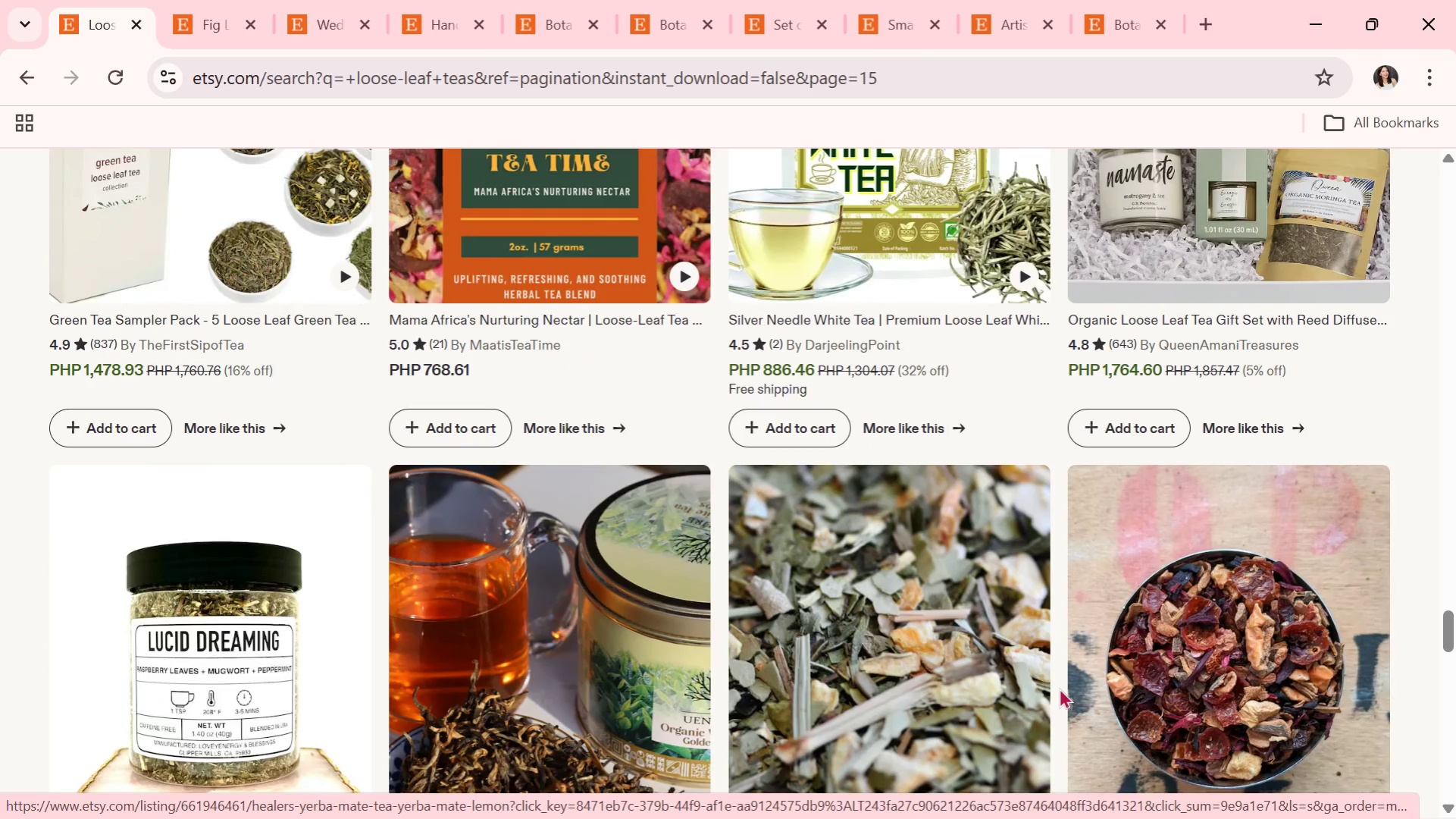 
scroll: coordinate [1089, 674], scroll_direction: down, amount: 8.0
 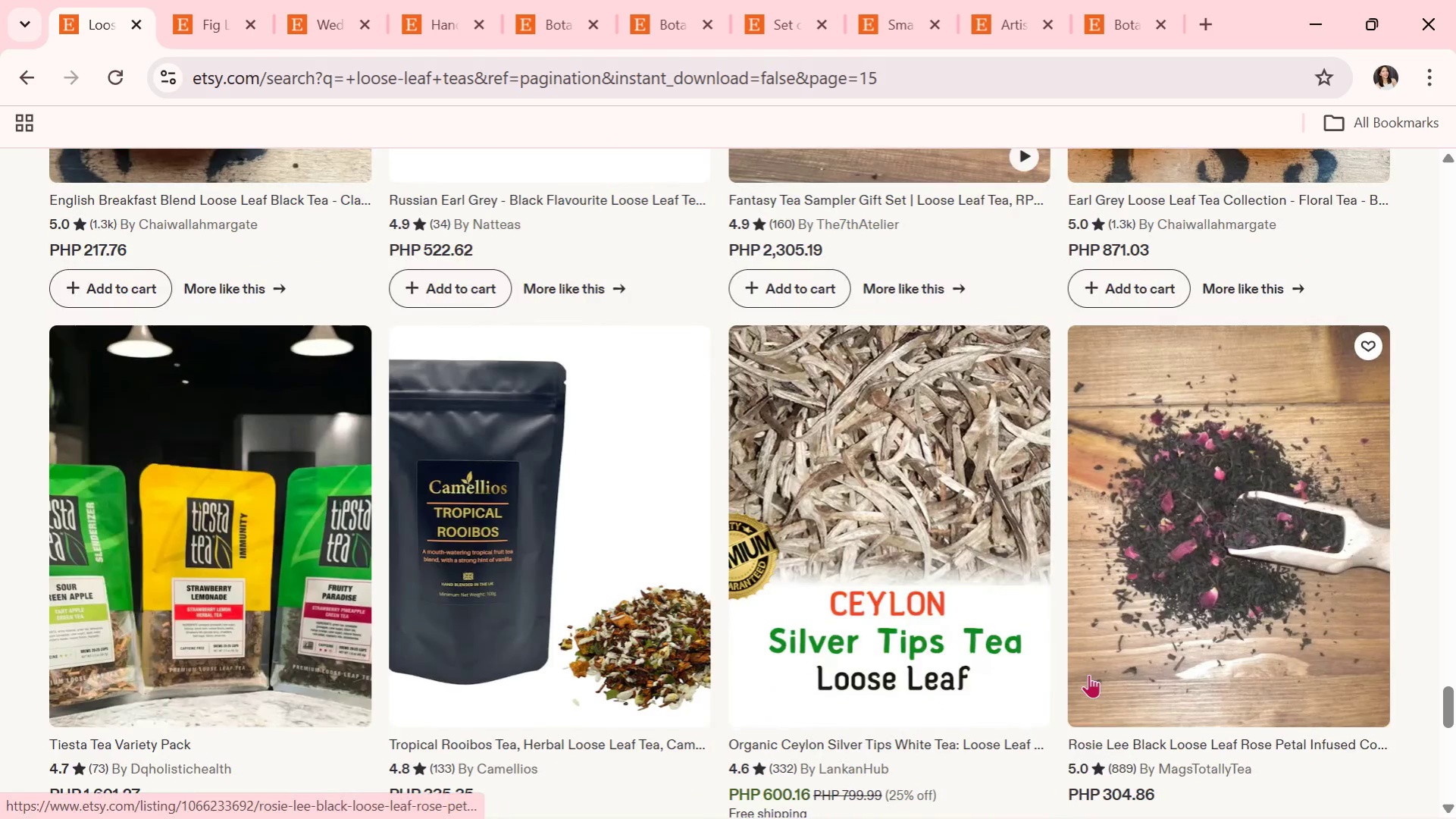 
scroll: coordinate [959, 635], scroll_direction: down, amount: 4.0
 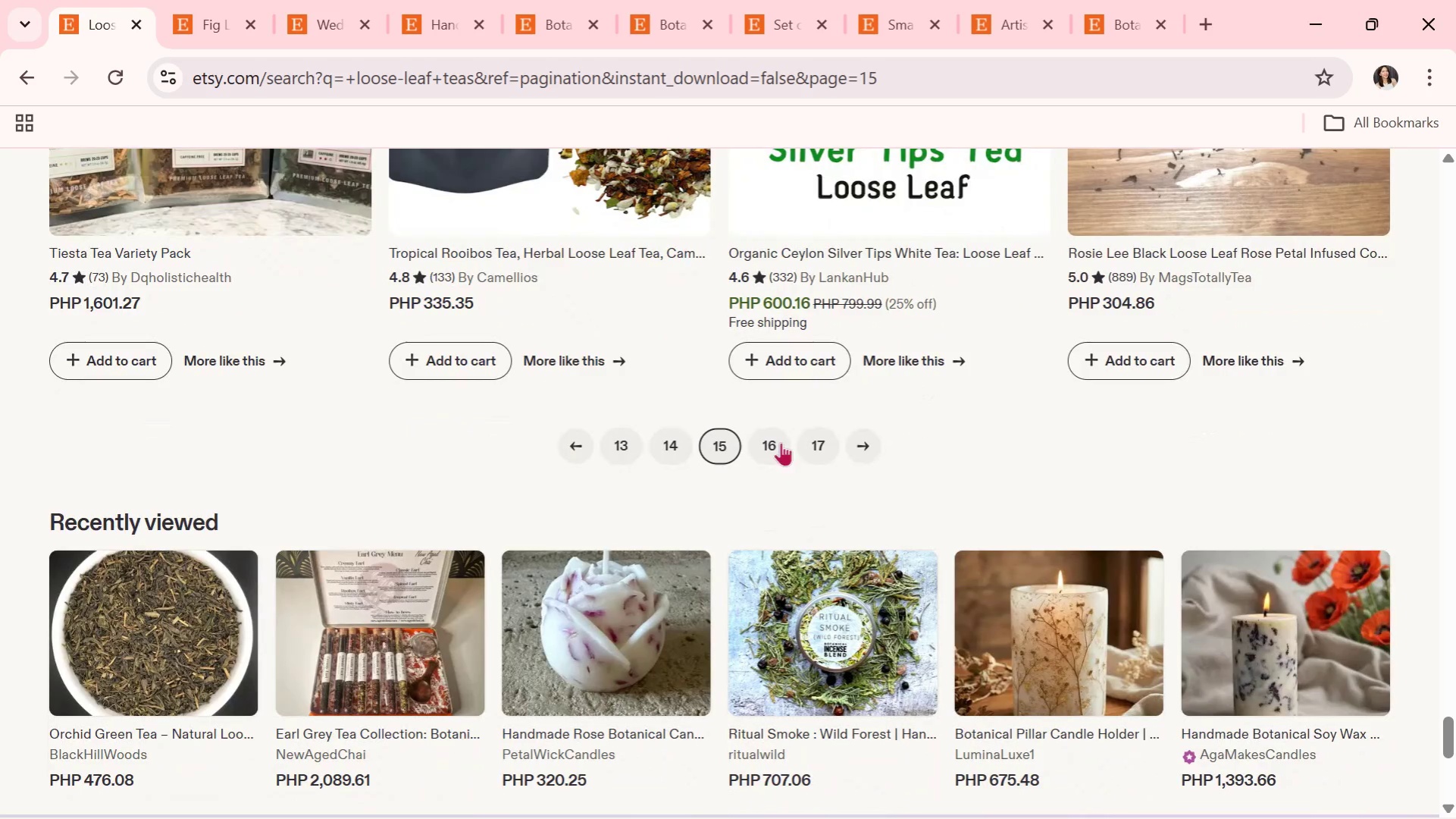 
left_click([772, 442])
 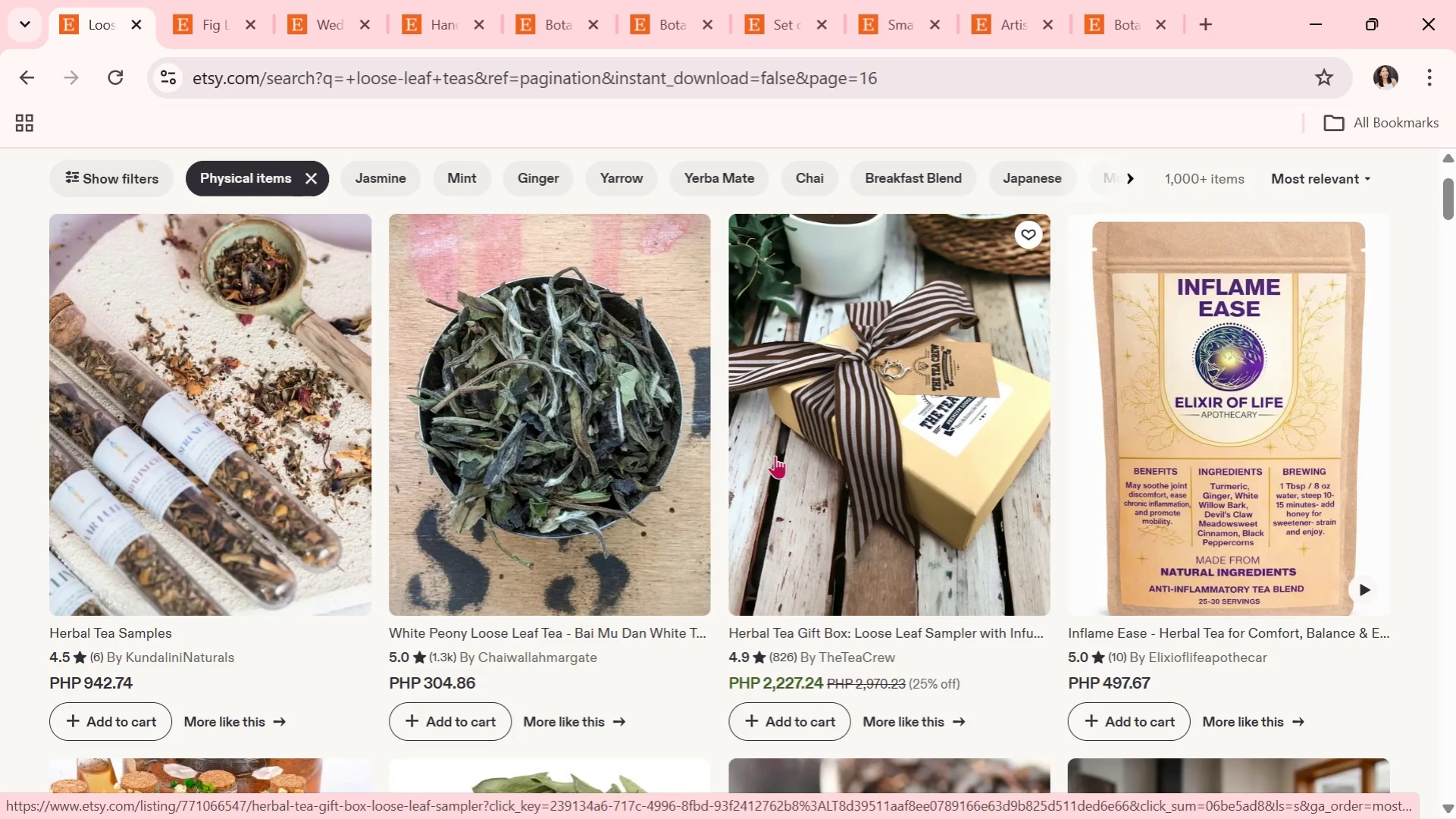 
wait(7.66)
 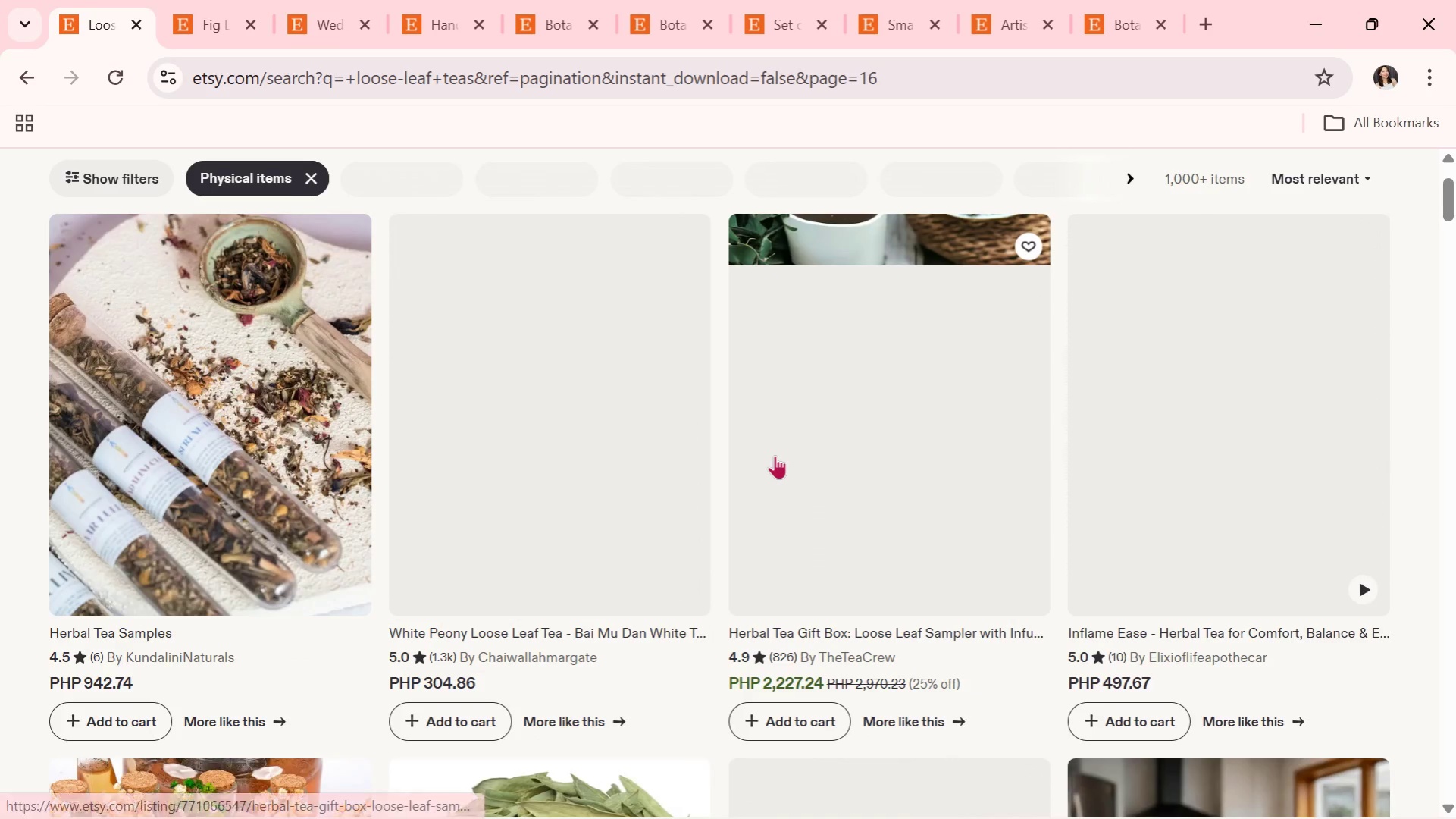 
scroll: coordinate [775, 455], scroll_direction: down, amount: 5.0
 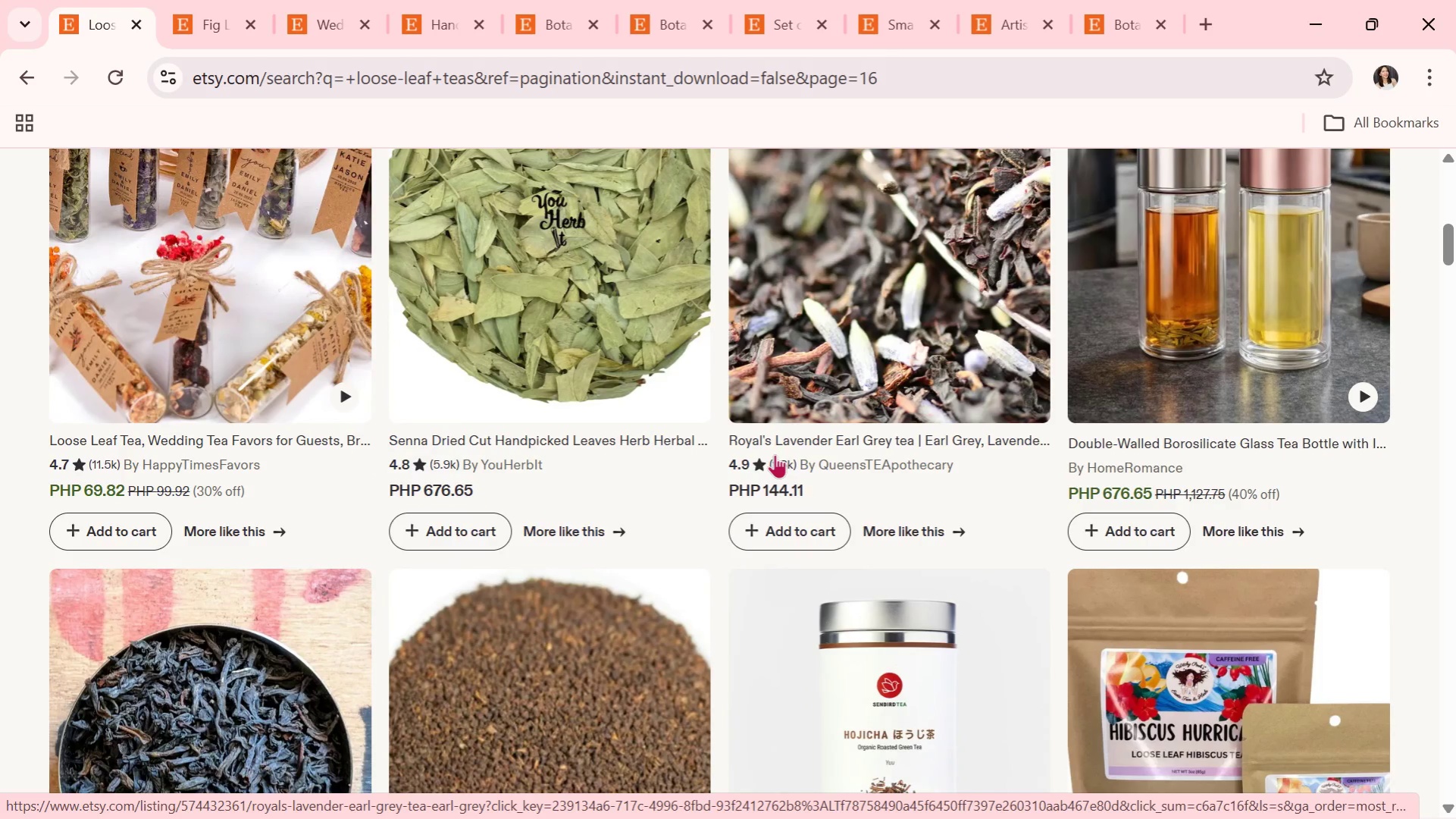 
scroll: coordinate [808, 535], scroll_direction: down, amount: 5.0
 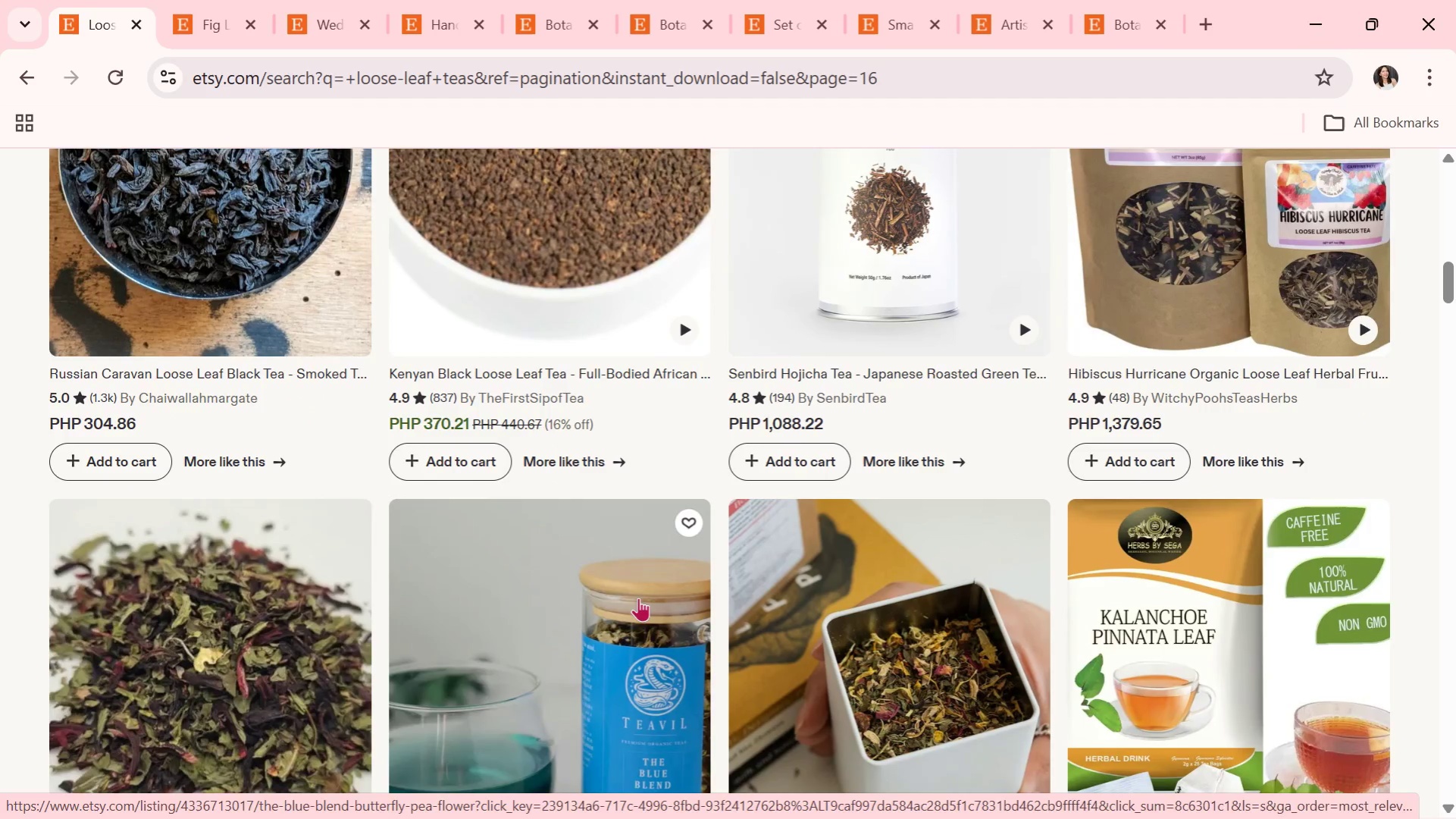 
scroll: coordinate [638, 598], scroll_direction: down, amount: 1.0
 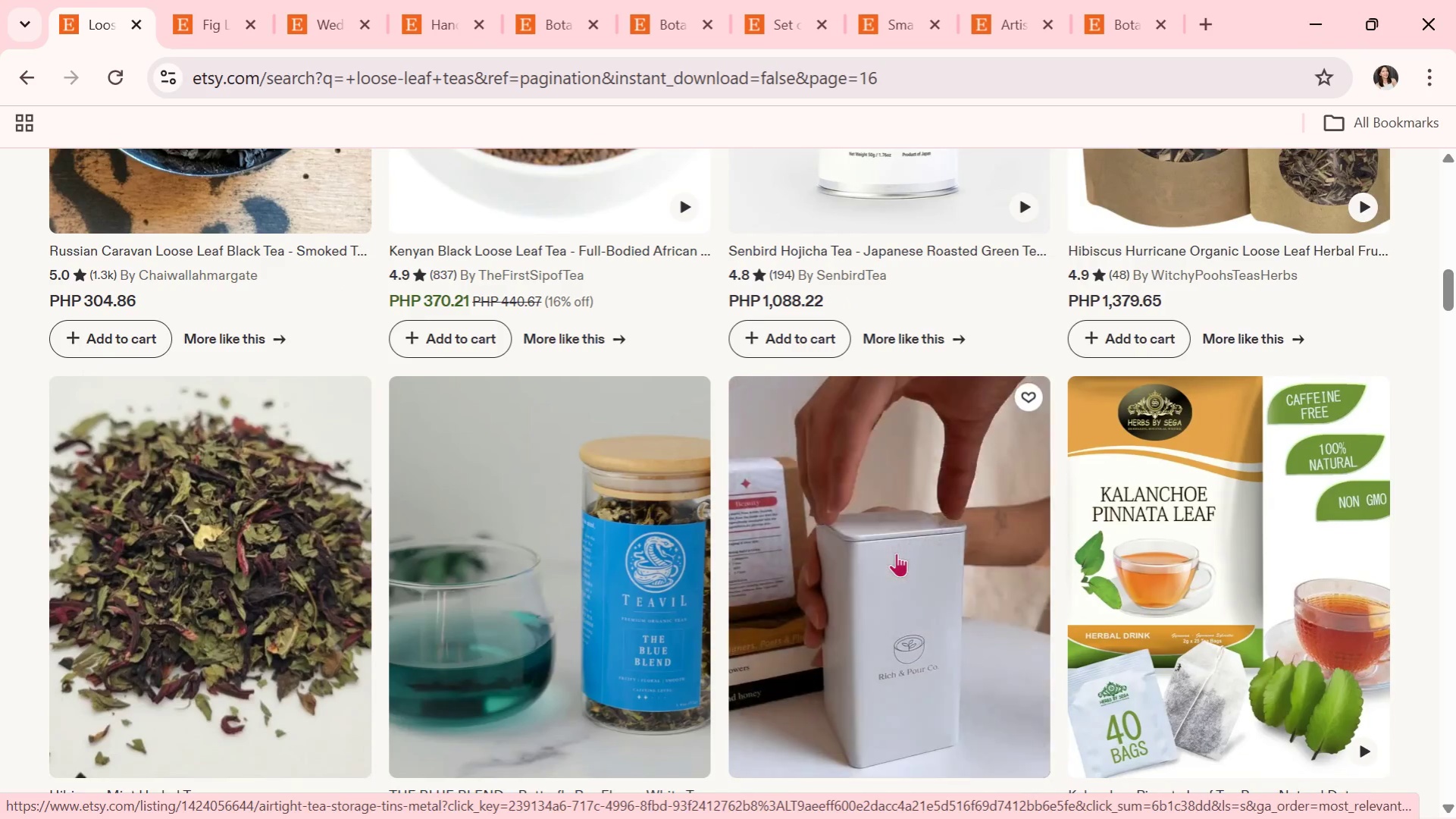 
left_click([896, 553])
 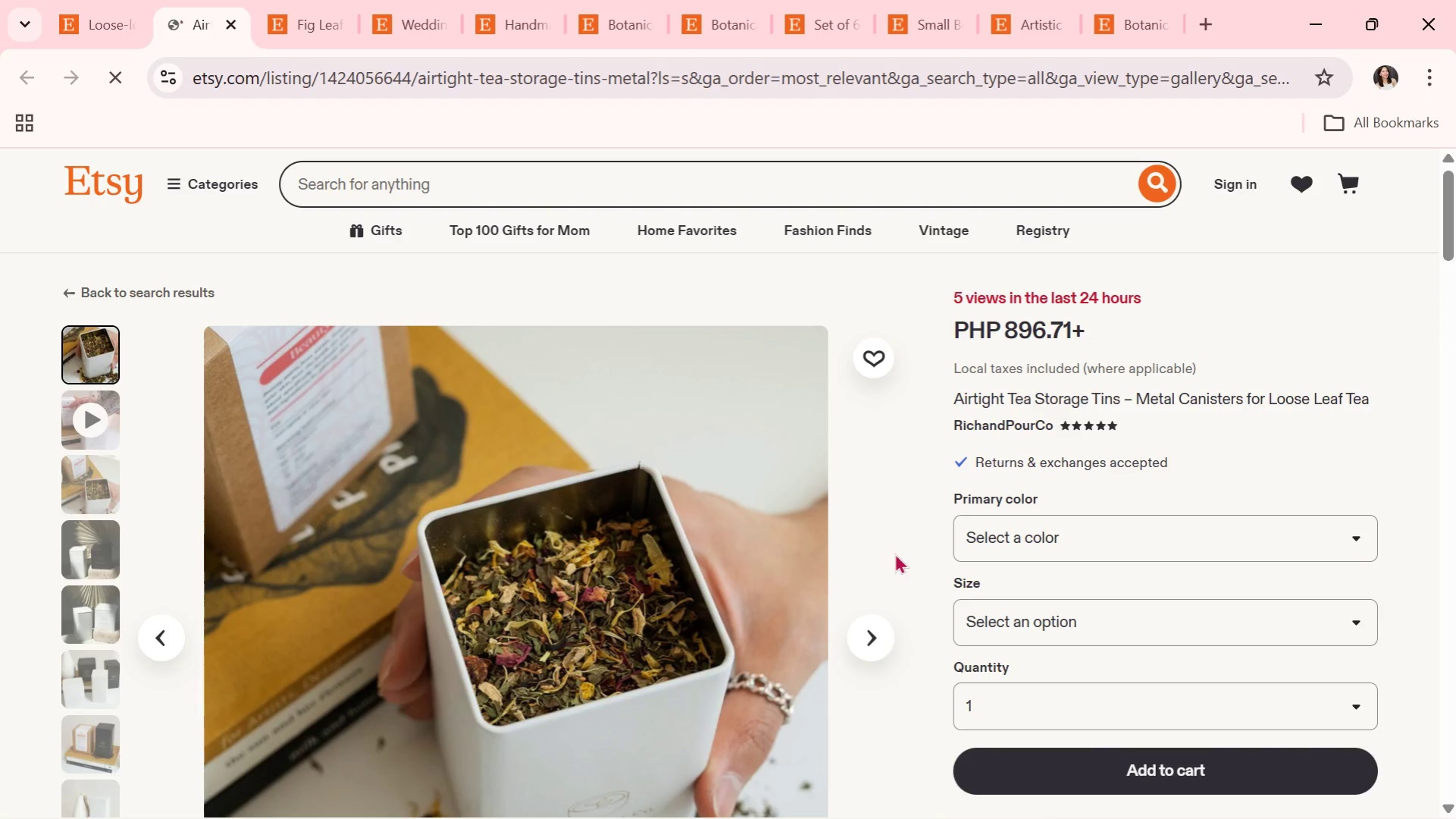 
scroll: coordinate [884, 553], scroll_direction: down, amount: 1.0
 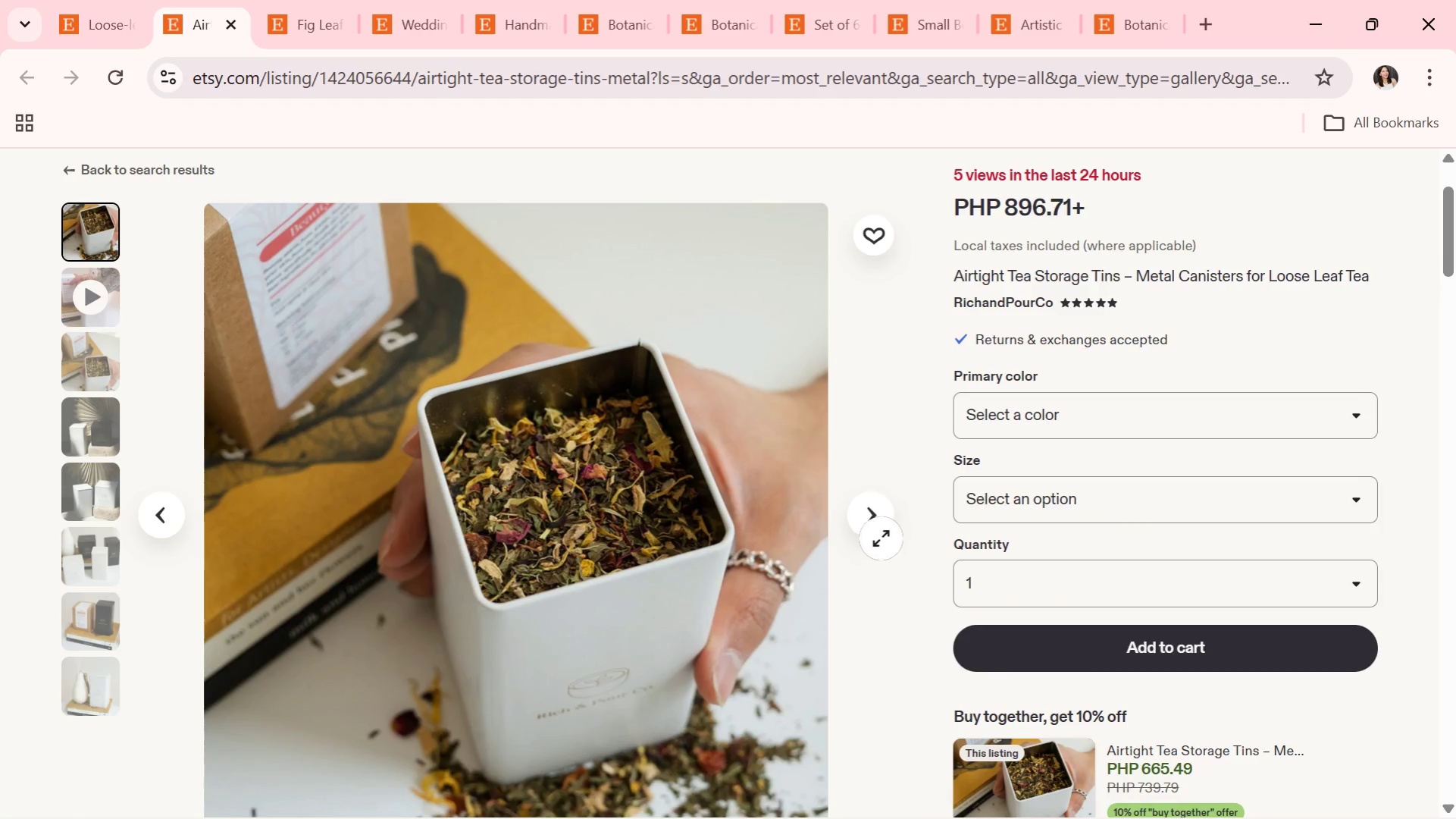 
left_click([878, 533])
 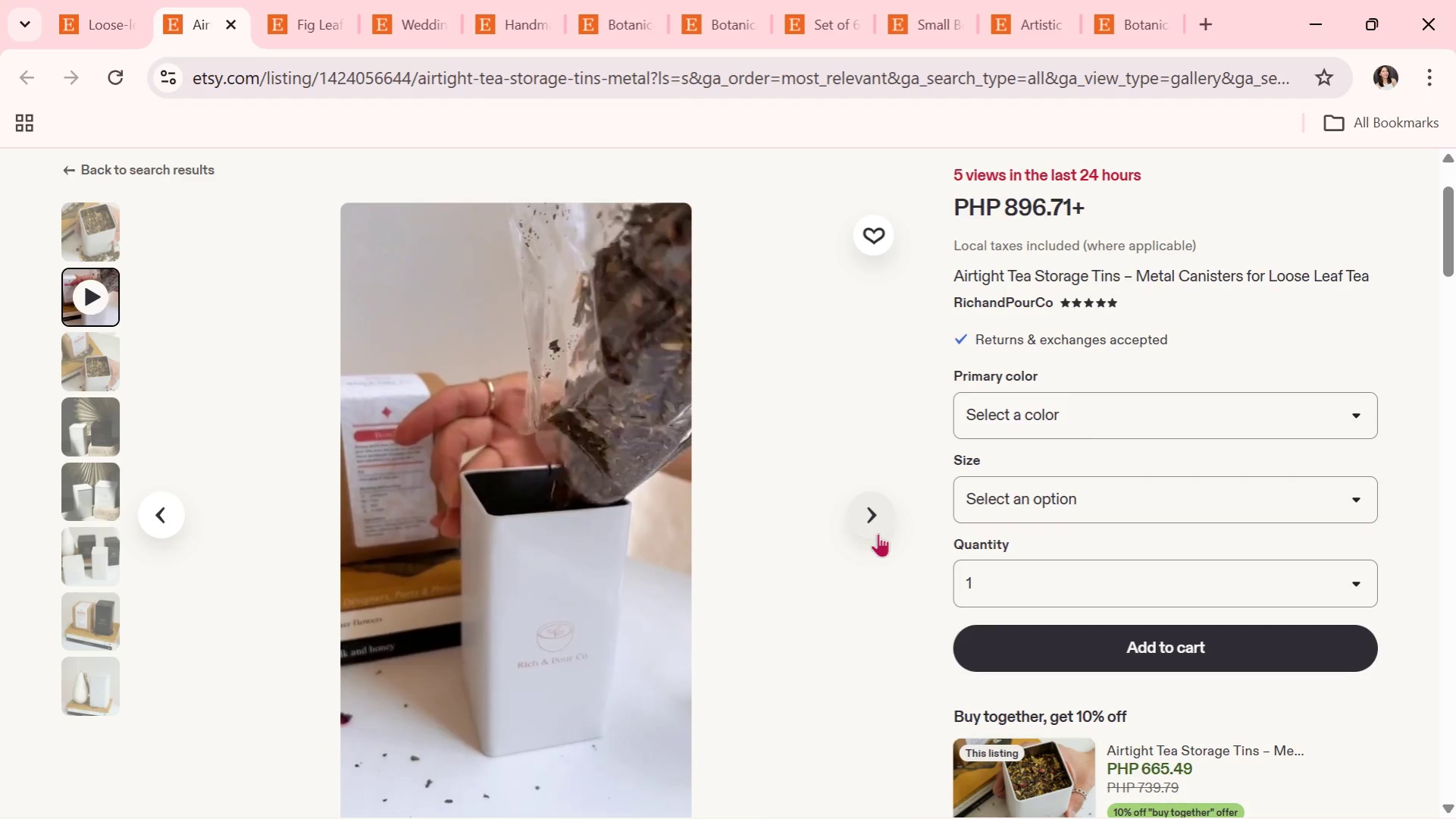 
wait(9.75)
 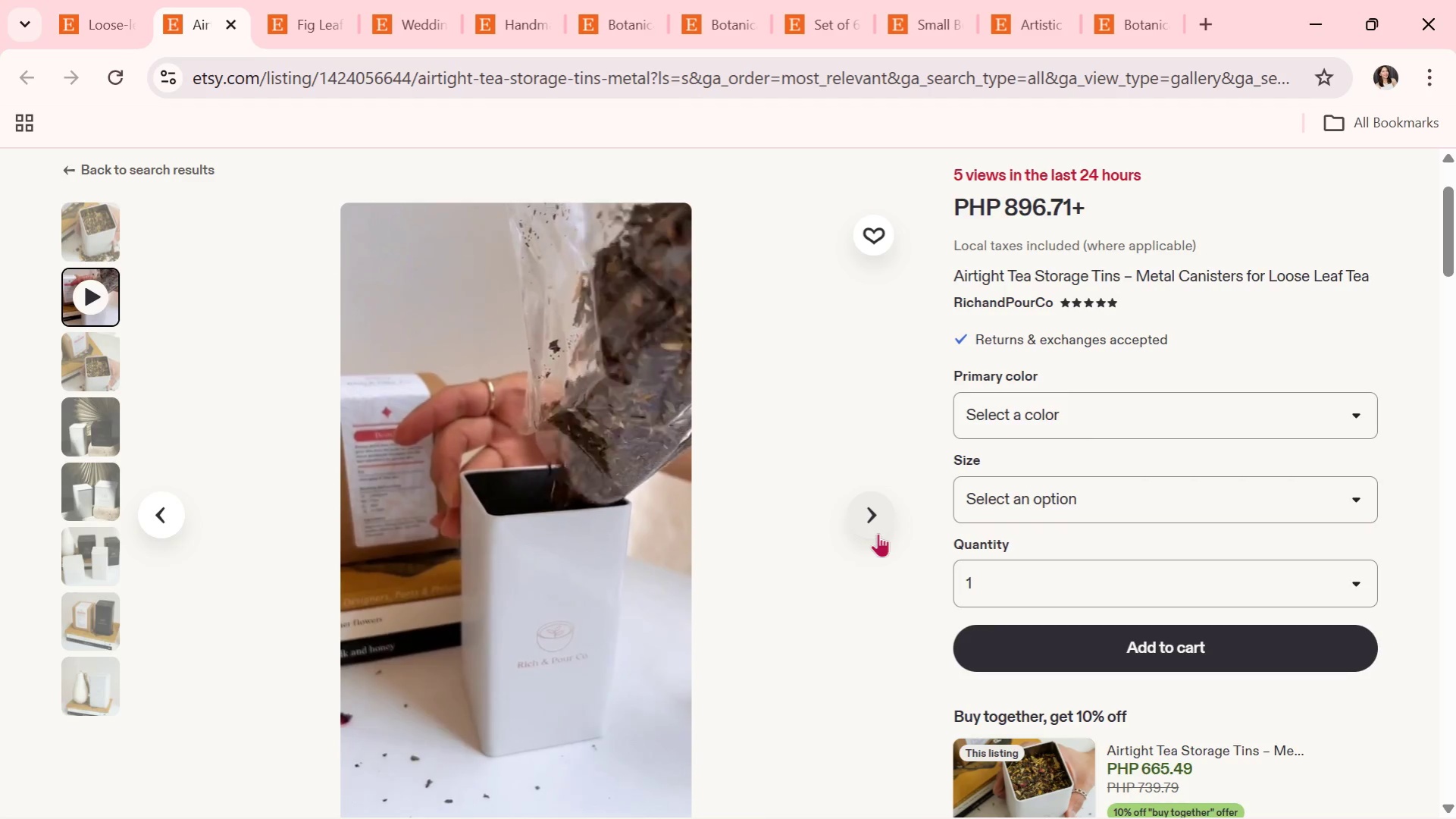 
left_click([878, 533])
 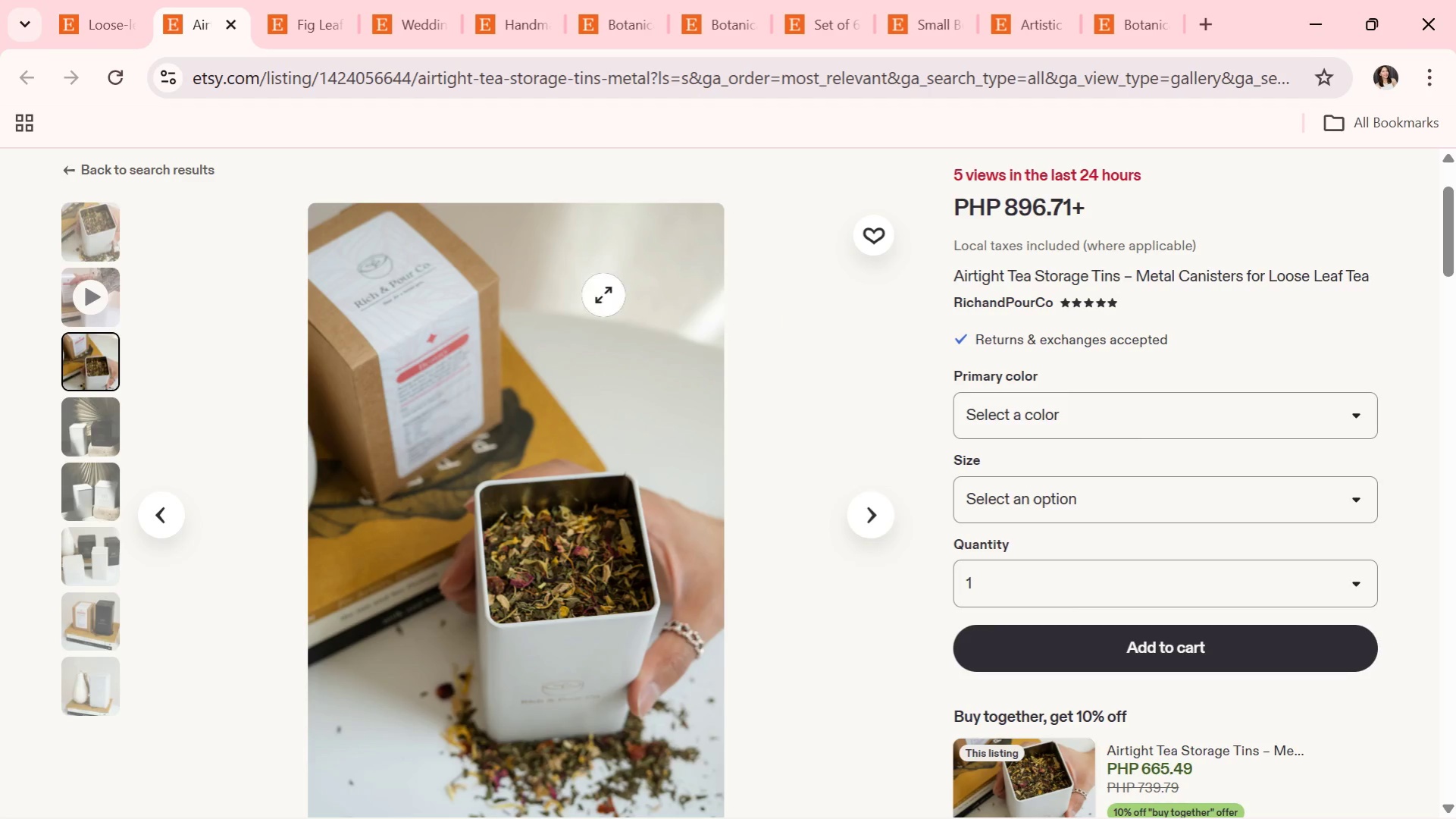 
left_click([232, 32])
 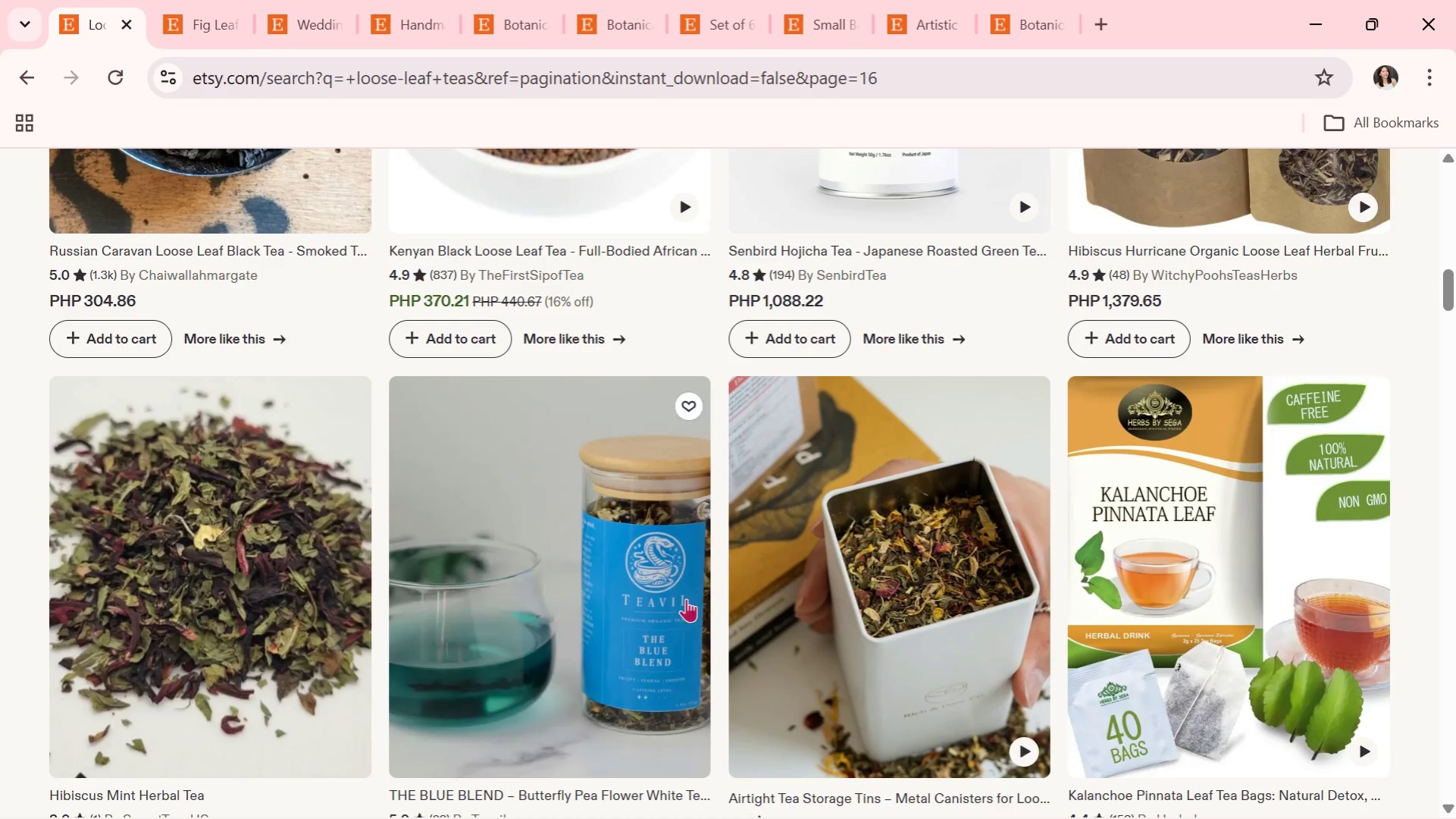 
scroll: coordinate [728, 649], scroll_direction: down, amount: 6.0
 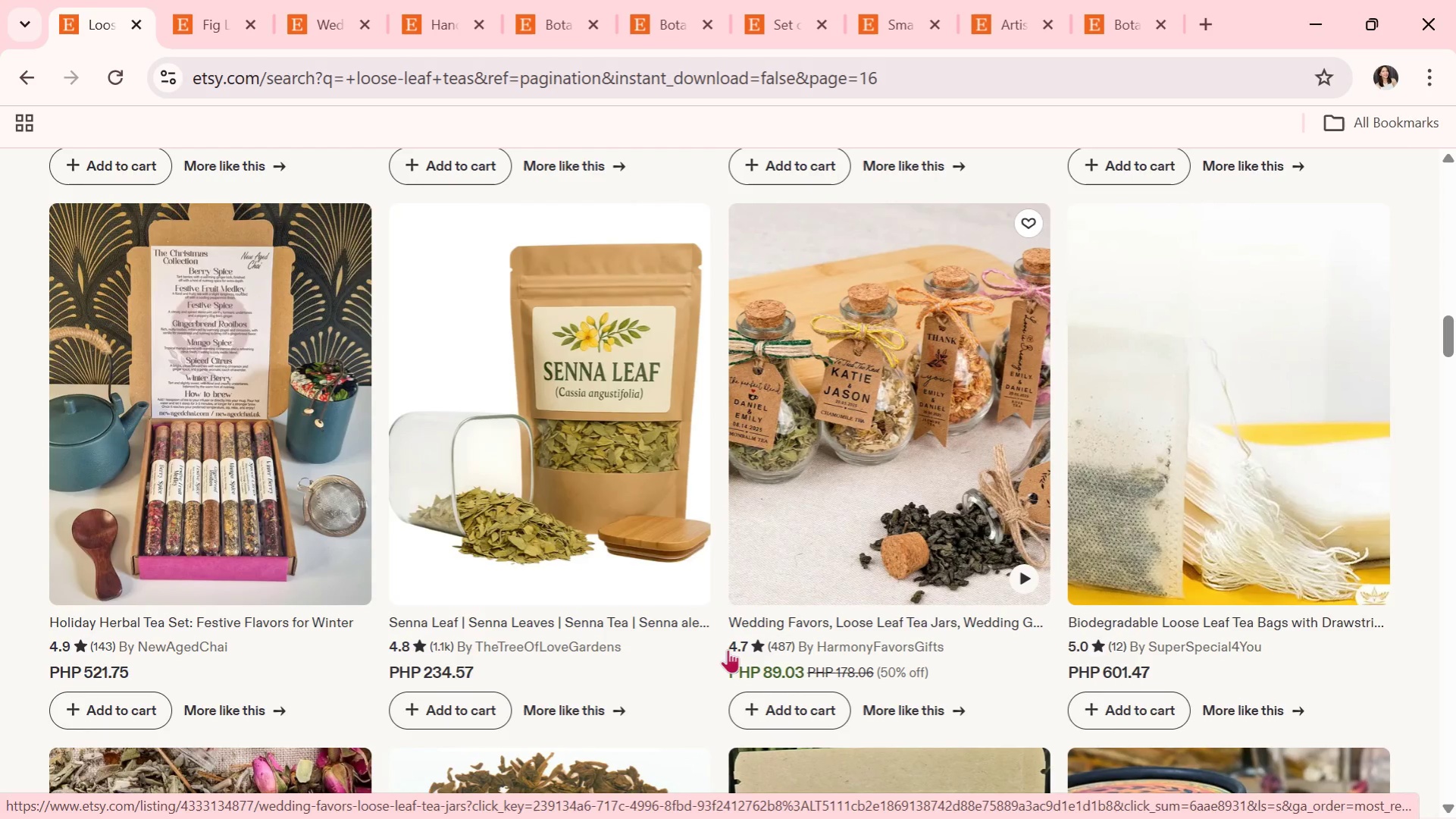 
wait(5.53)
 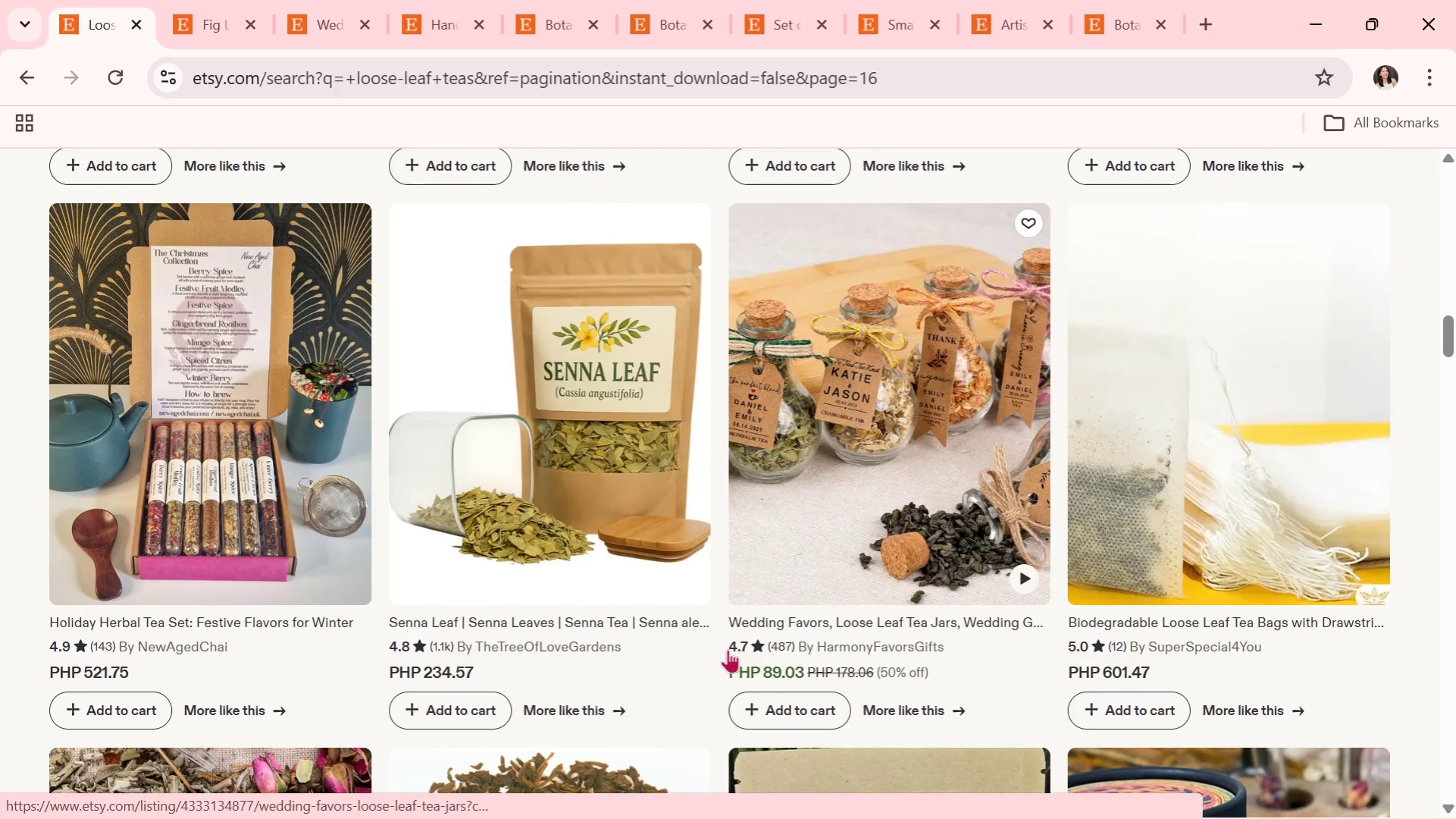 
scroll: coordinate [844, 479], scroll_direction: down, amount: 6.0
 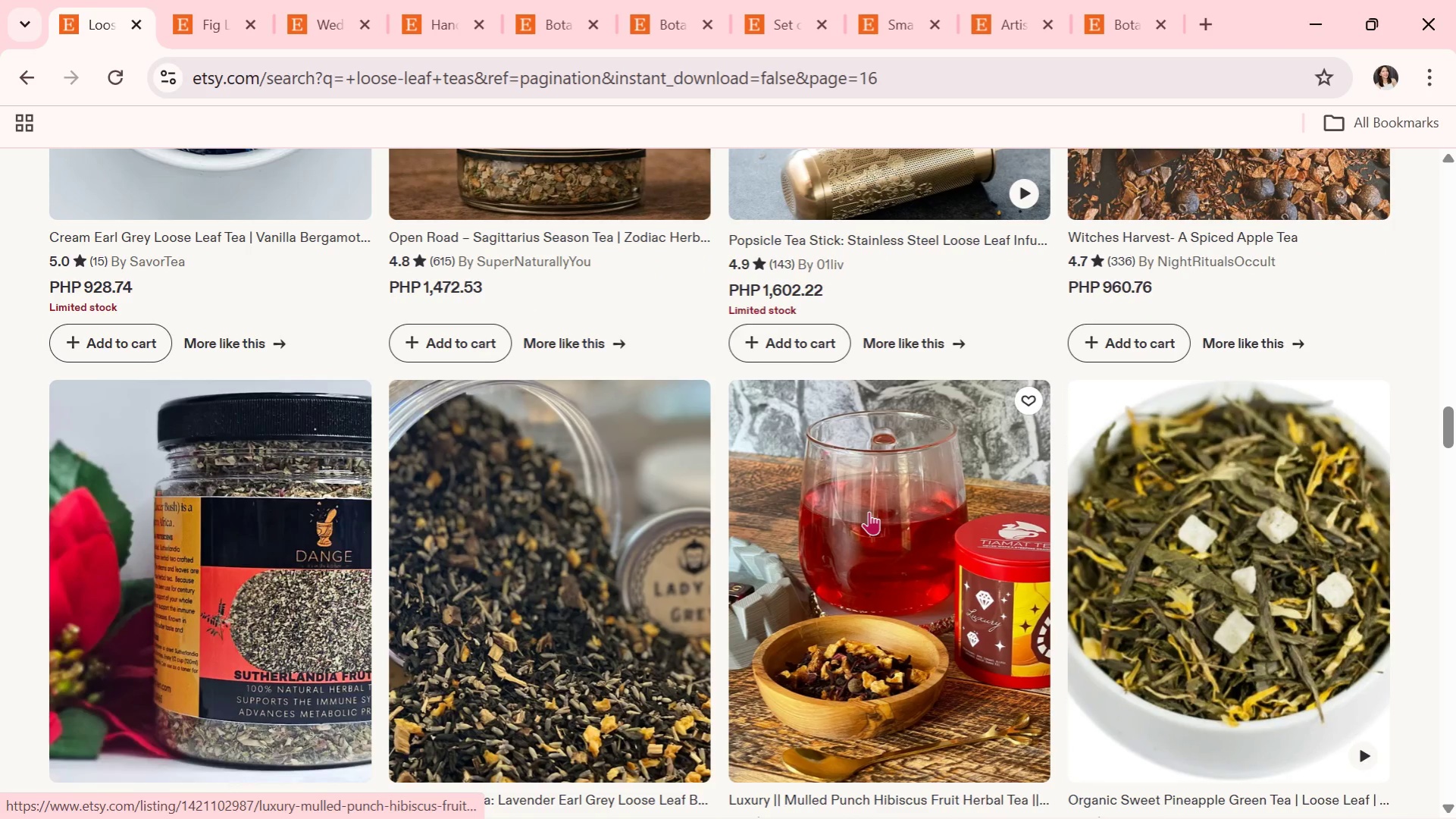 
scroll: coordinate [869, 511], scroll_direction: down, amount: 2.0
 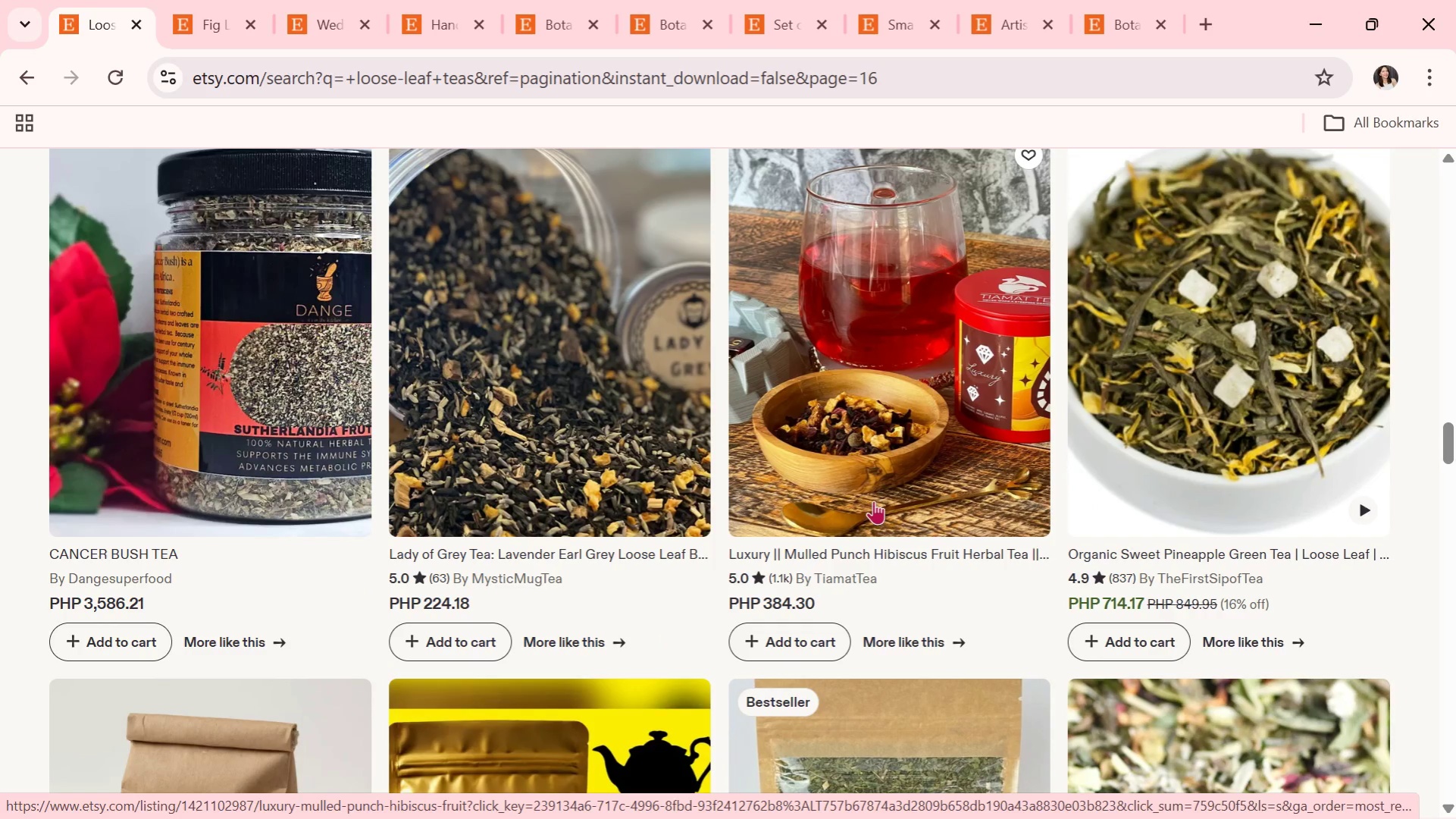 
wait(5.98)
 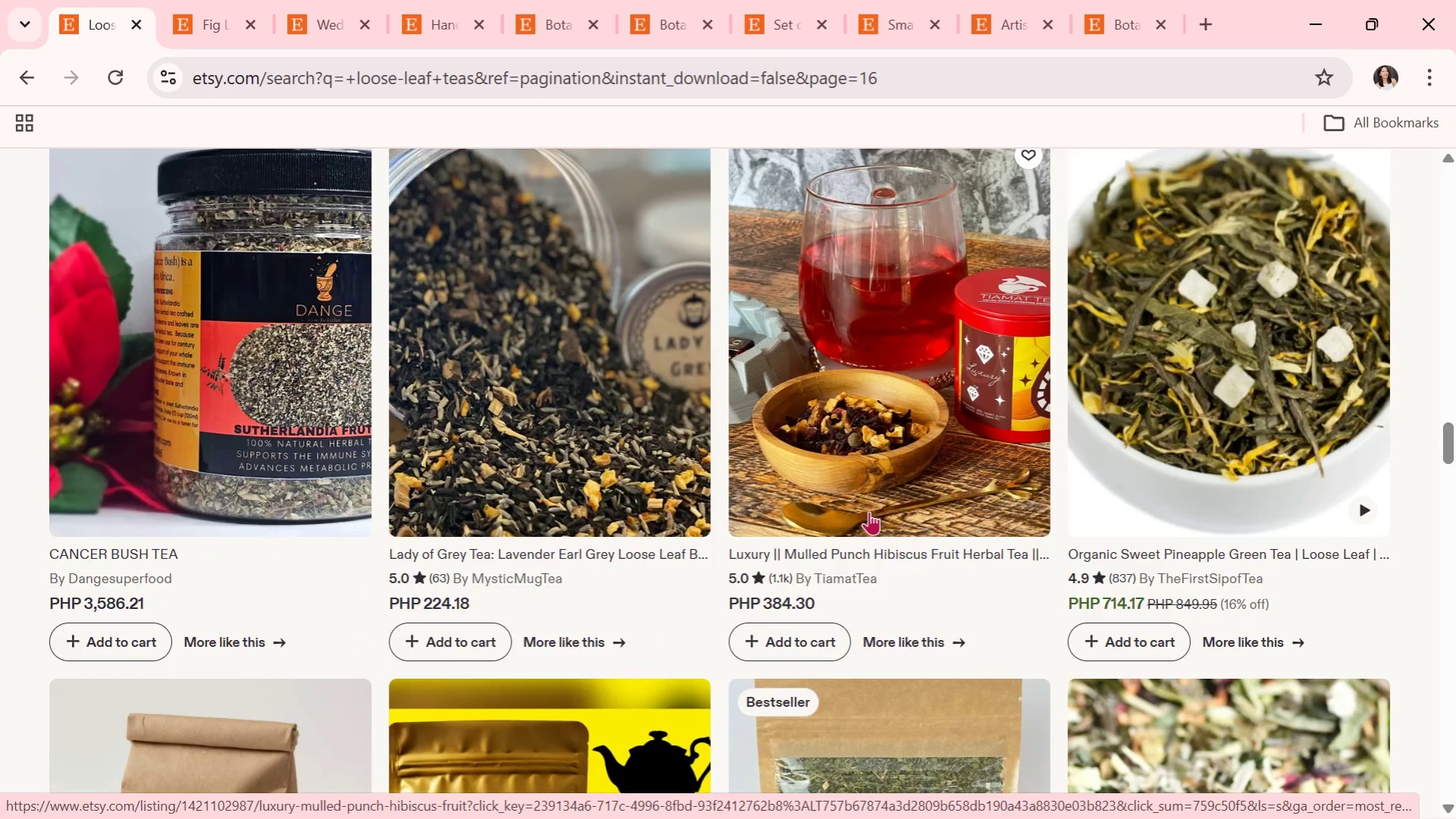 
scroll: coordinate [872, 549], scroll_direction: down, amount: 3.0
 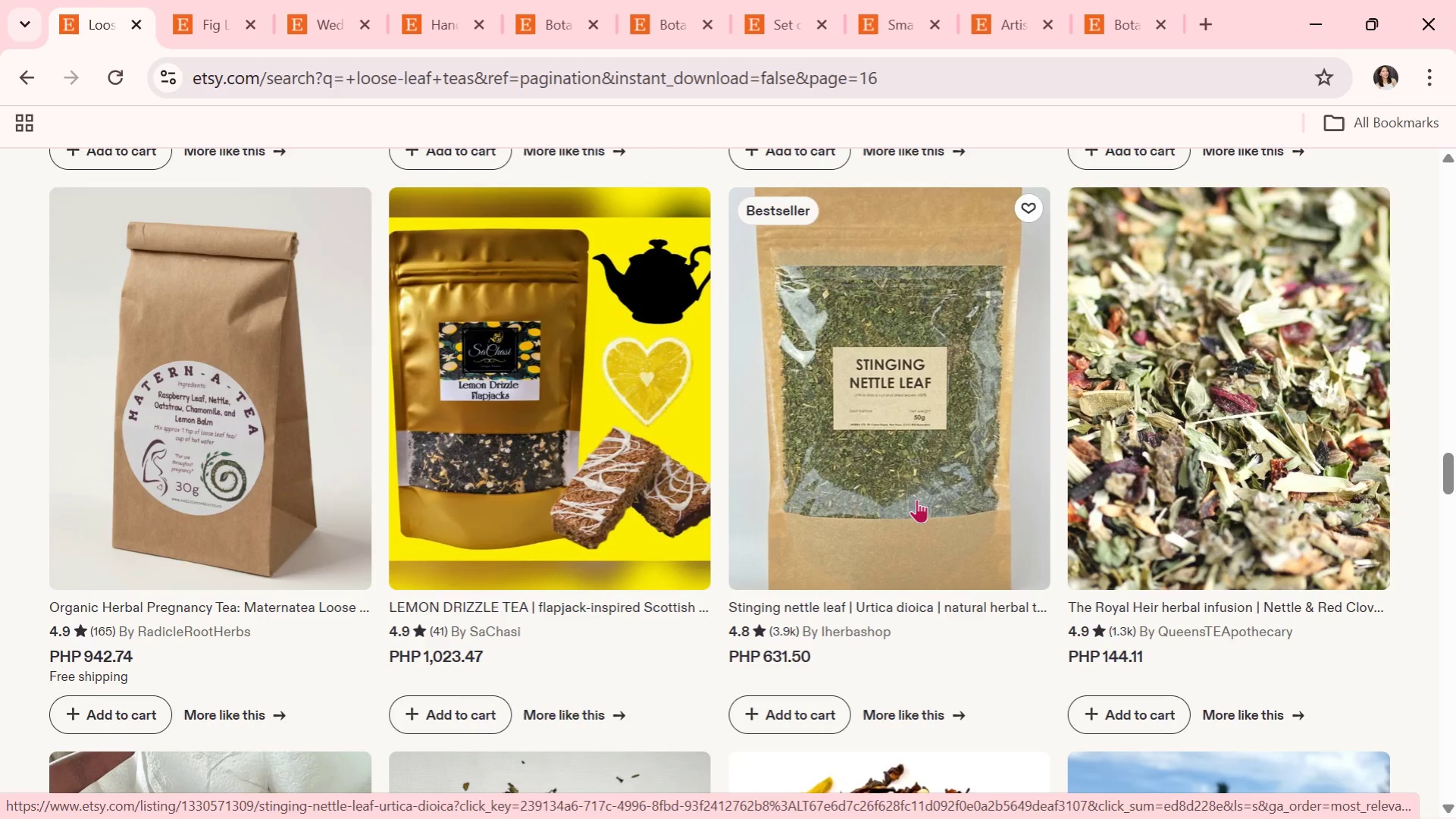 
left_click([916, 499])
 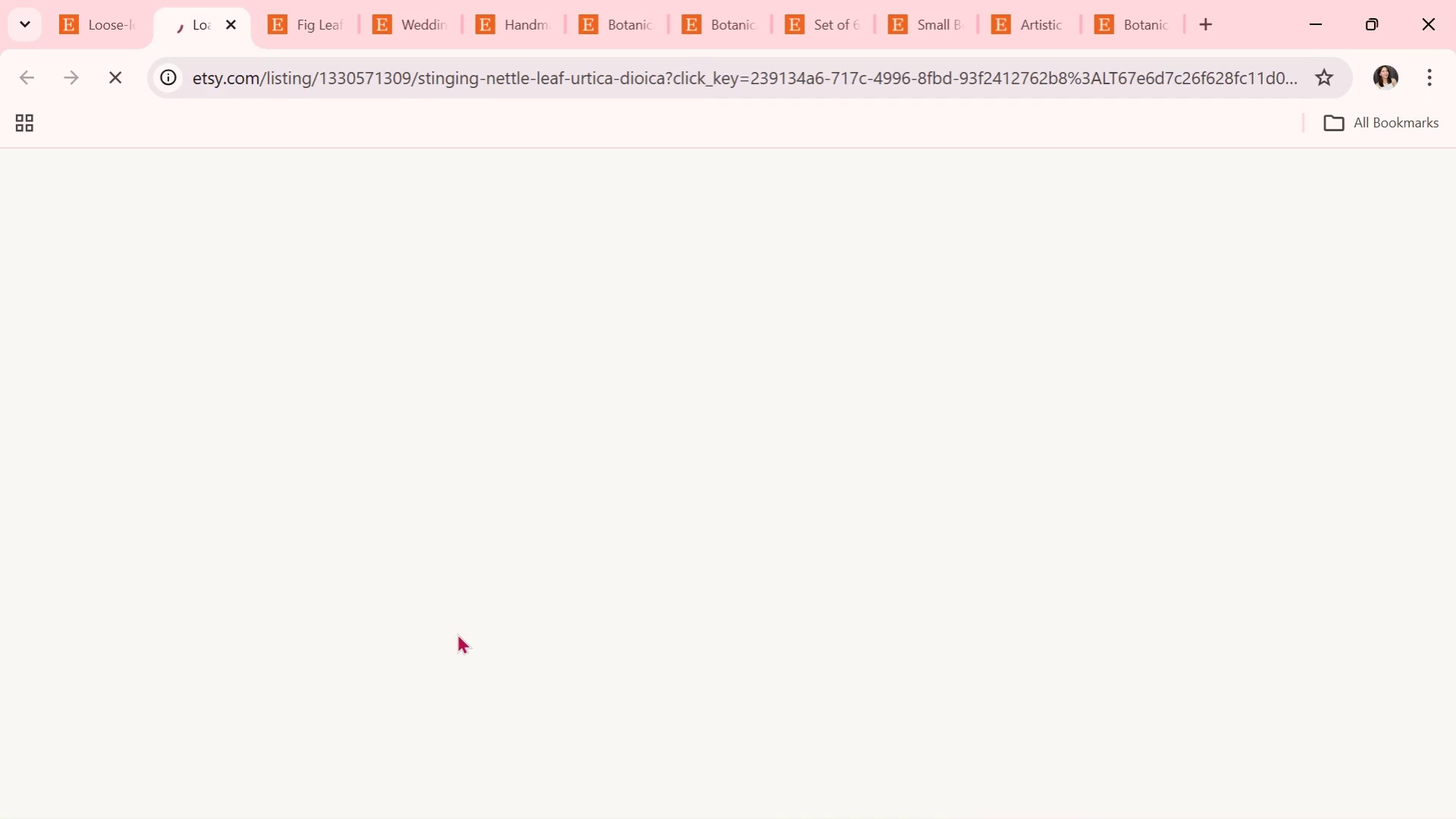 
scroll: coordinate [461, 629], scroll_direction: down, amount: 1.0
 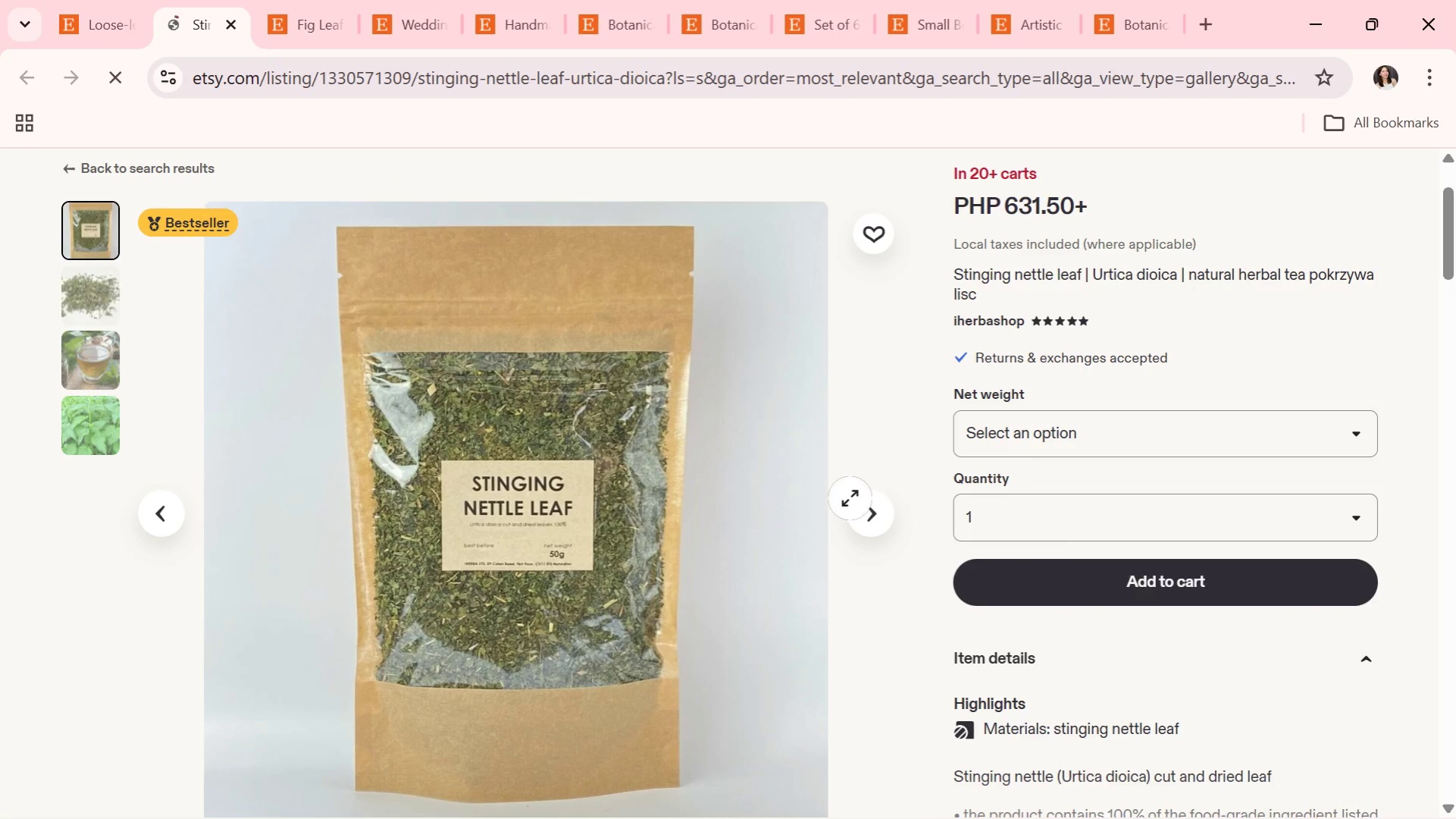 
left_click([853, 504])
 